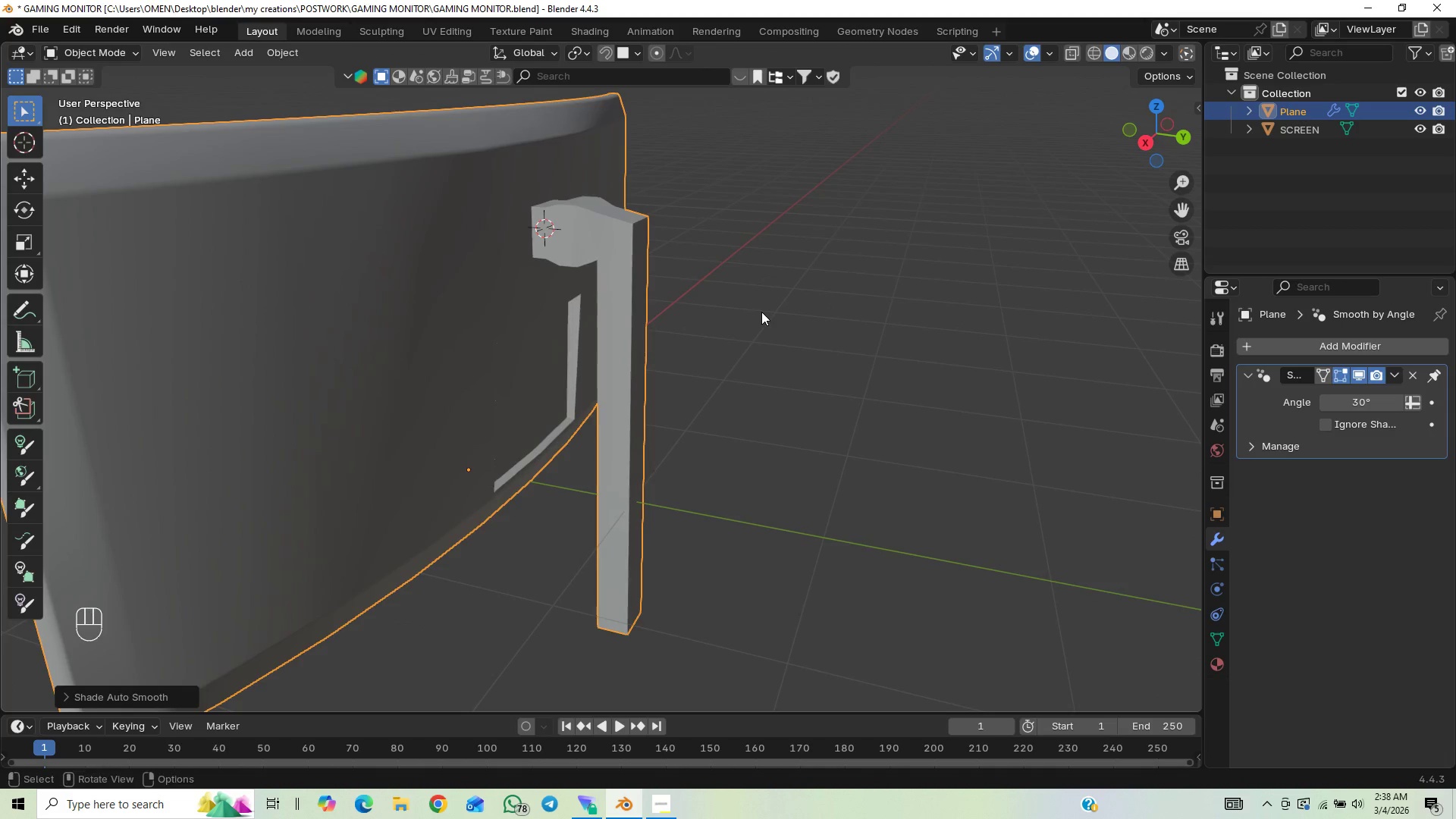 
key(CapsLock)
 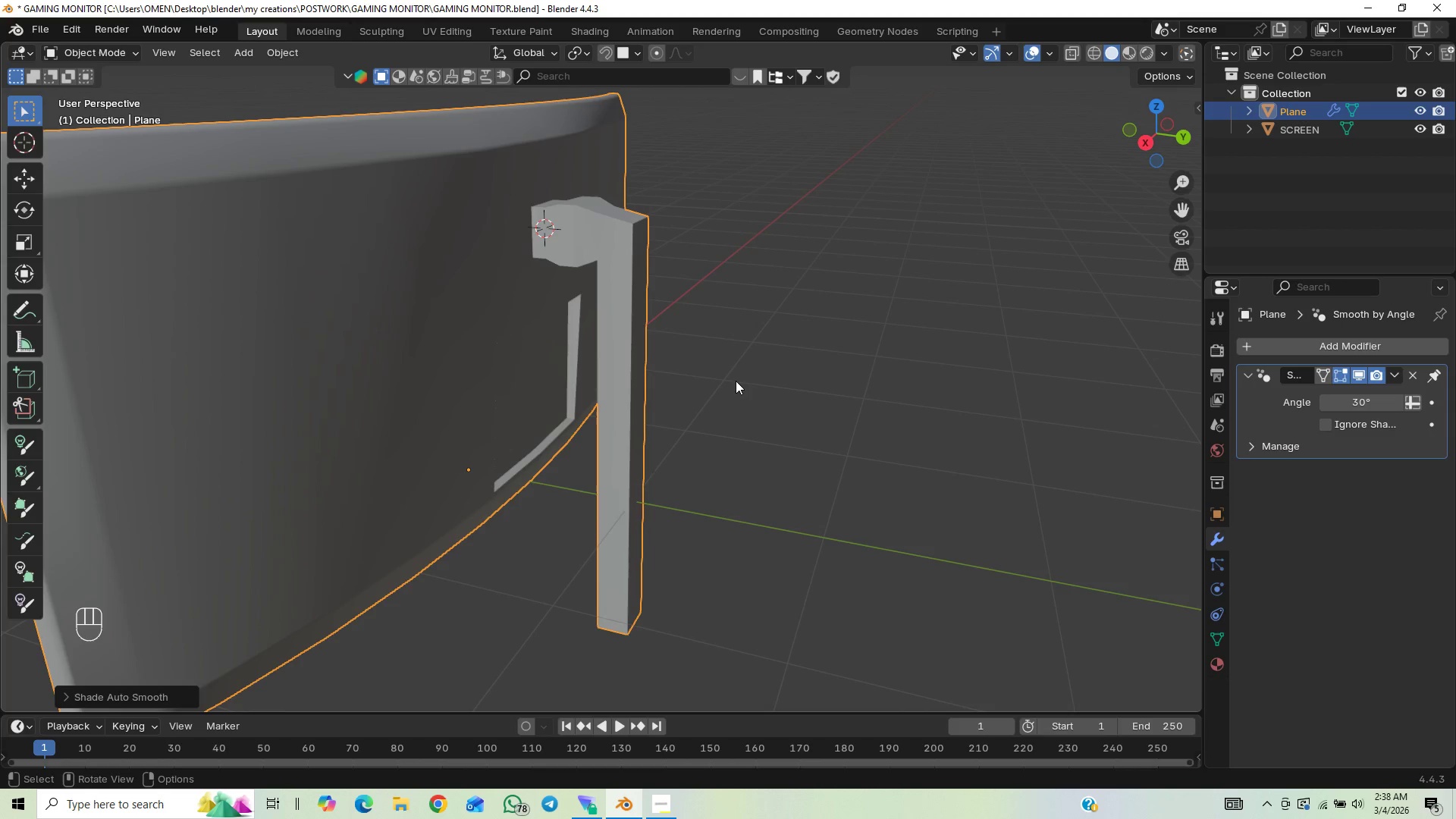 
key(Tab)
 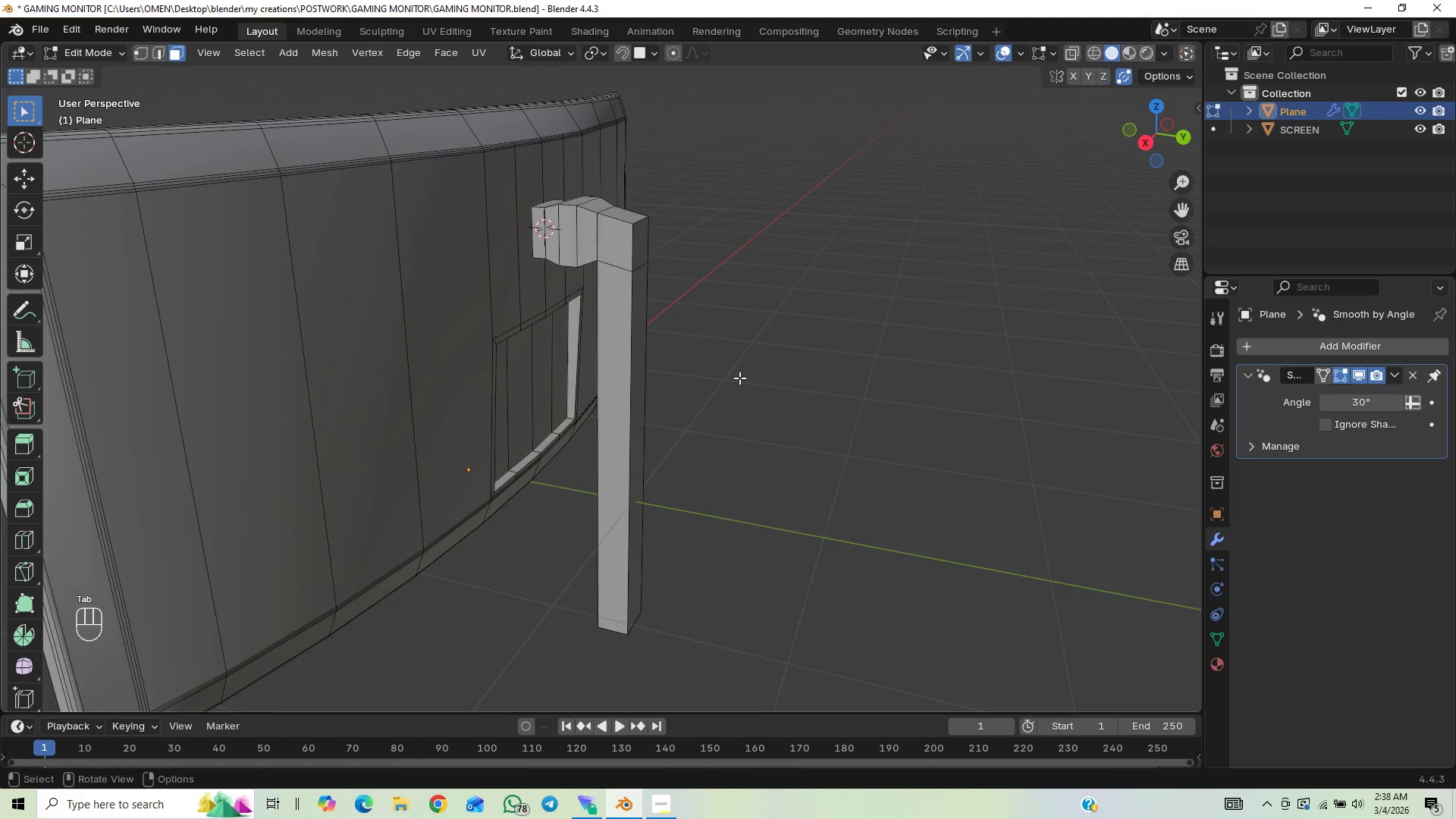 
key(CapsLock)
 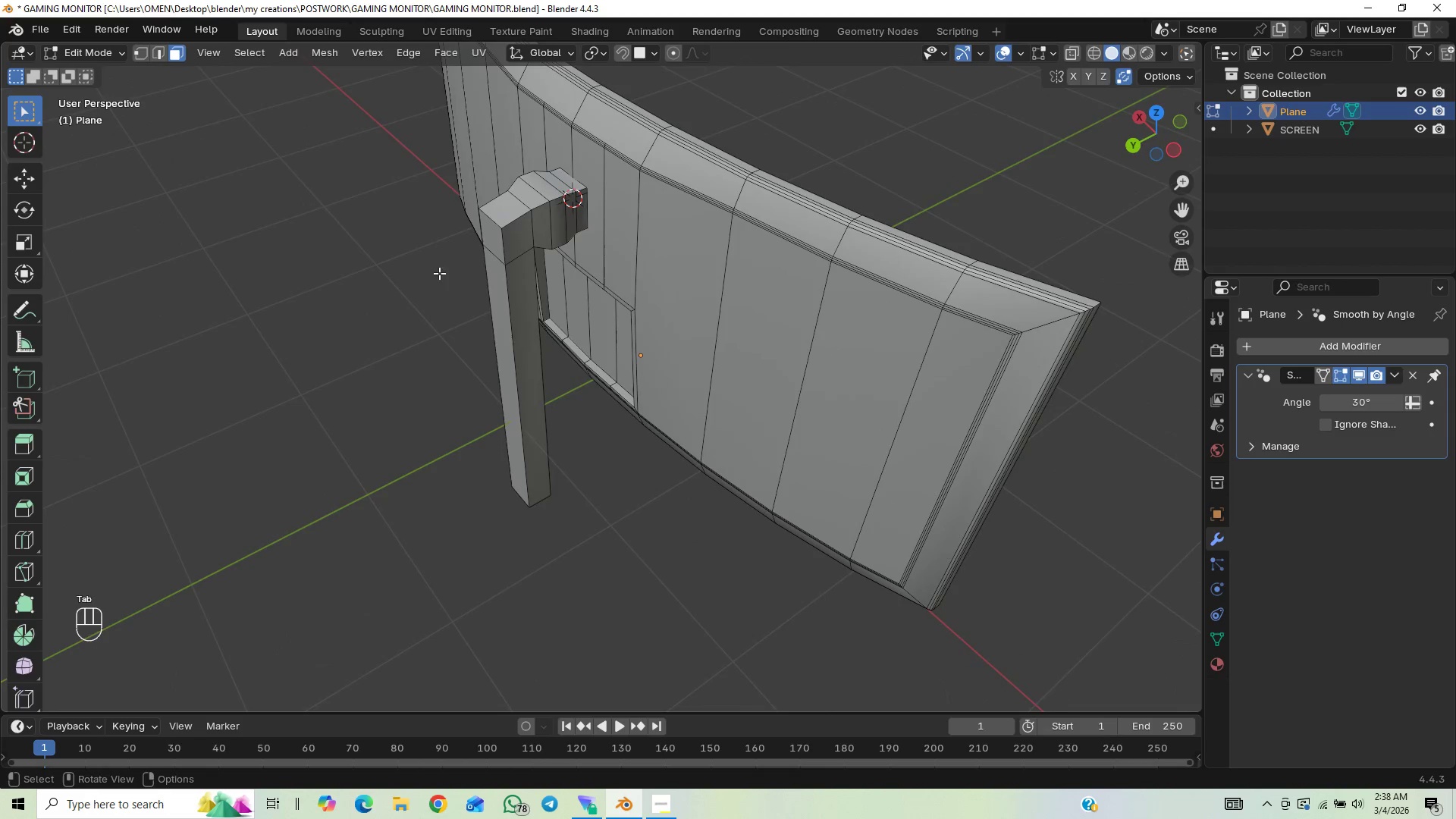 
scroll: coordinate [551, 260], scroll_direction: up, amount: 1.0
 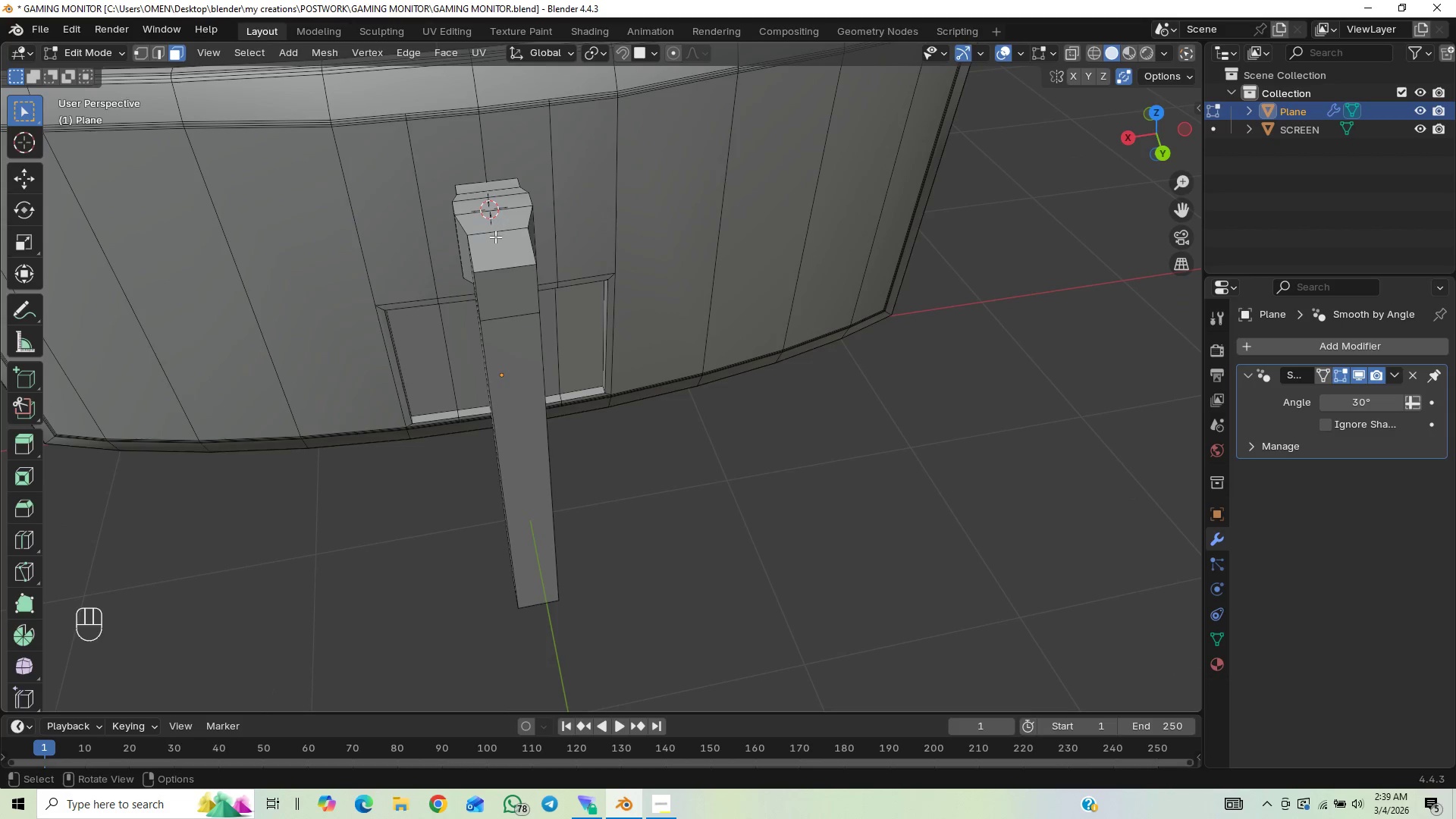 
wait(12.1)
 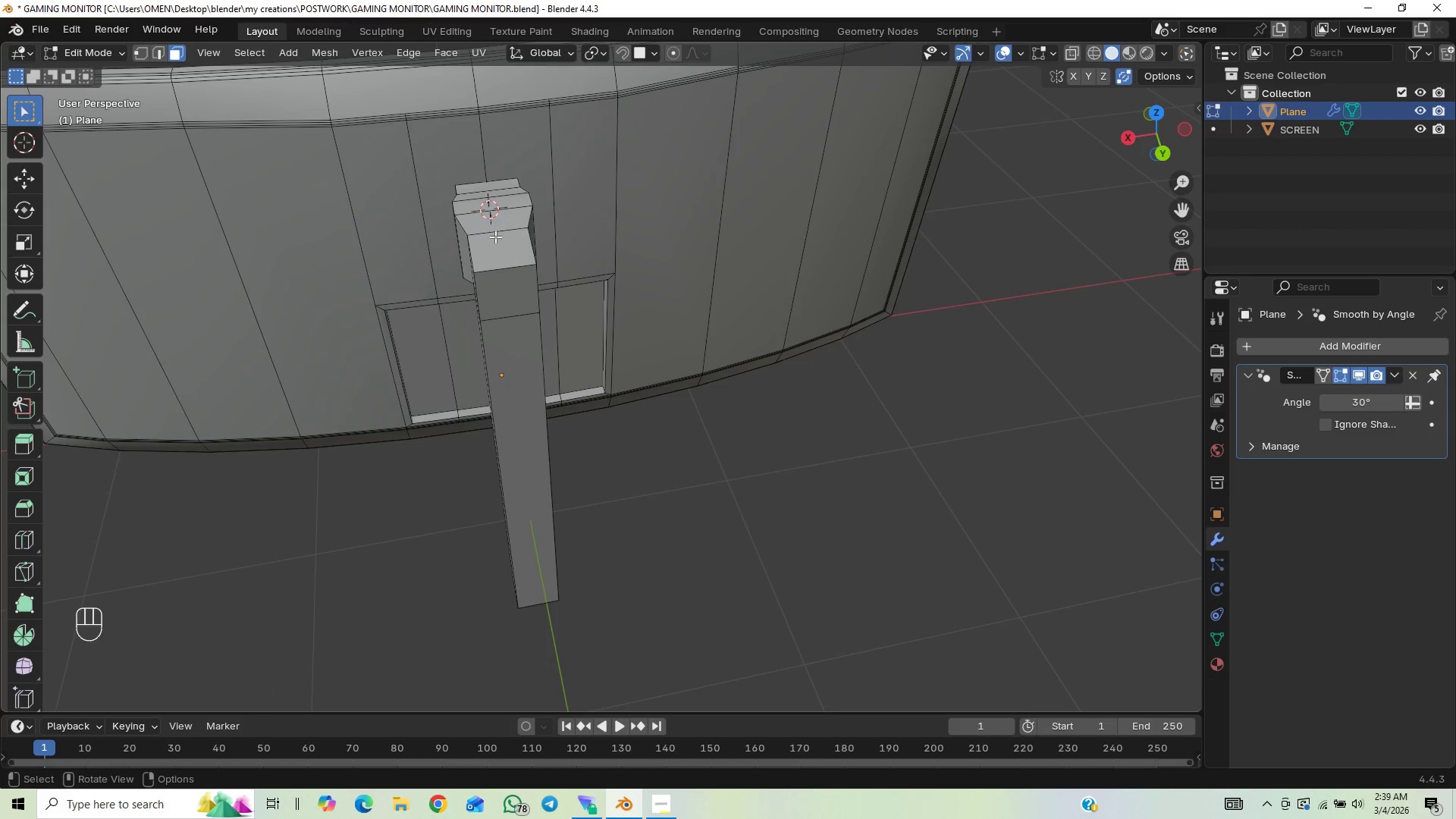 
key(2)
 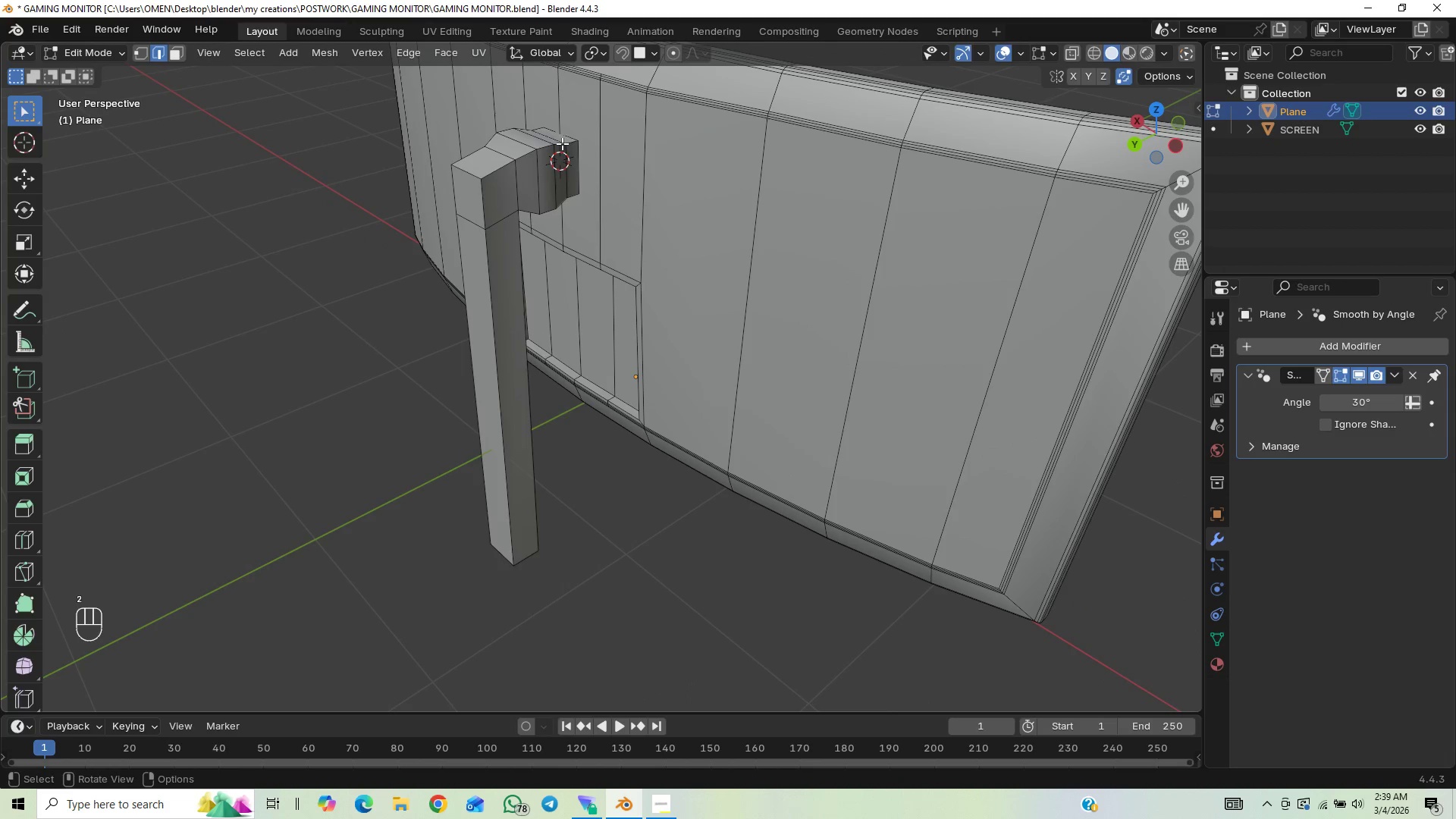 
left_click([566, 143])
 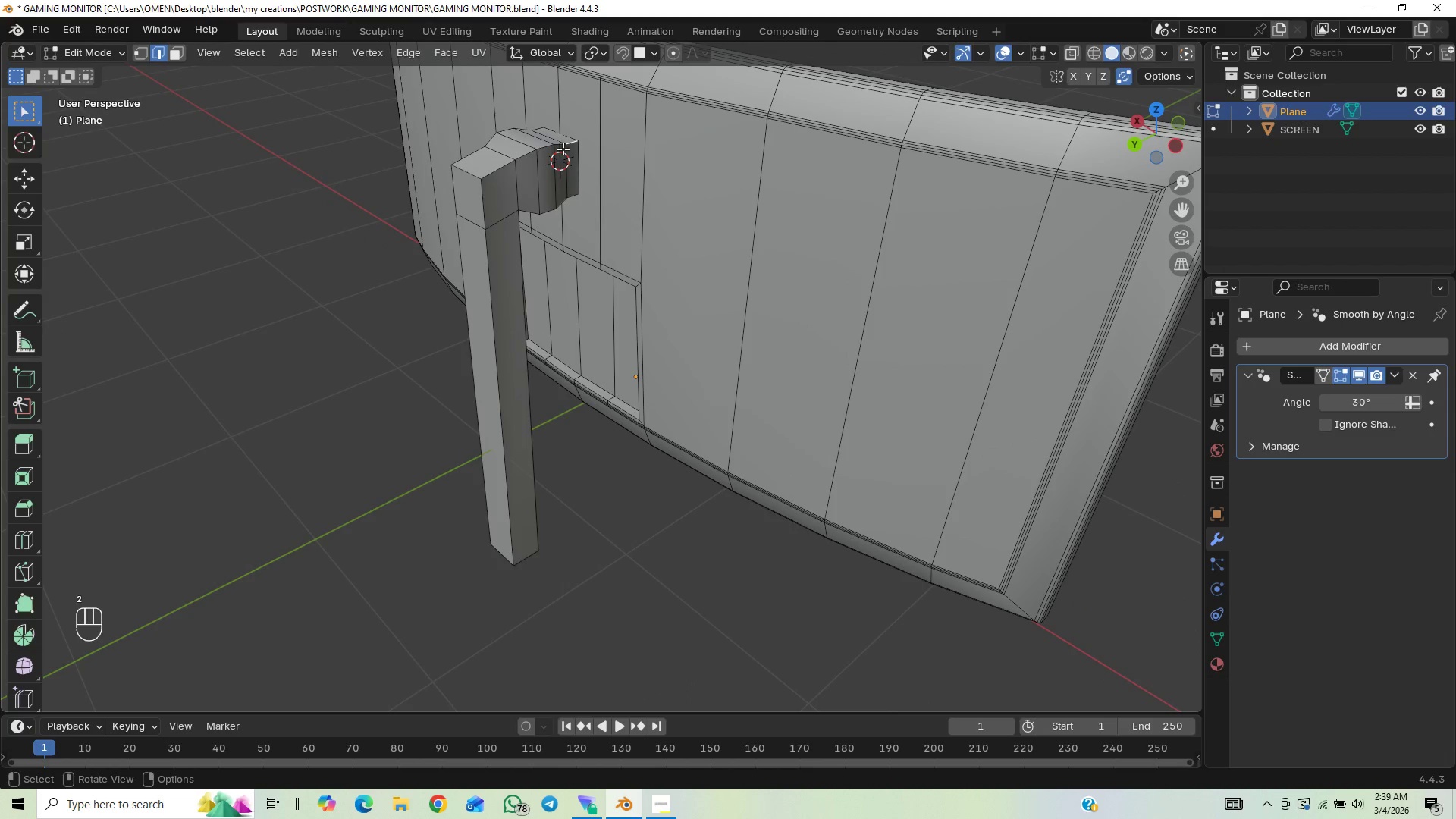 
hold_key(key=ShiftLeft, duration=5.94)
hold_key(key=AltLeft, duration=1.53)
left_click([538, 150])
 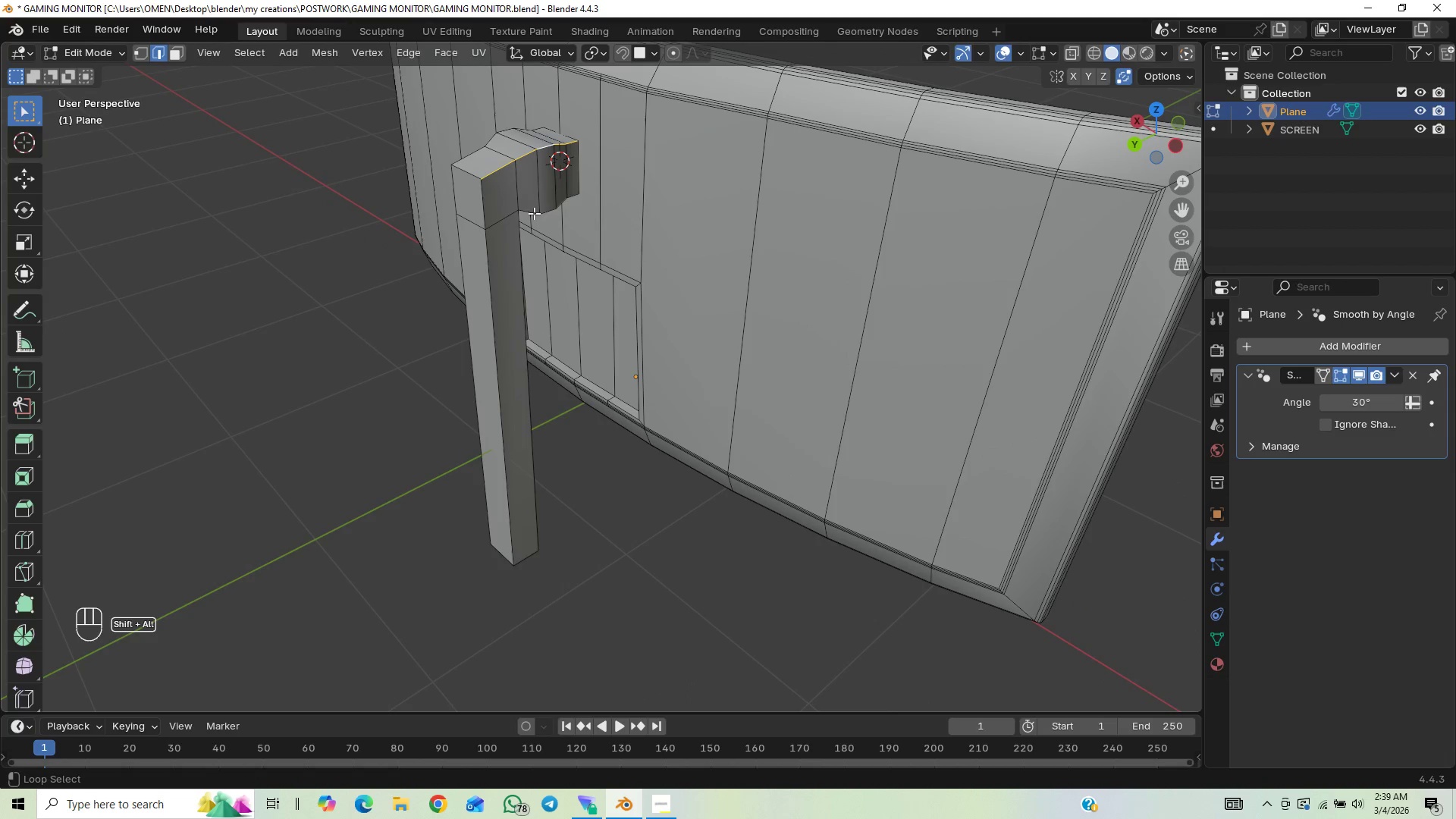 
hold_key(key=AltLeft, duration=1.5)
 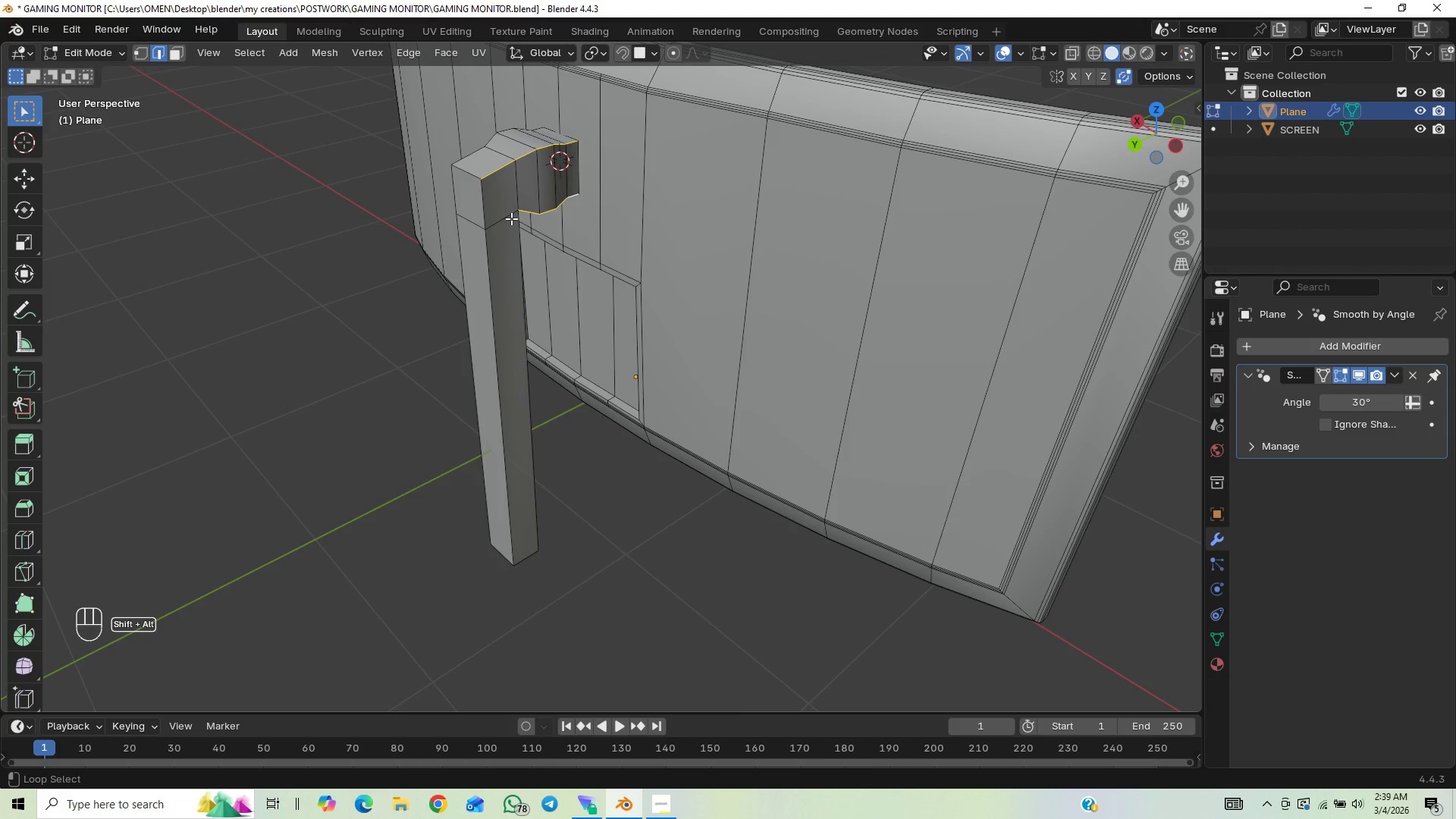 
hold_key(key=AltLeft, duration=1.52)
left_click([500, 220])
 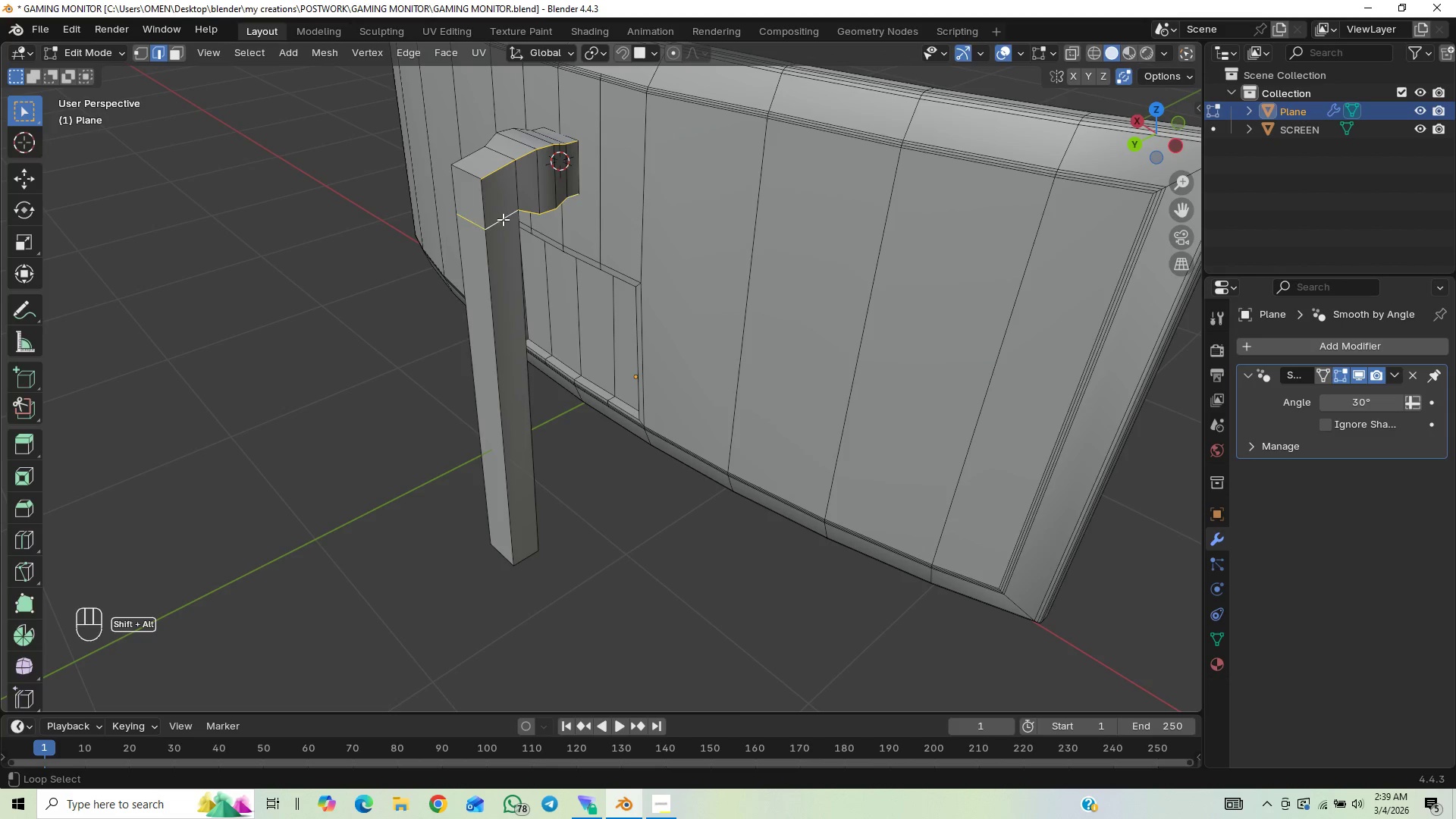 
hold_key(key=AltLeft, duration=0.31)
 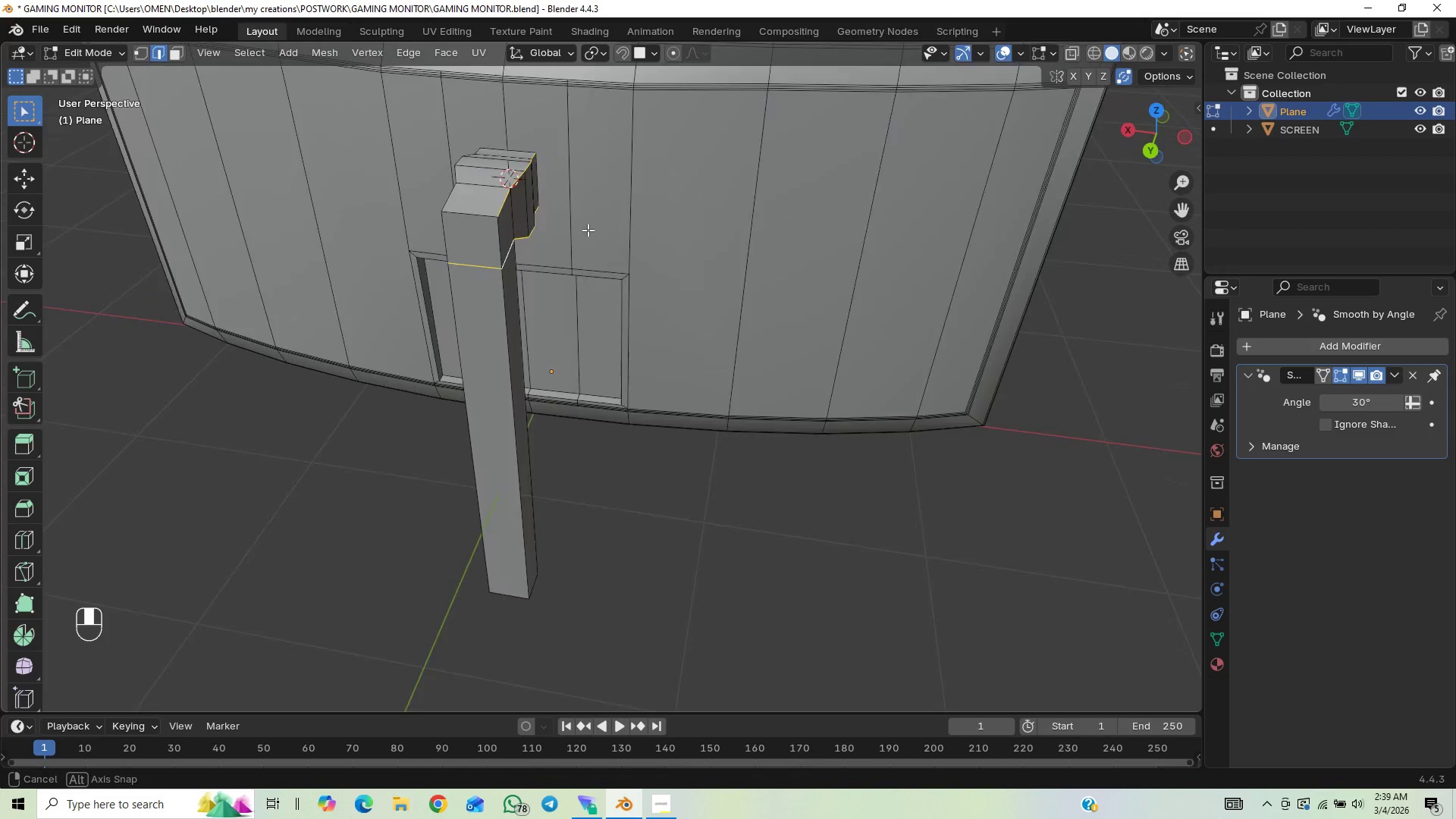 
hold_key(key=ShiftLeft, duration=2.22)
hold_key(key=AltLeft, duration=1.0)
left_click([485, 232])
 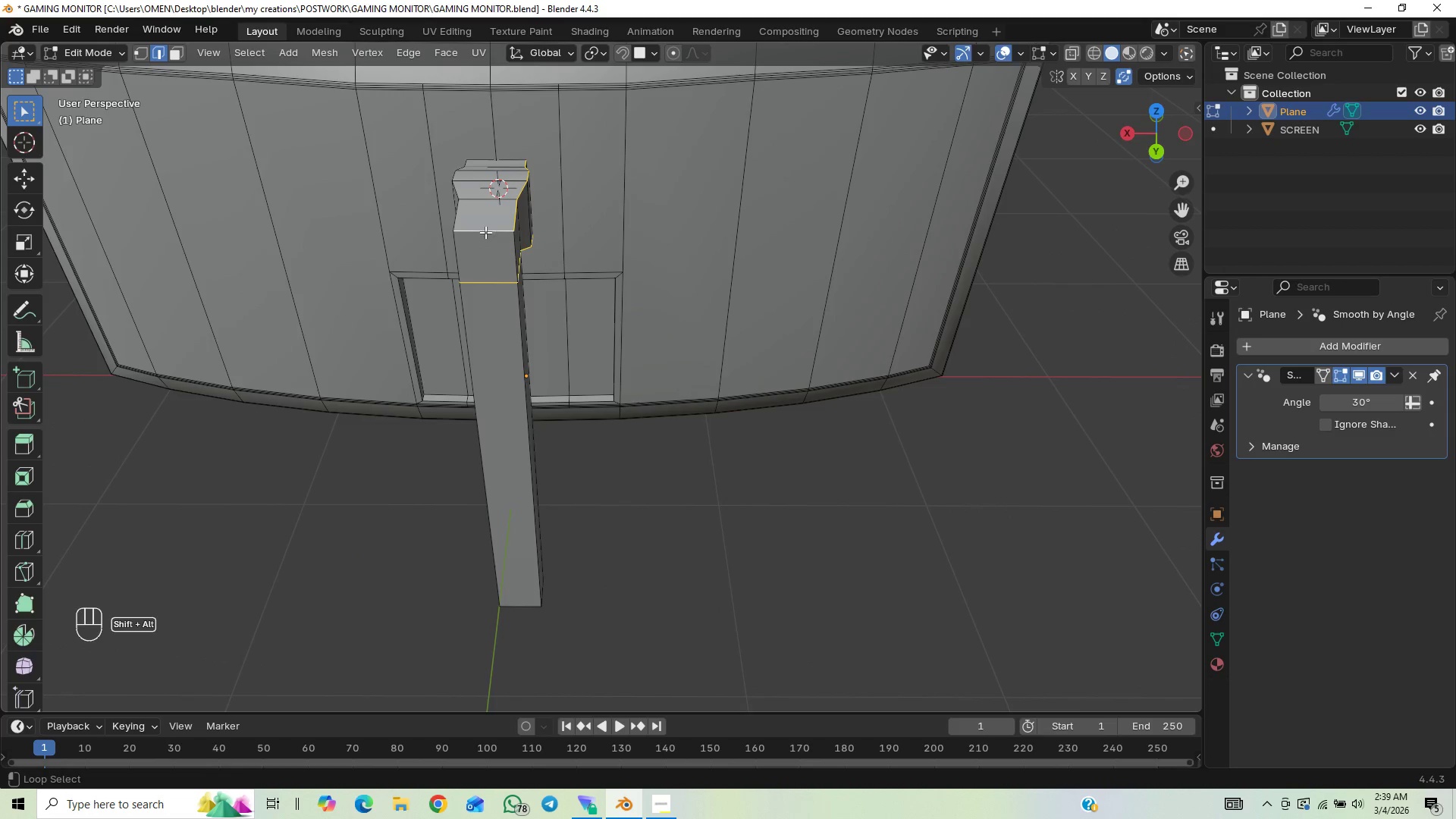 
hold_key(key=AltLeft, duration=2.2)
 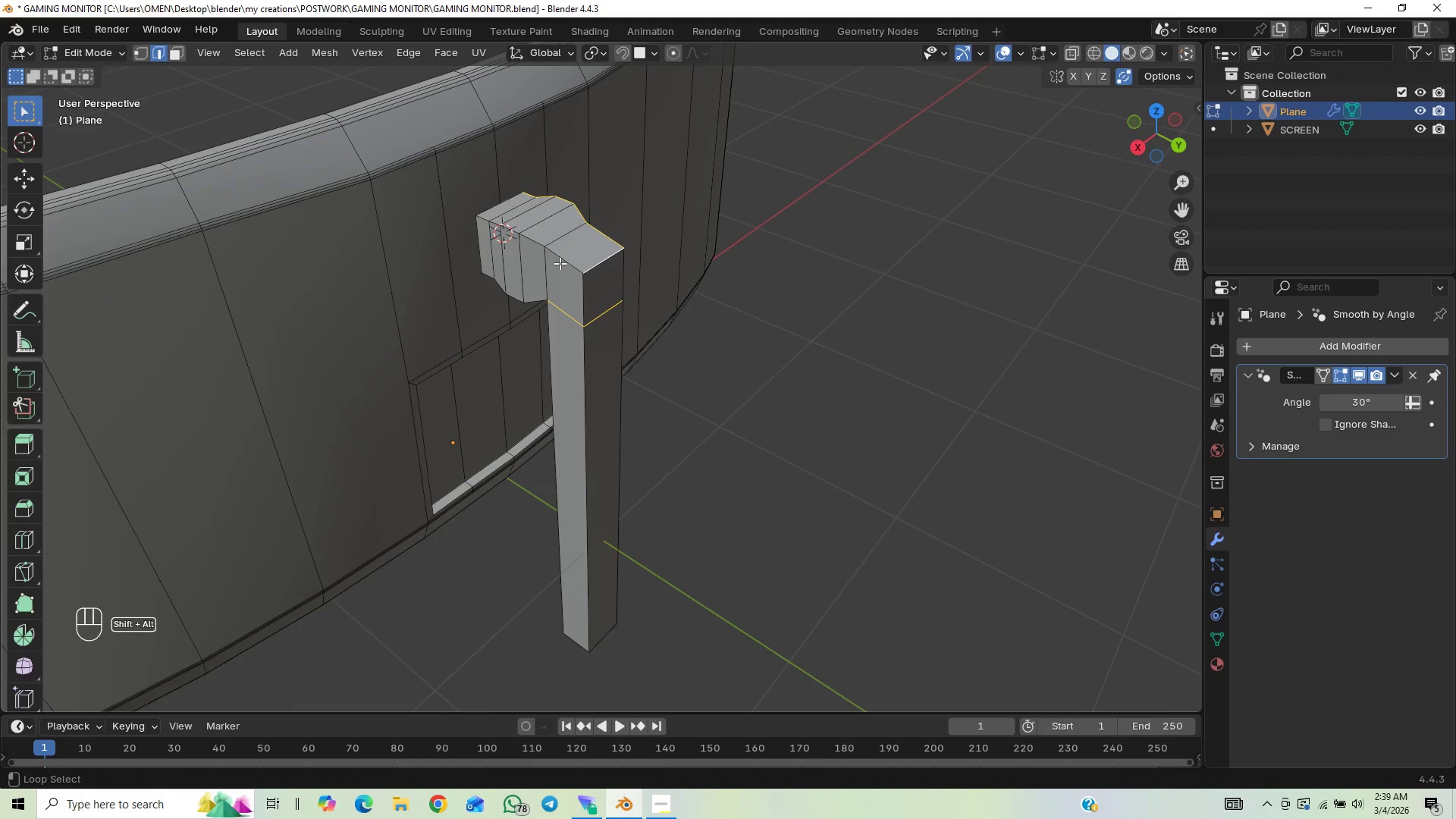 
hold_key(key=ShiftLeft, duration=2.48)
hold_key(key=AltLeft, duration=1.52)
left_click([560, 261])
 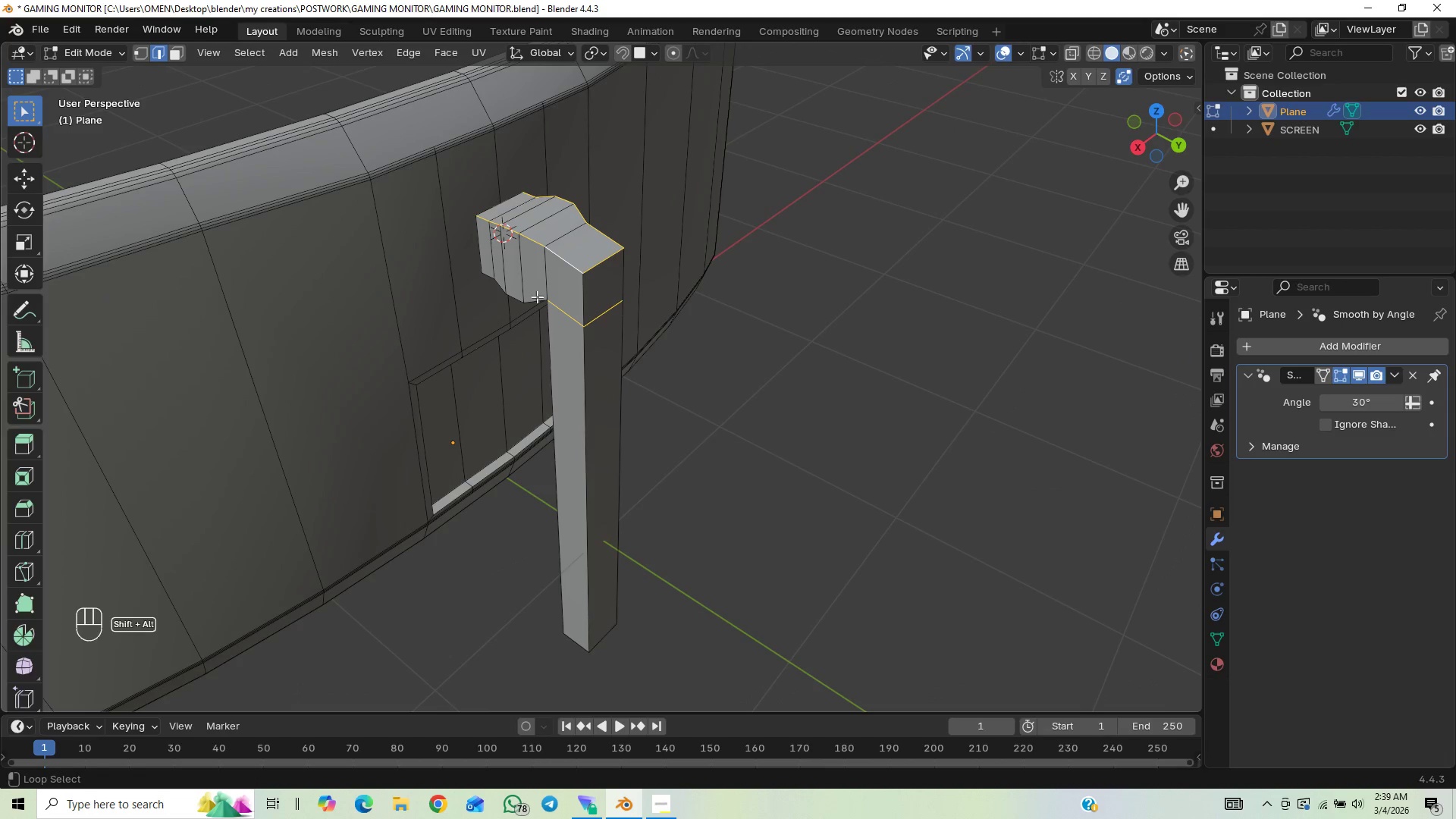 
hold_key(key=AltLeft, duration=0.56)
left_click([534, 300])
 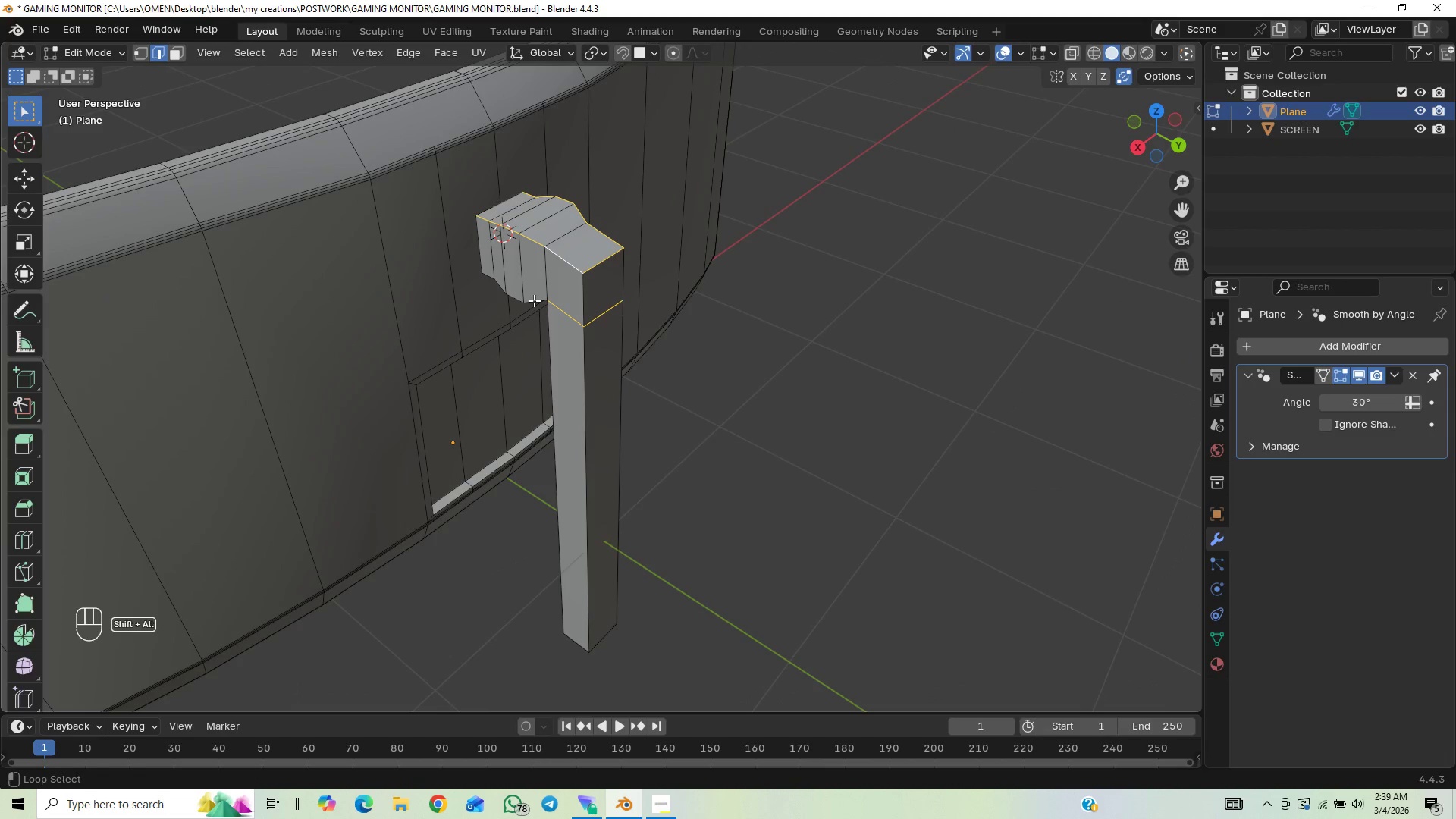 
wait(6.39)
 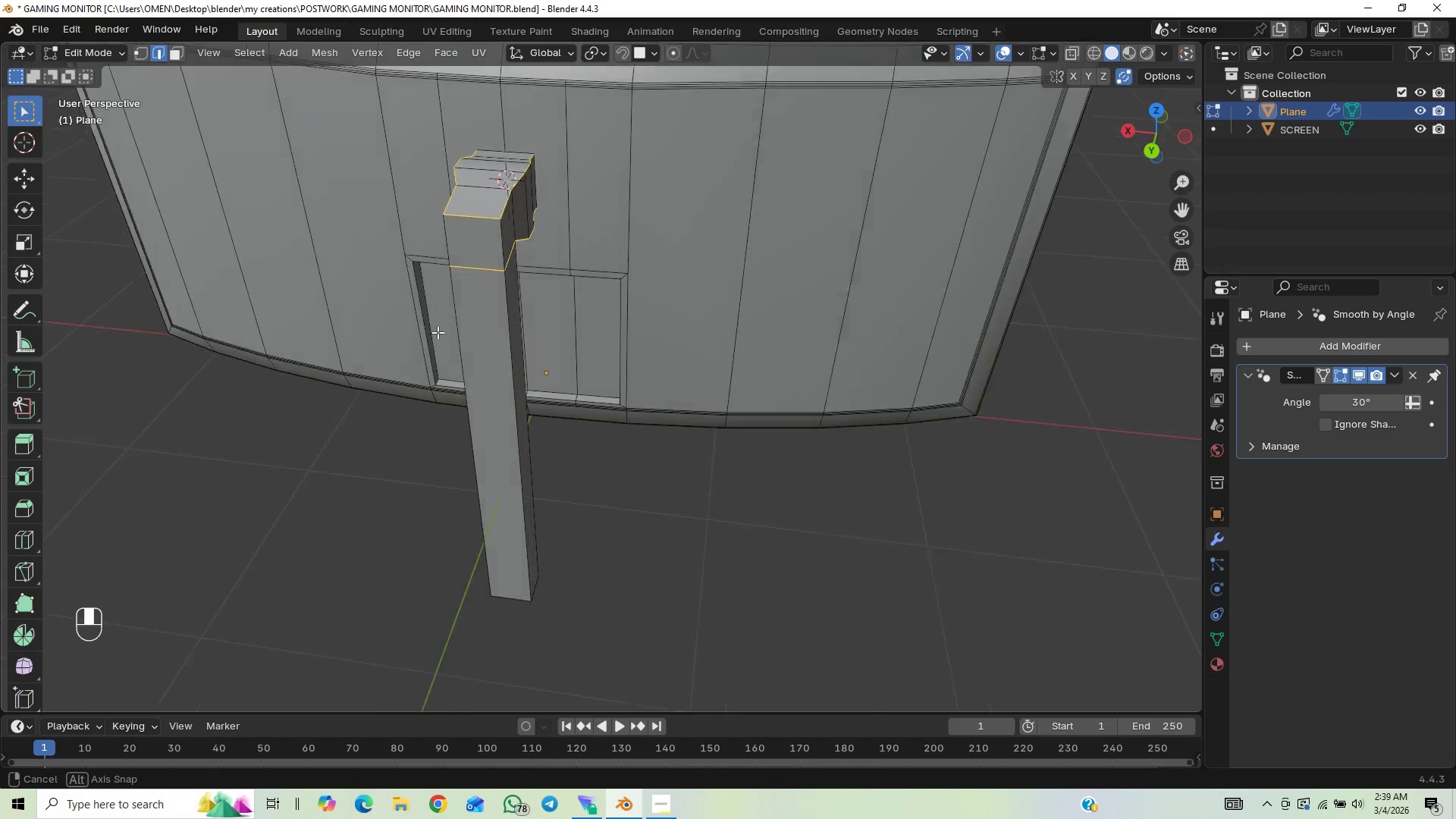 
hold_key(key=ControlLeft, duration=0.69)
left_click_drag(start_coordinate=[473, 242], to_coordinate=[452, 312])
 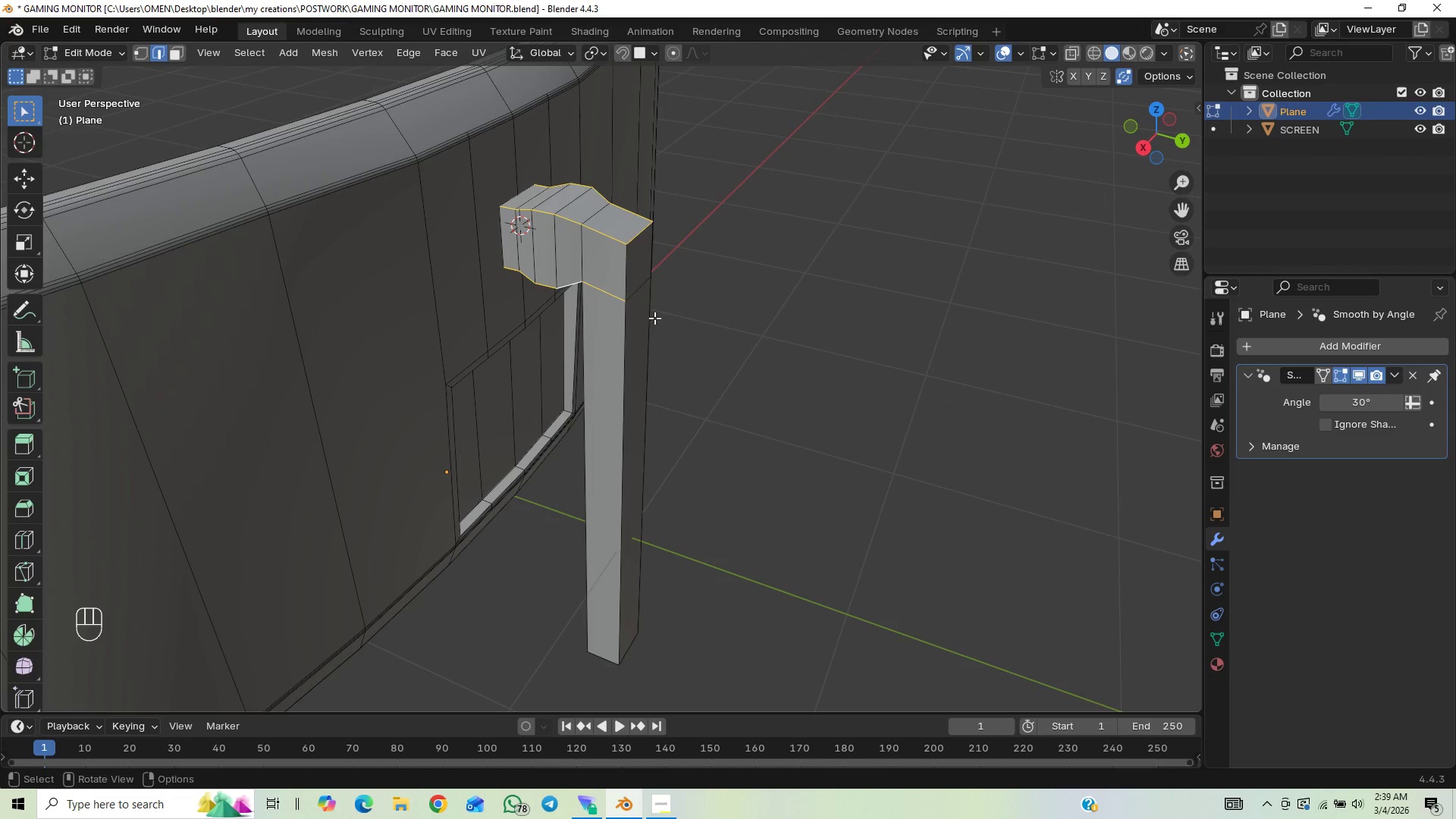 
hold_key(key=ControlLeft, duration=1.5)
 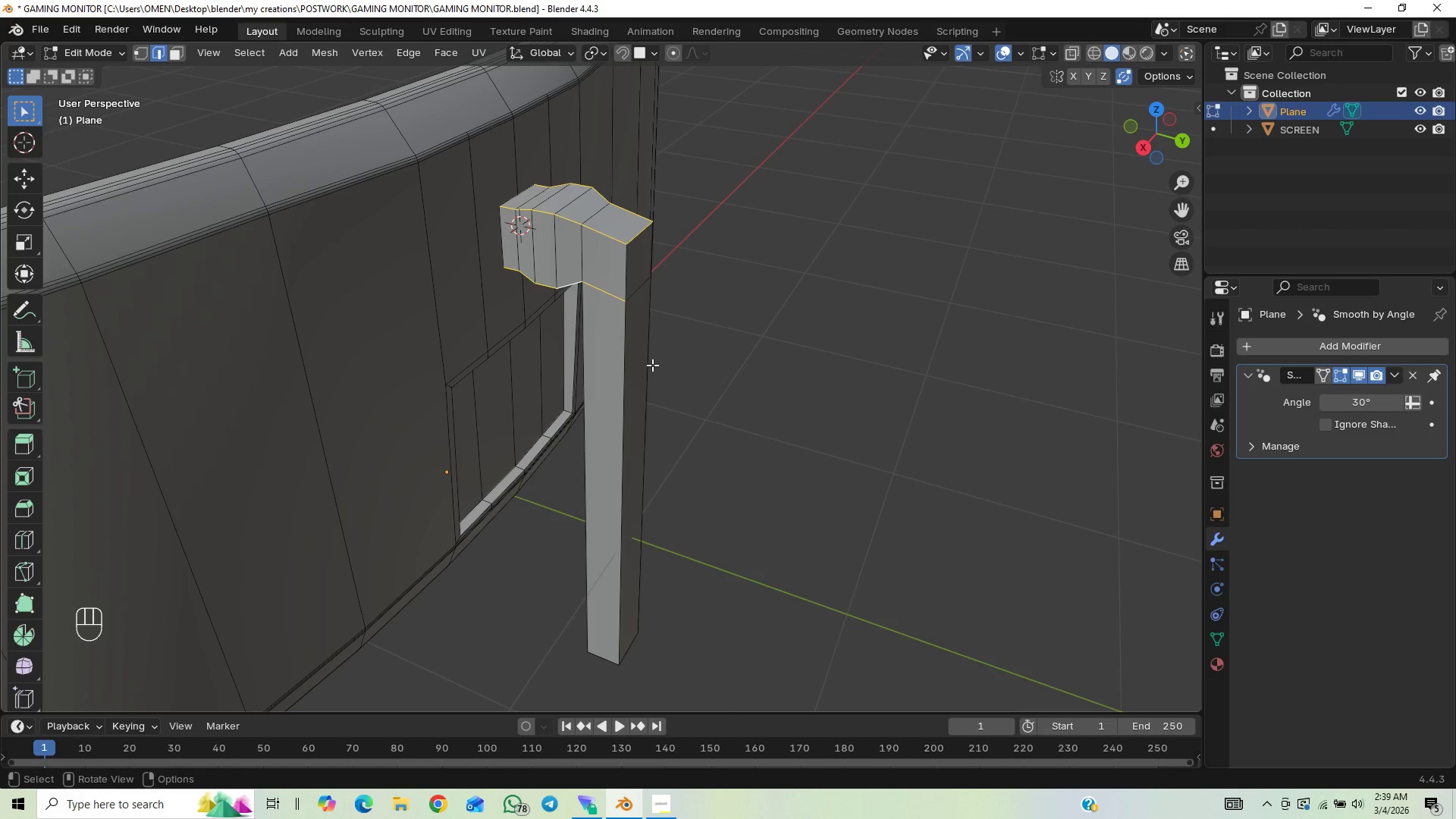 
hold_key(key=ControlLeft, duration=0.33)
 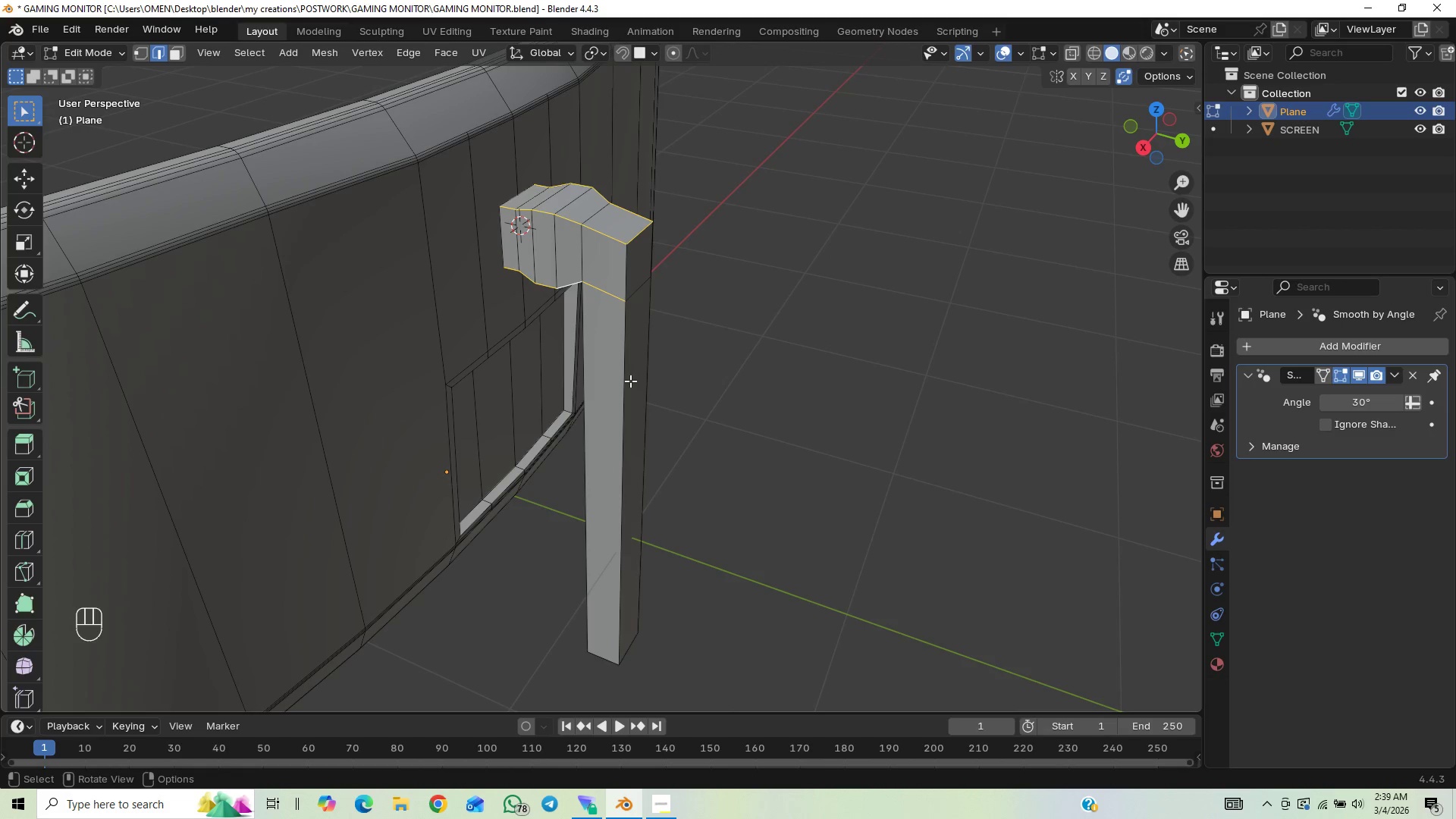 
hold_key(key=ControlLeft, duration=1.5)
 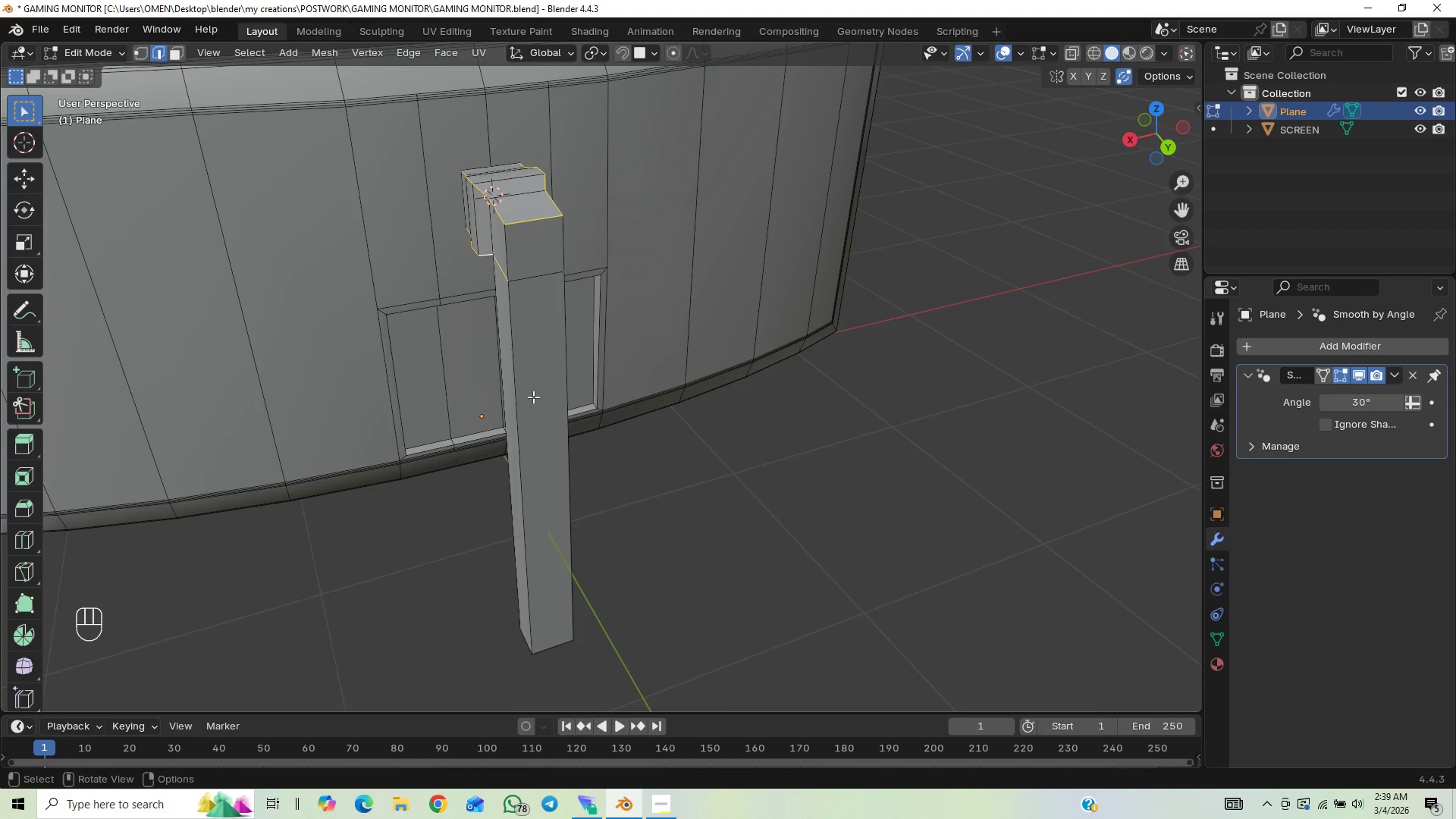 
hold_key(key=ShiftLeft, duration=2.41)
hold_key(key=AltLeft, duration=1.51)
left_click([522, 397])
 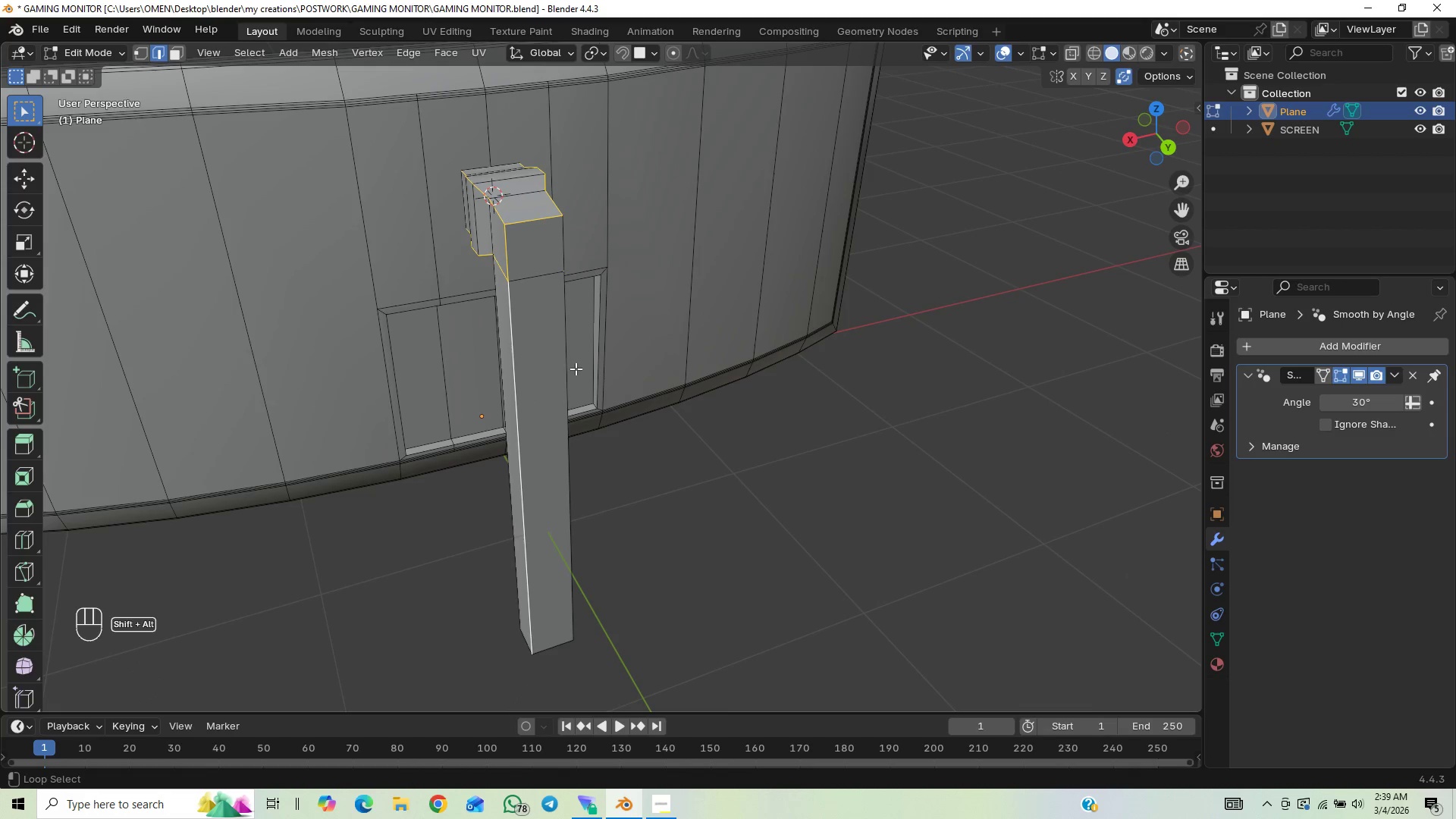 
left_click([570, 372])
 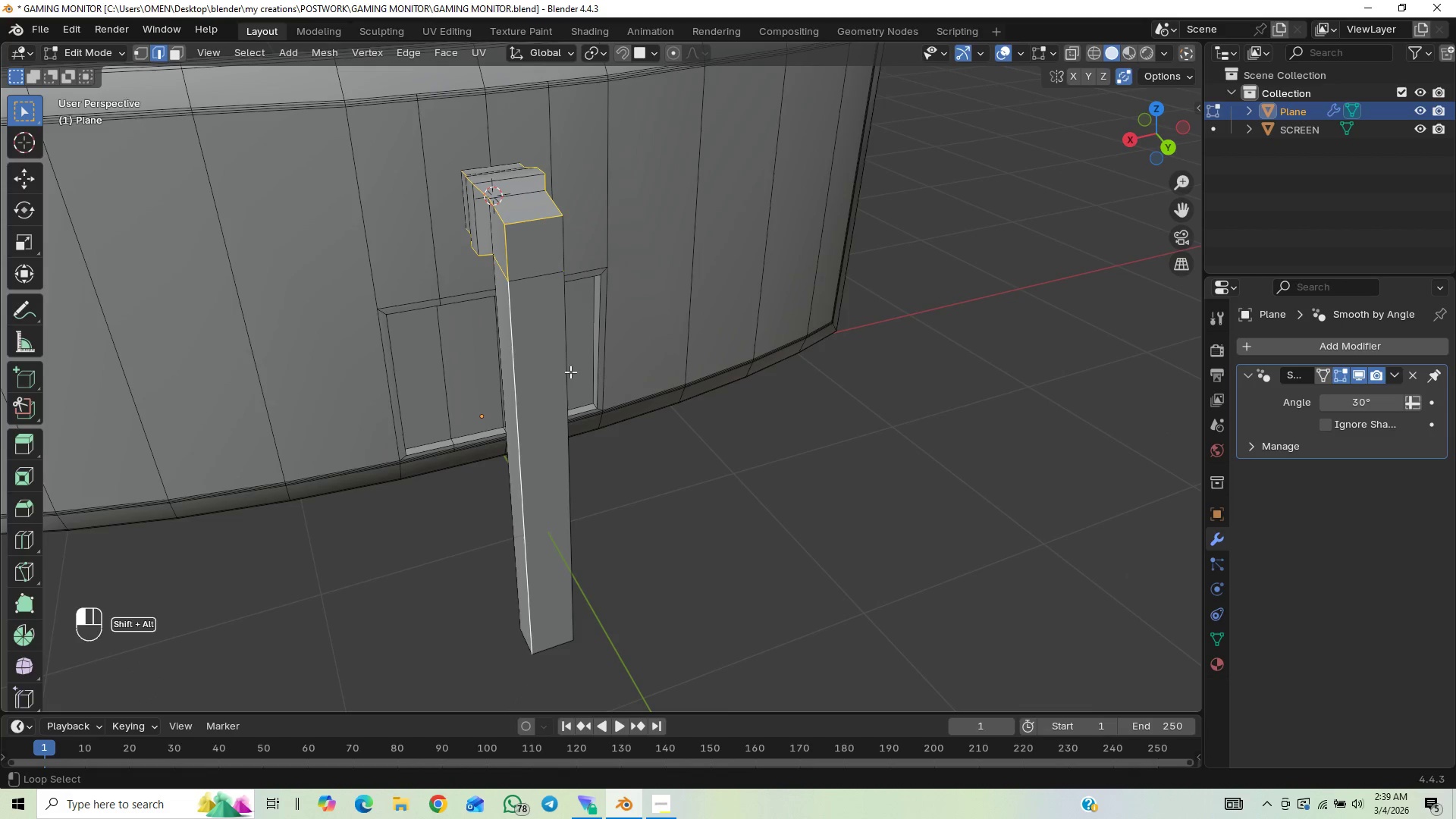 
key(Alt+Shift+AltLeft)
 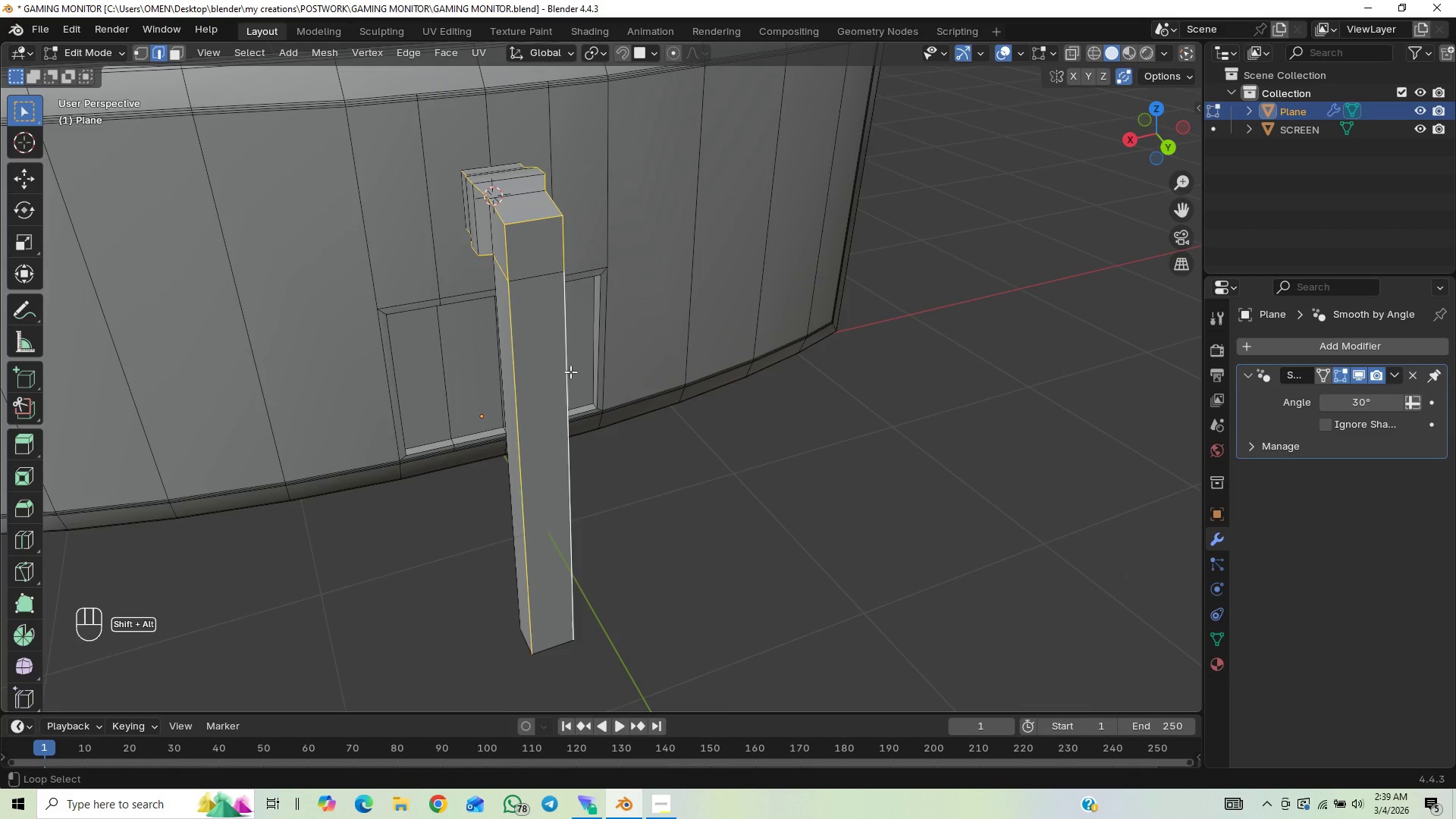 
key(Alt+Shift+AltLeft)
 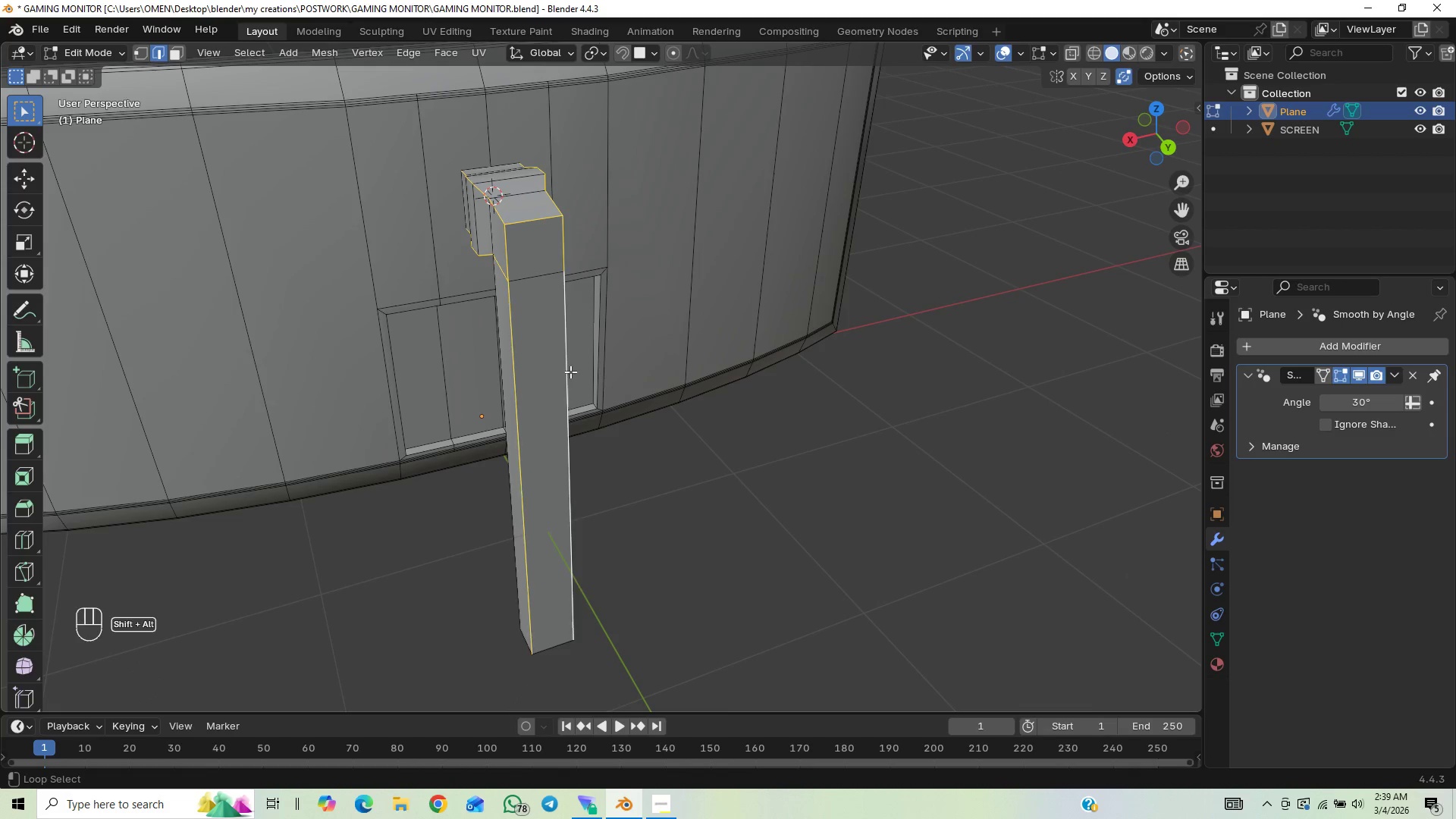 
key(Alt+Shift+AltLeft)
 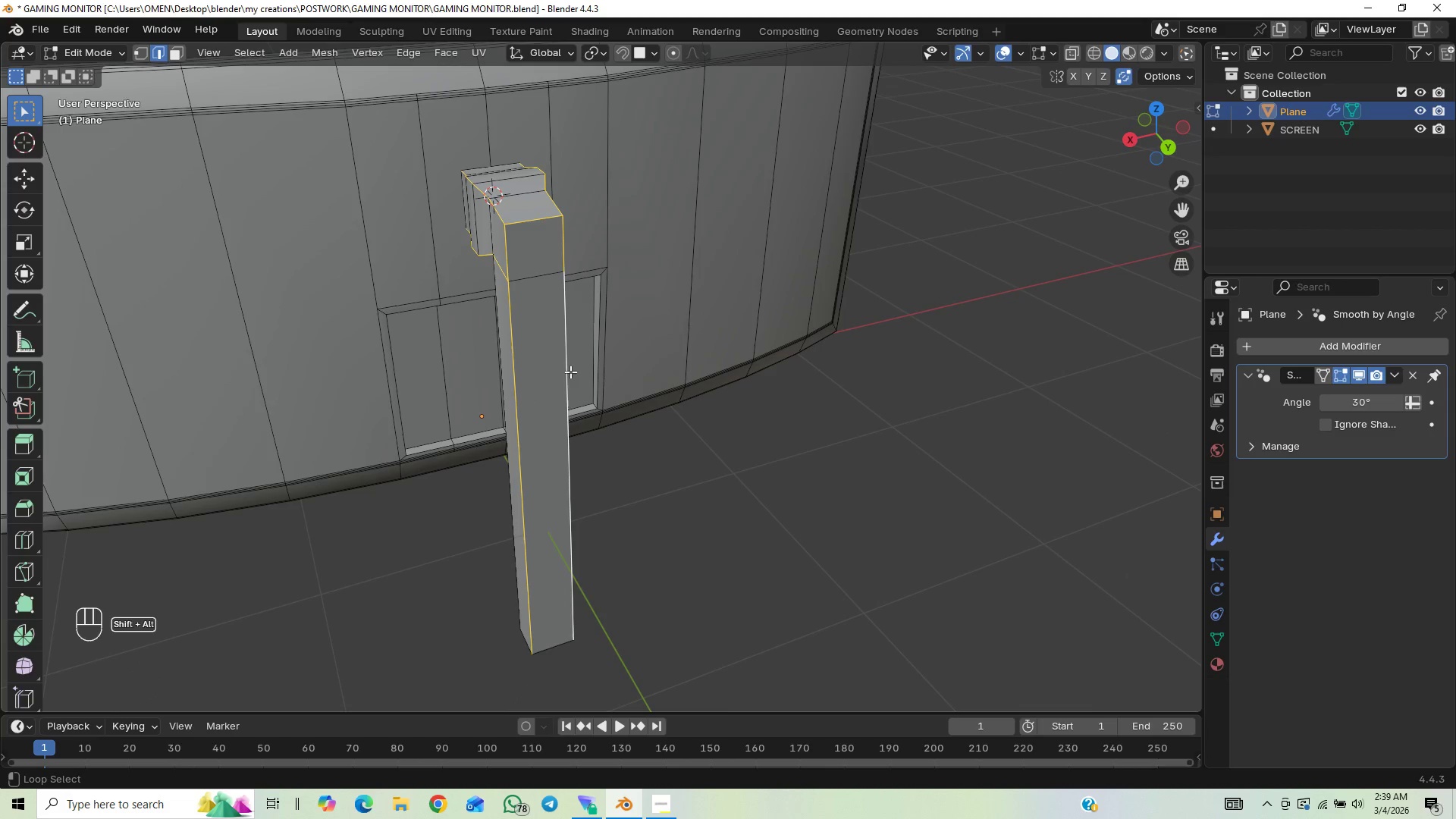 
key(Alt+Shift+AltLeft)
 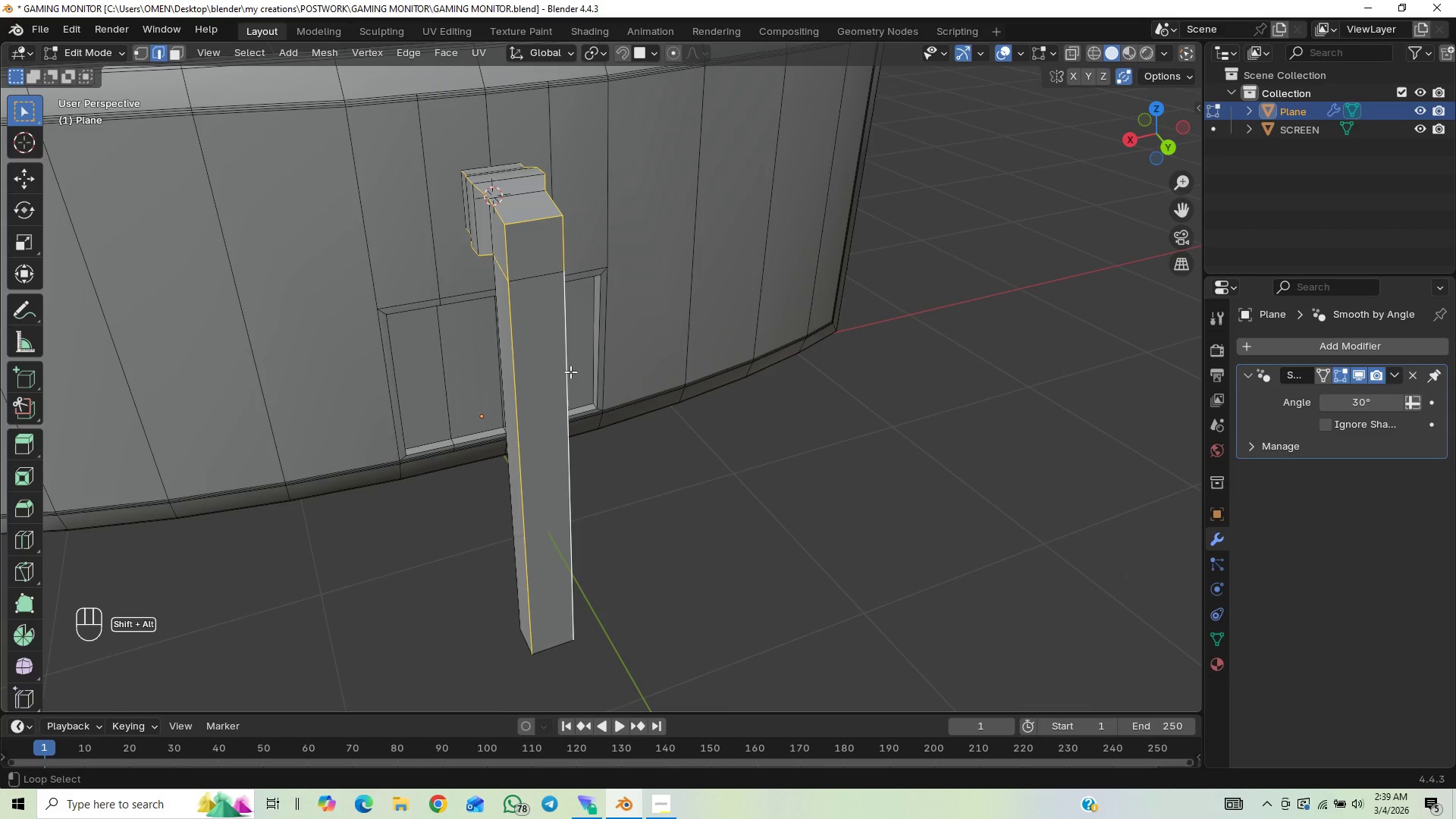 
key(Alt+Shift+AltLeft)
 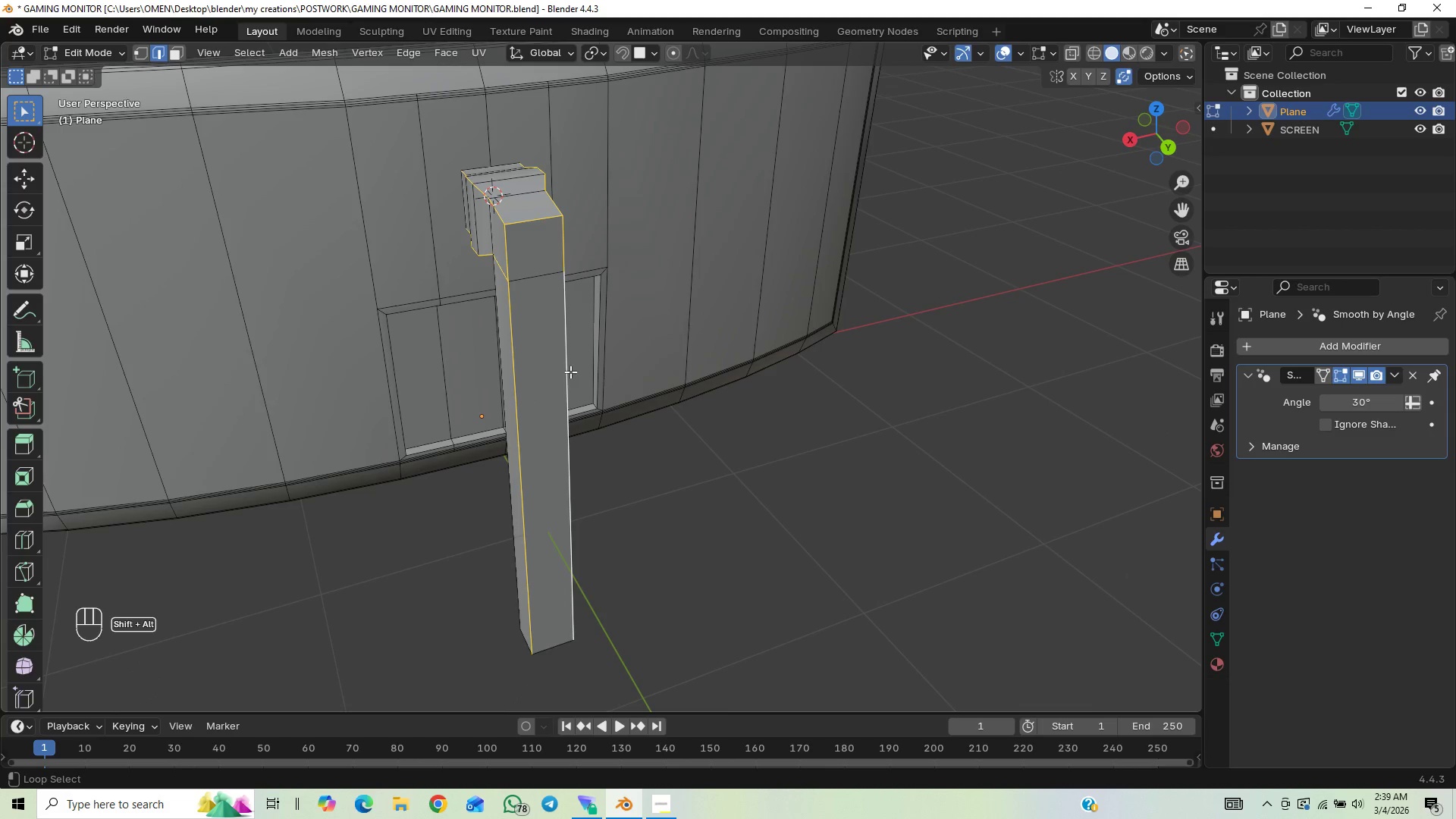 
key(Alt+Shift+AltLeft)
 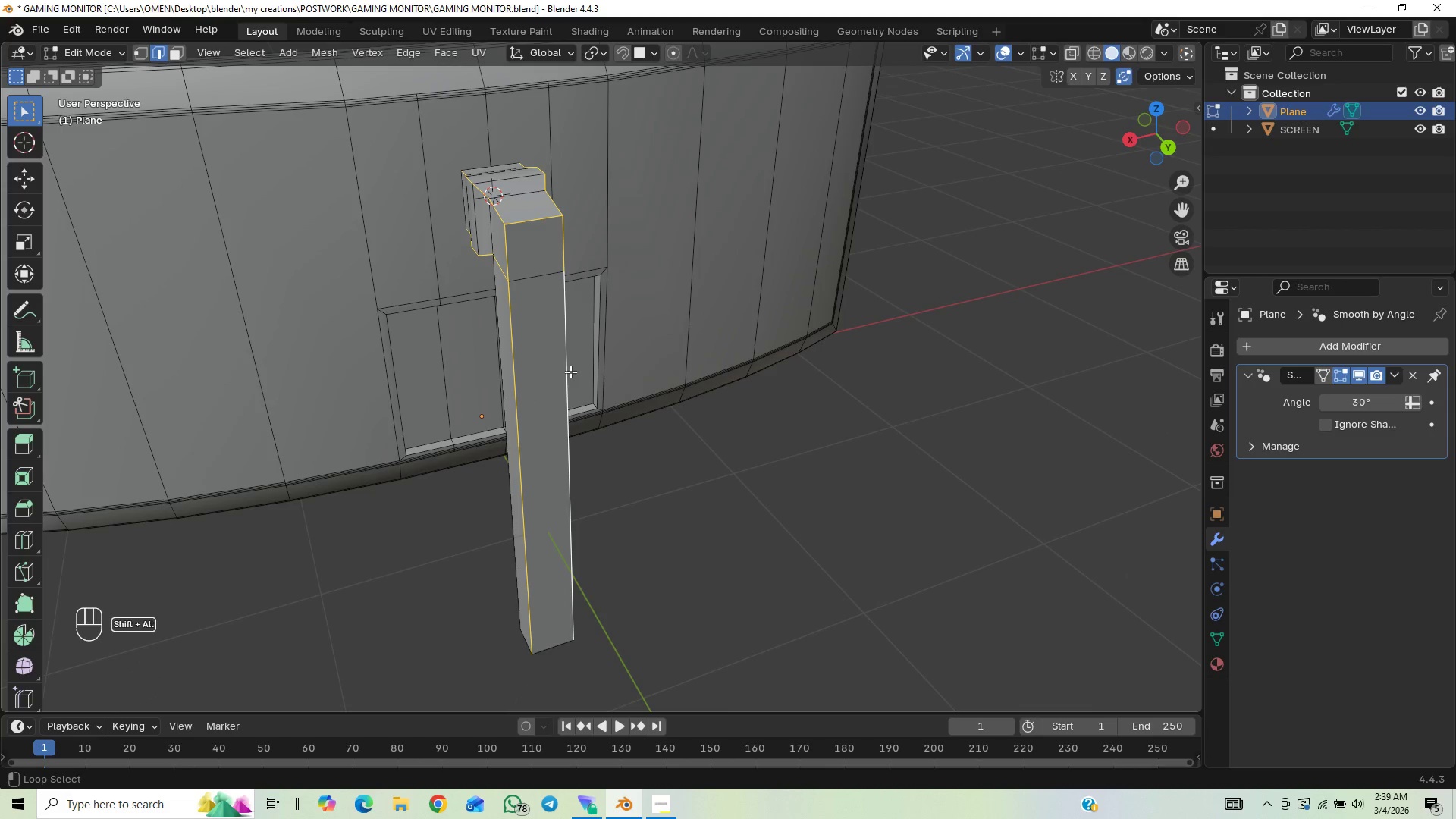 
key(Alt+Shift+AltLeft)
 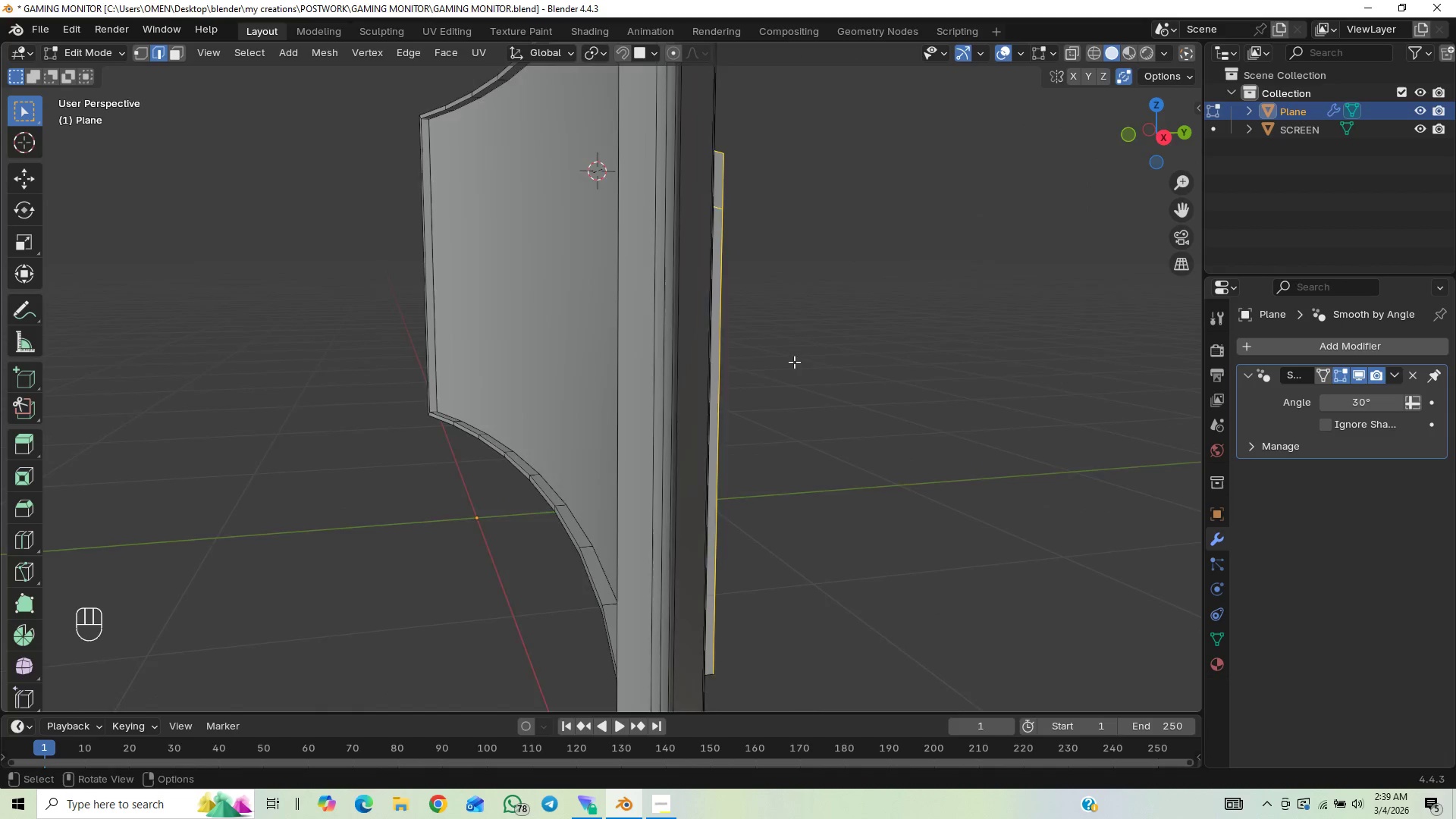 
hold_key(key=ShiftLeft, duration=1.88)
hold_key(key=AltLeft, duration=1.5)
left_click([663, 353])
 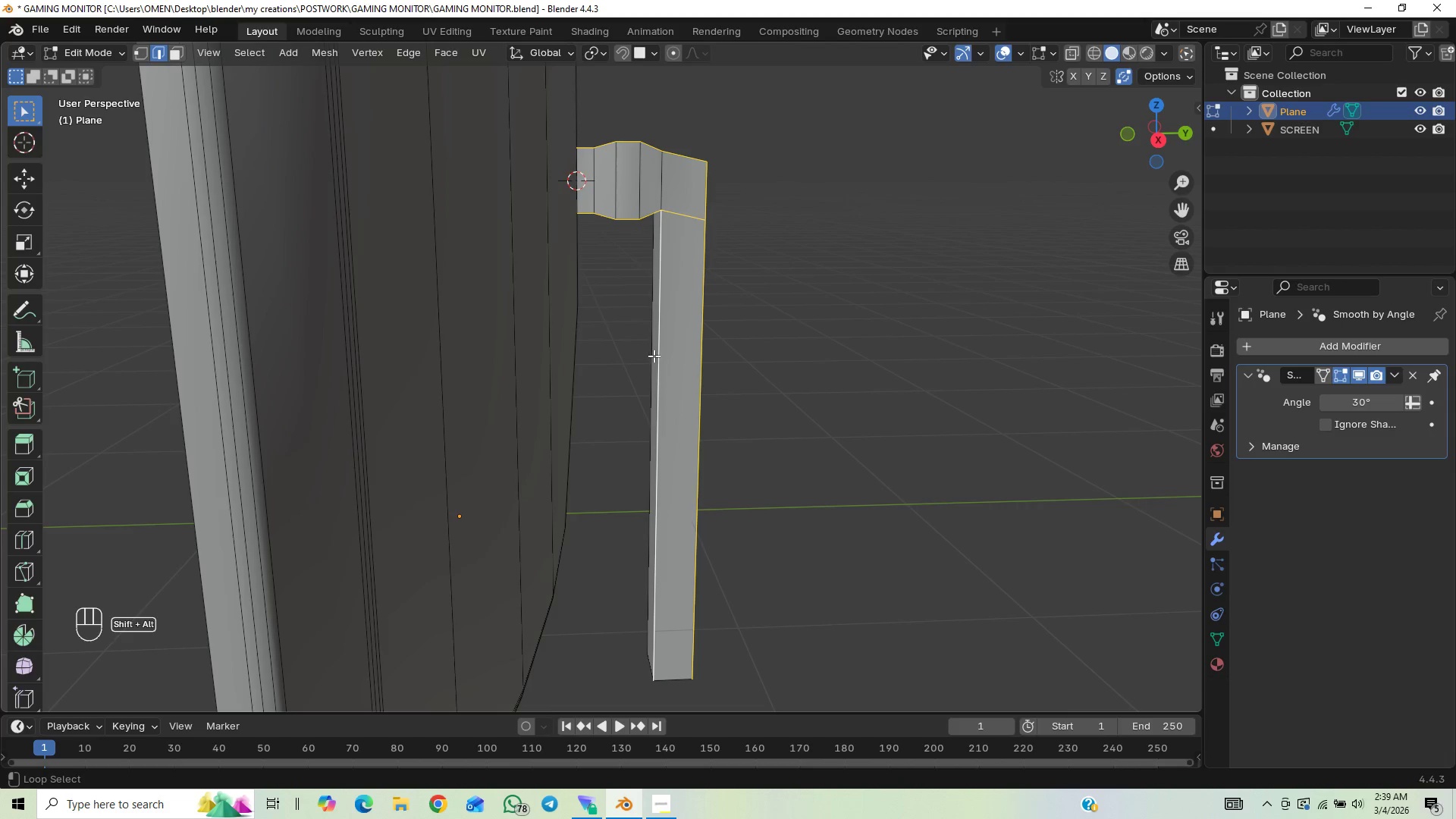 
left_click([653, 356])
 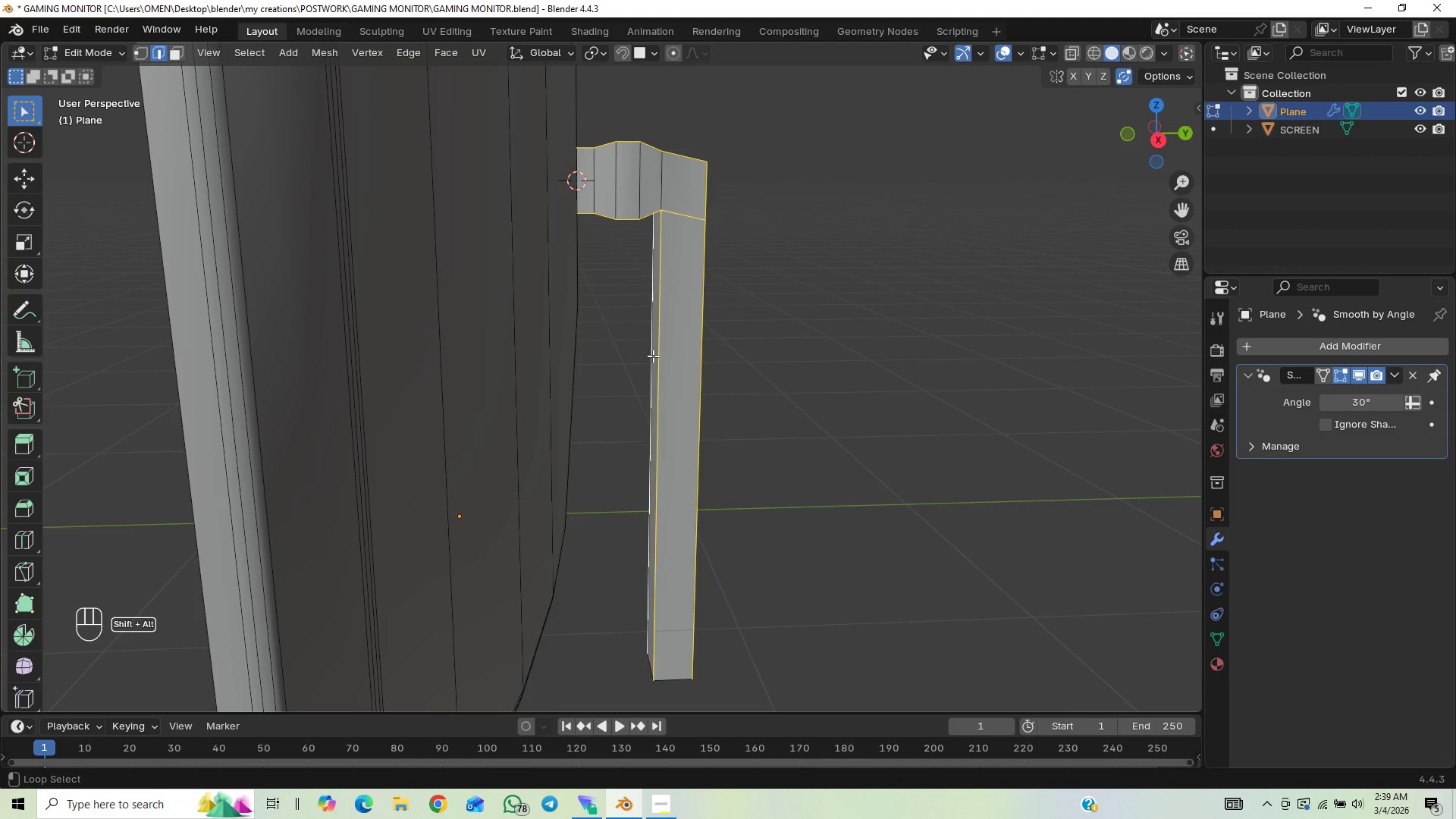 
key(Alt+Shift+AltLeft)
 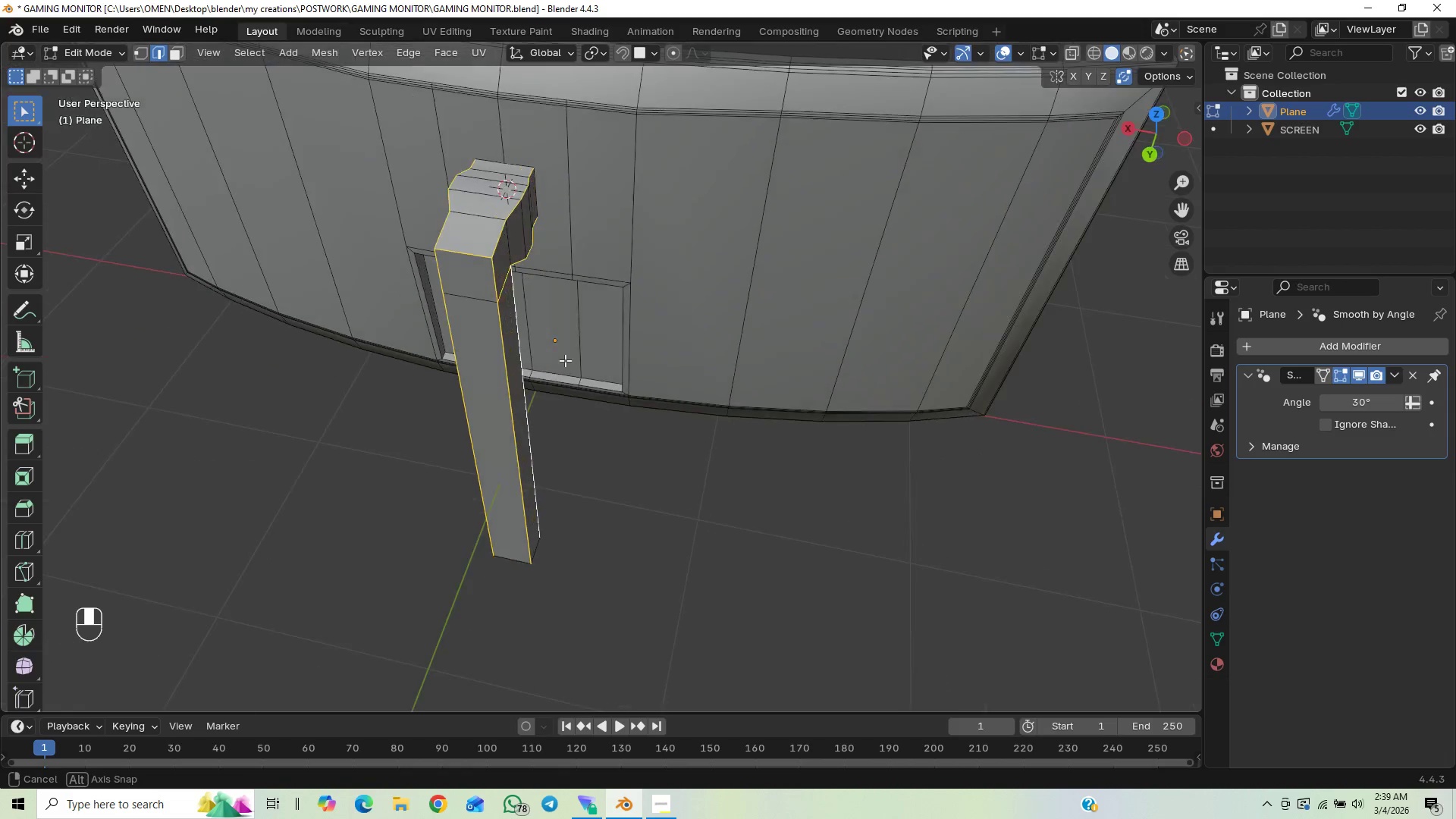 
key(Control+B)
 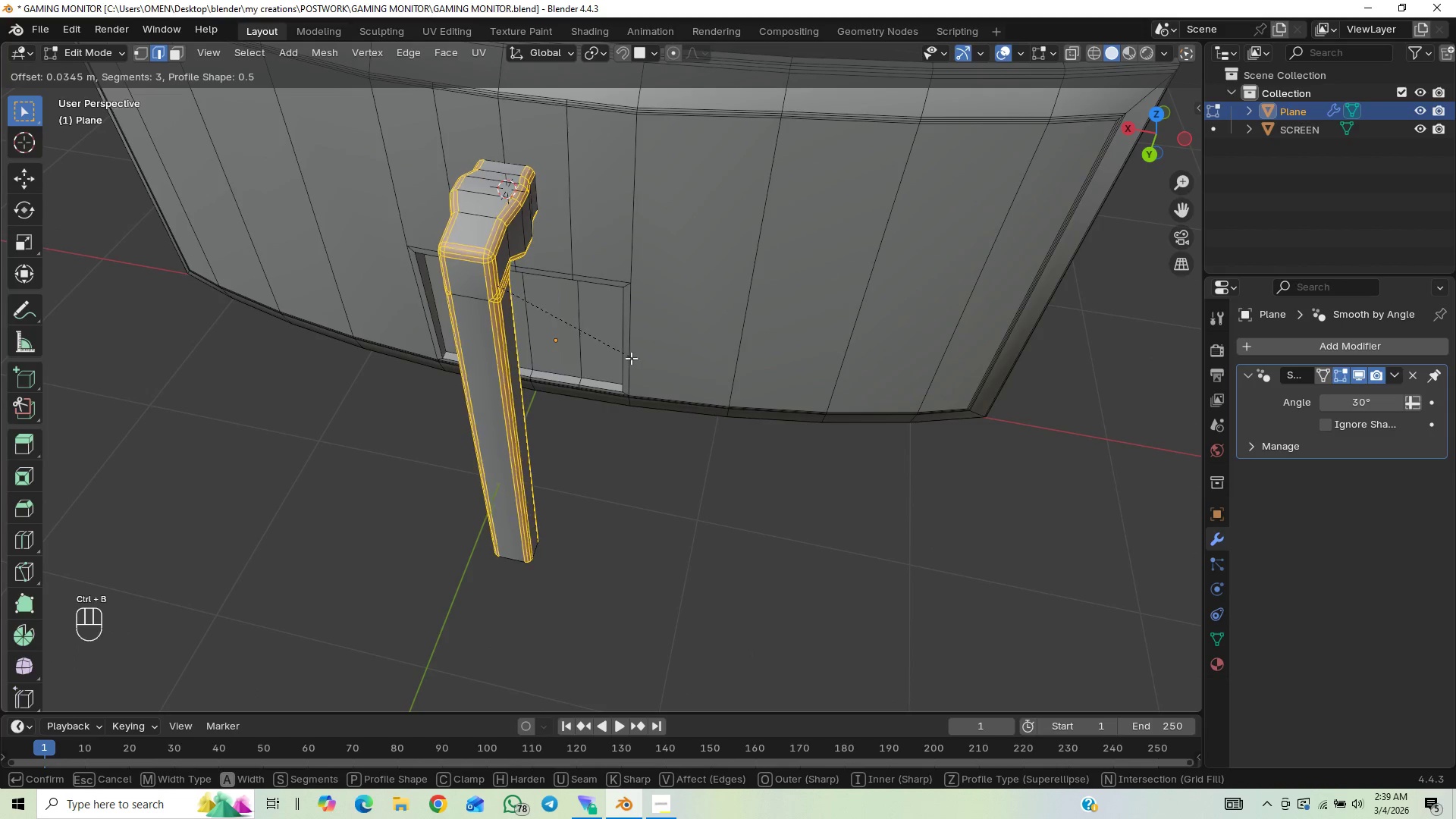 
hold_key(key=ShiftLeft, duration=1.5)
 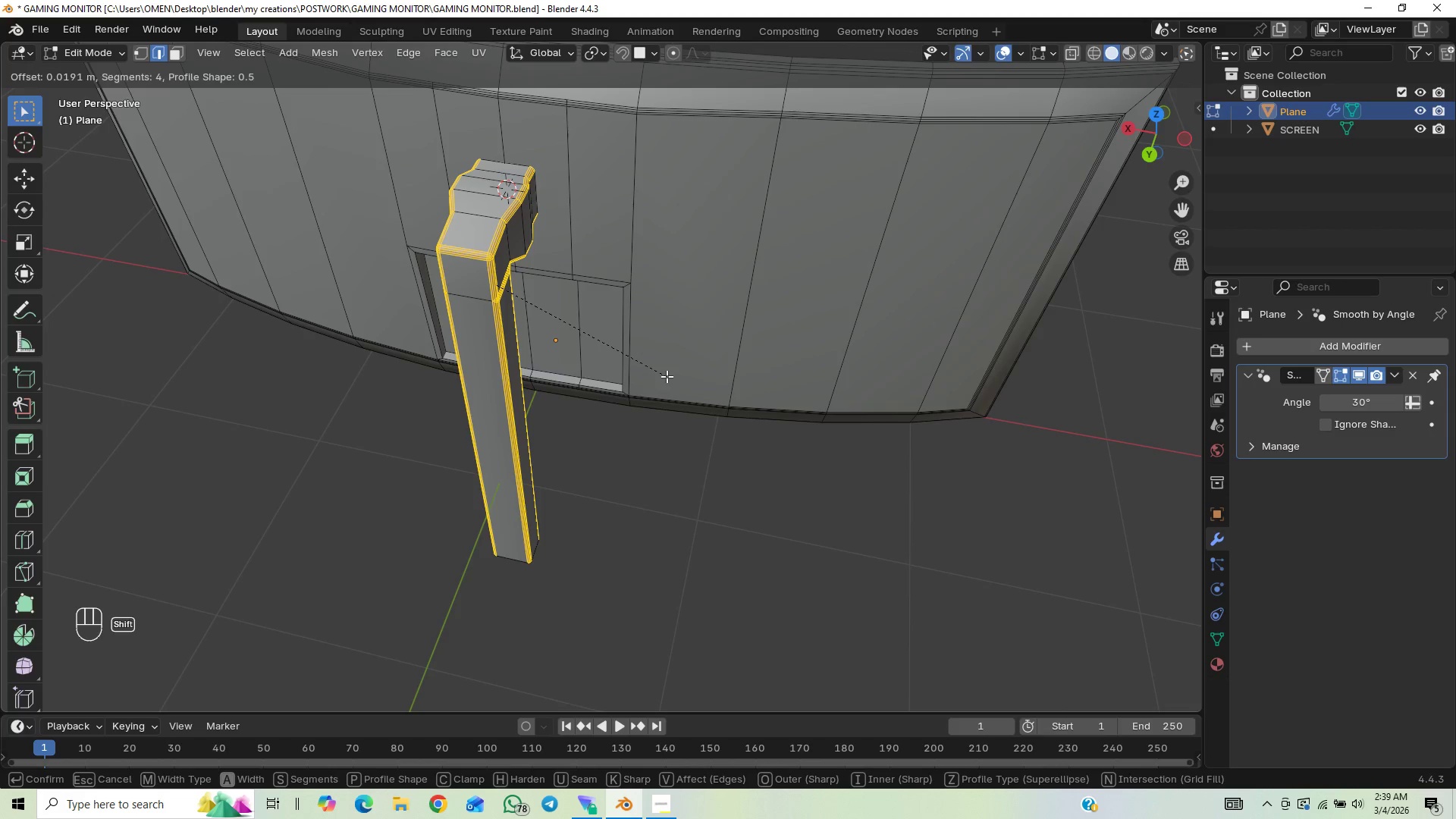 
hold_key(key=ShiftLeft, duration=1.5)
scroll: coordinate [667, 376], scroll_direction: up, amount: 1.0
 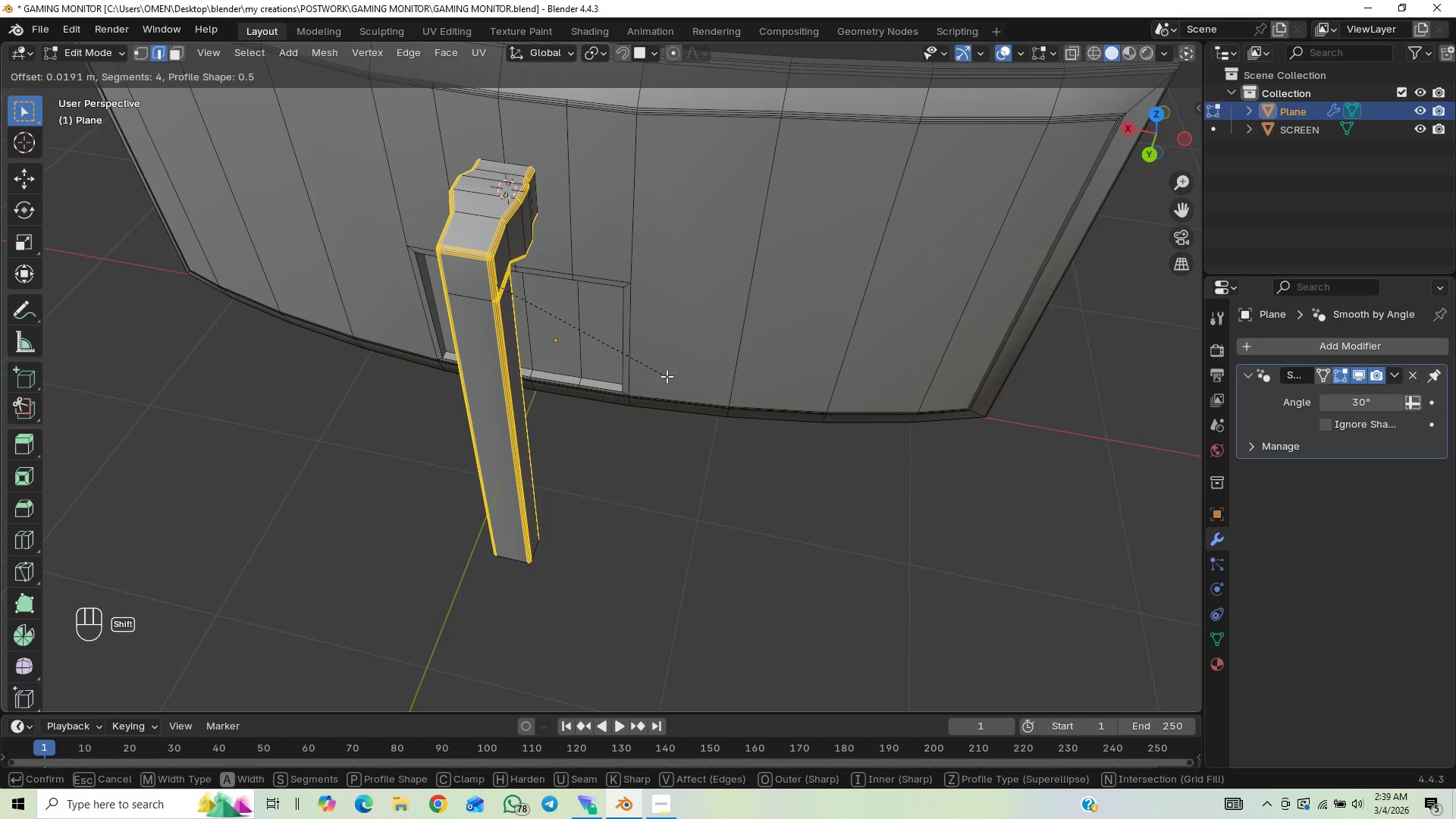 
hold_key(key=ShiftLeft, duration=1.52)
 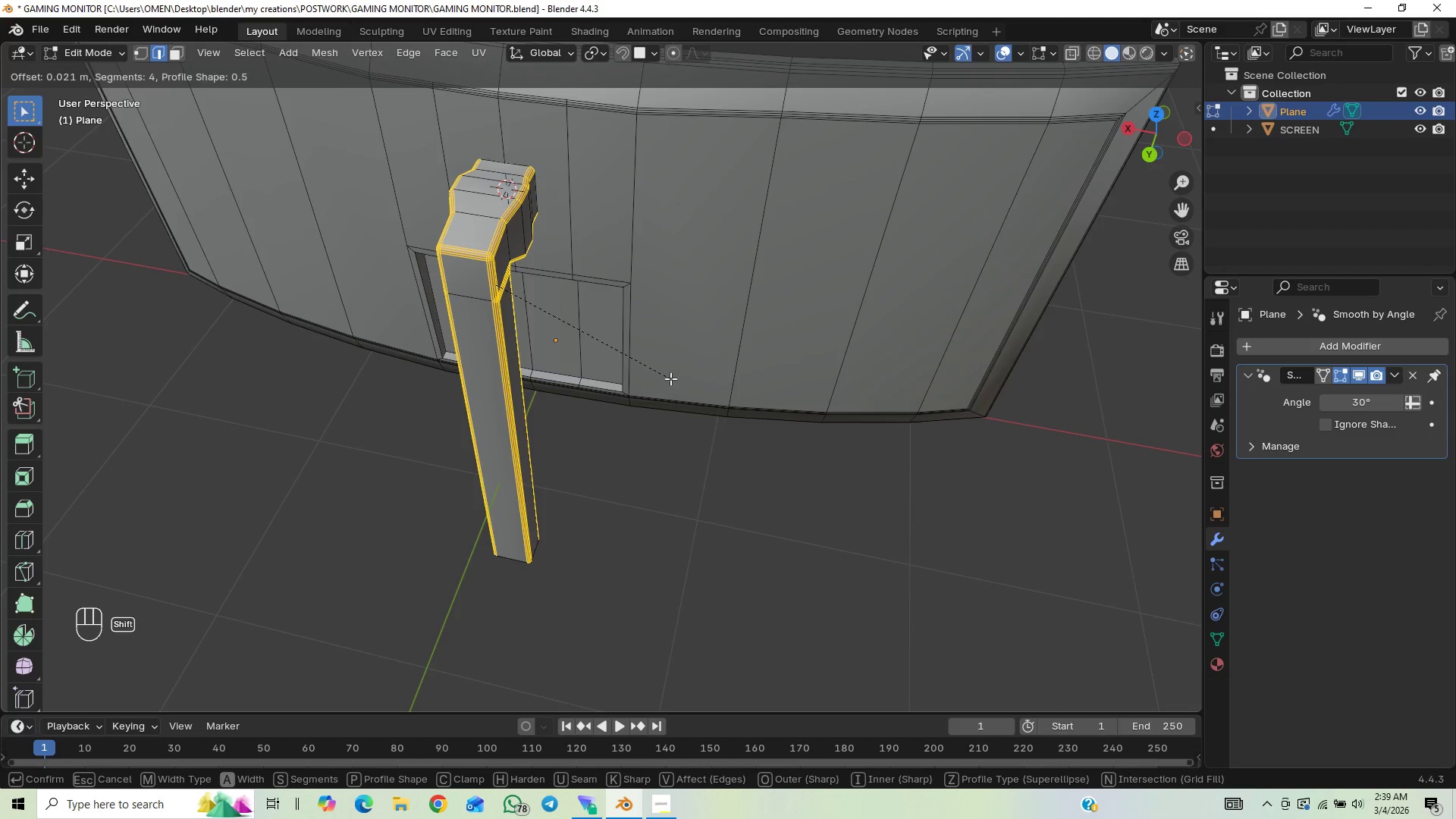 
hold_key(key=ShiftLeft, duration=1.51)
 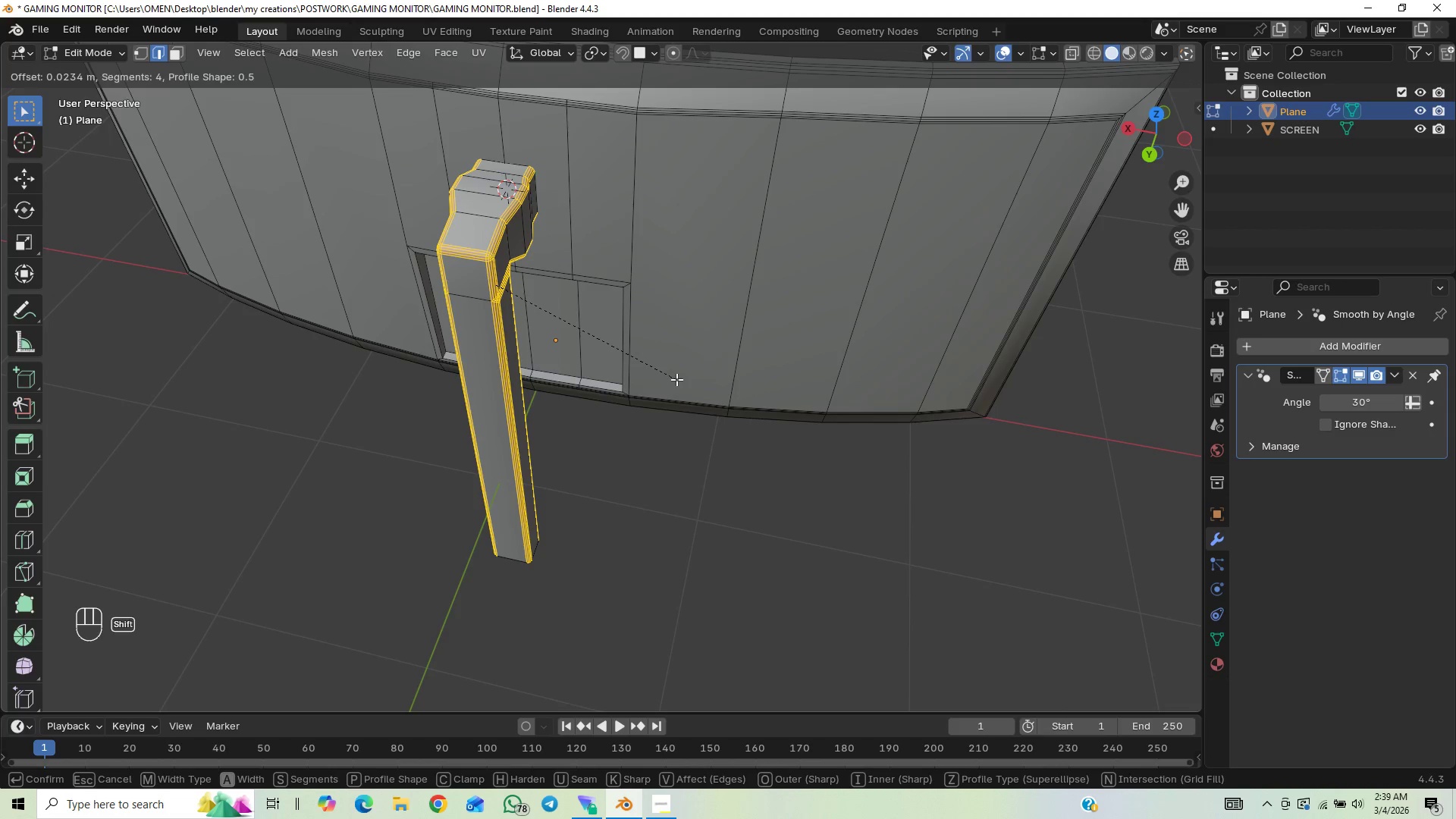 
hold_key(key=ShiftLeft, duration=1.5)
 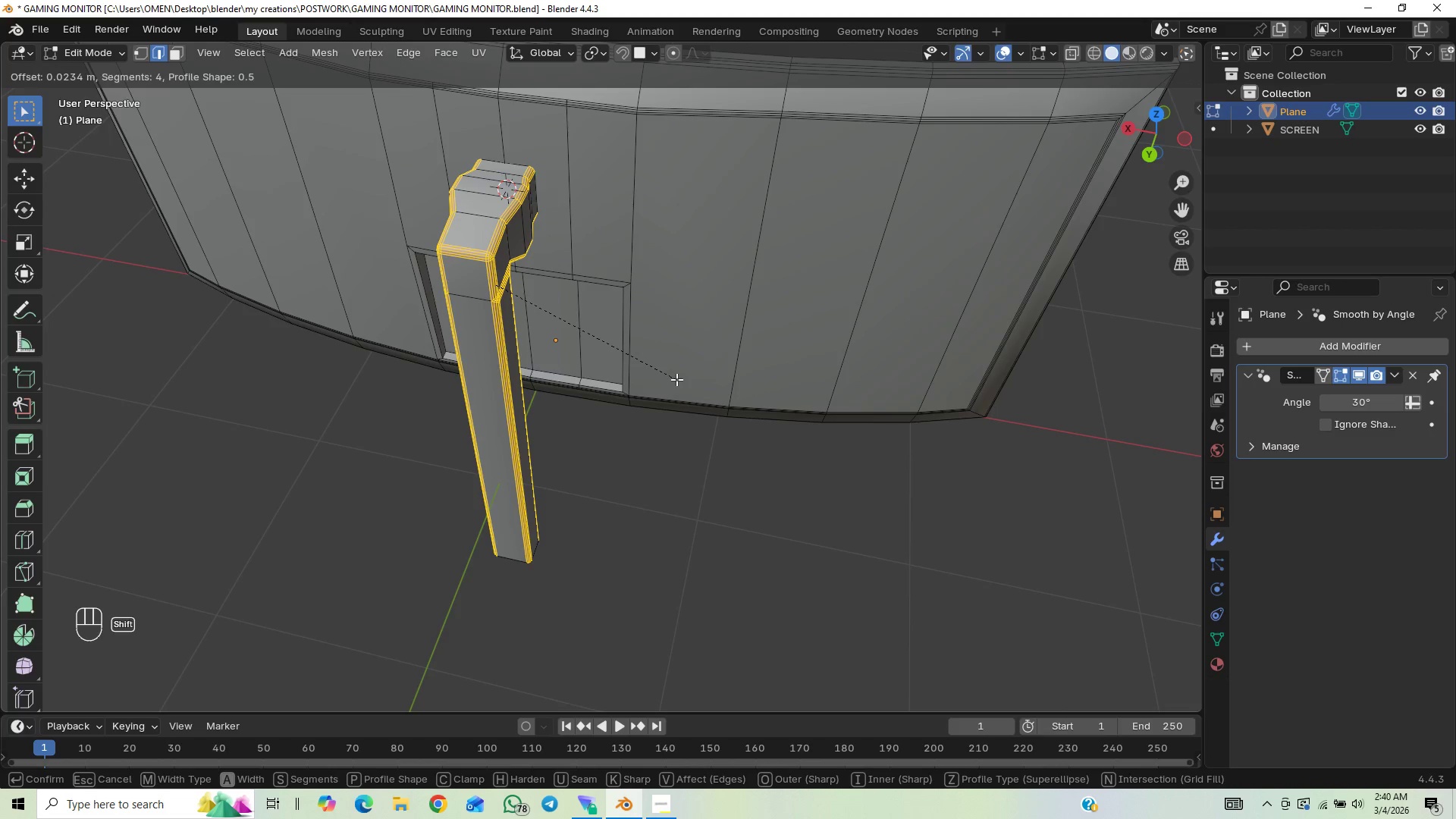 
hold_key(key=ShiftLeft, duration=1.52)
 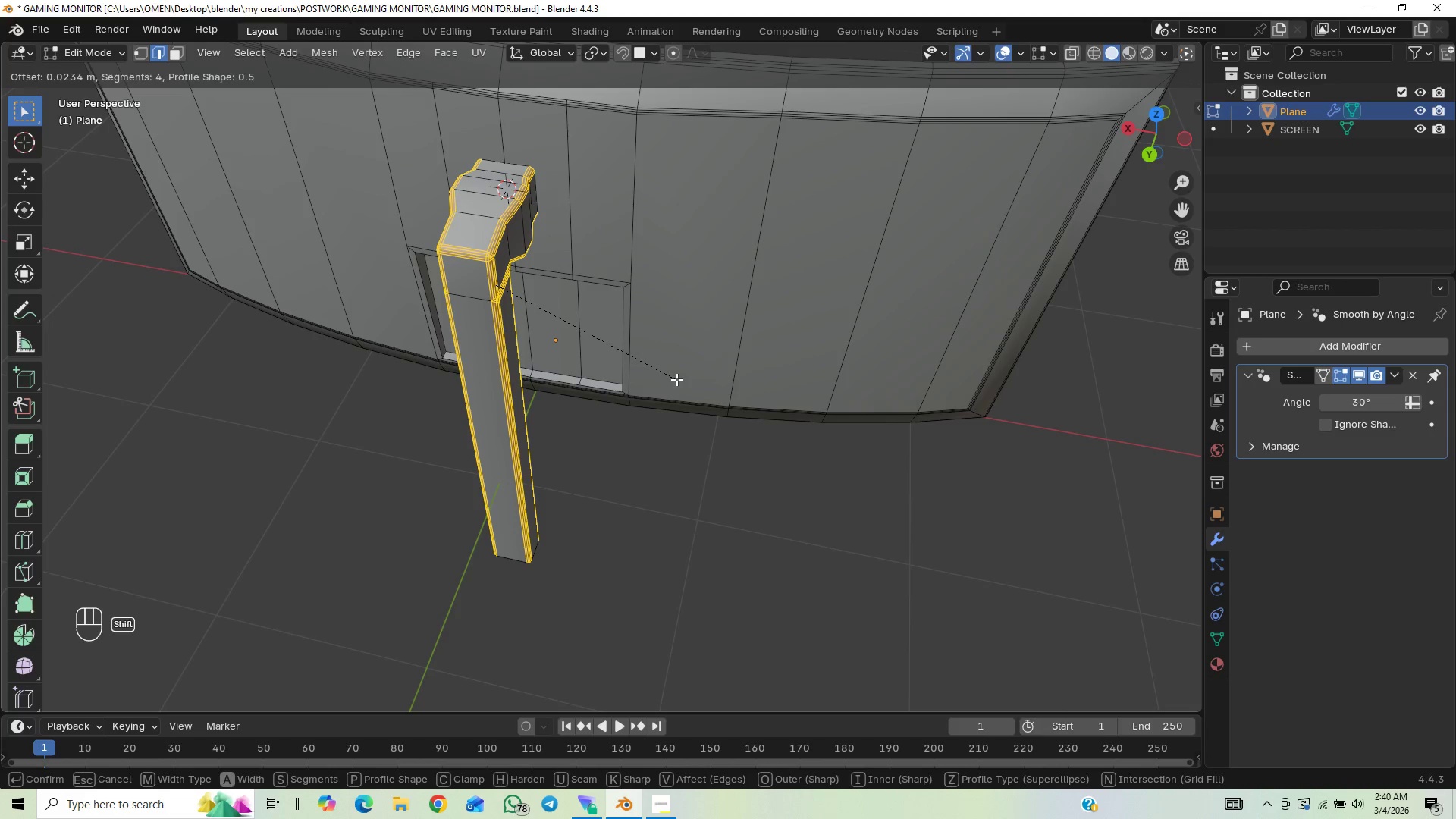 
hold_key(key=ShiftLeft, duration=1.5)
 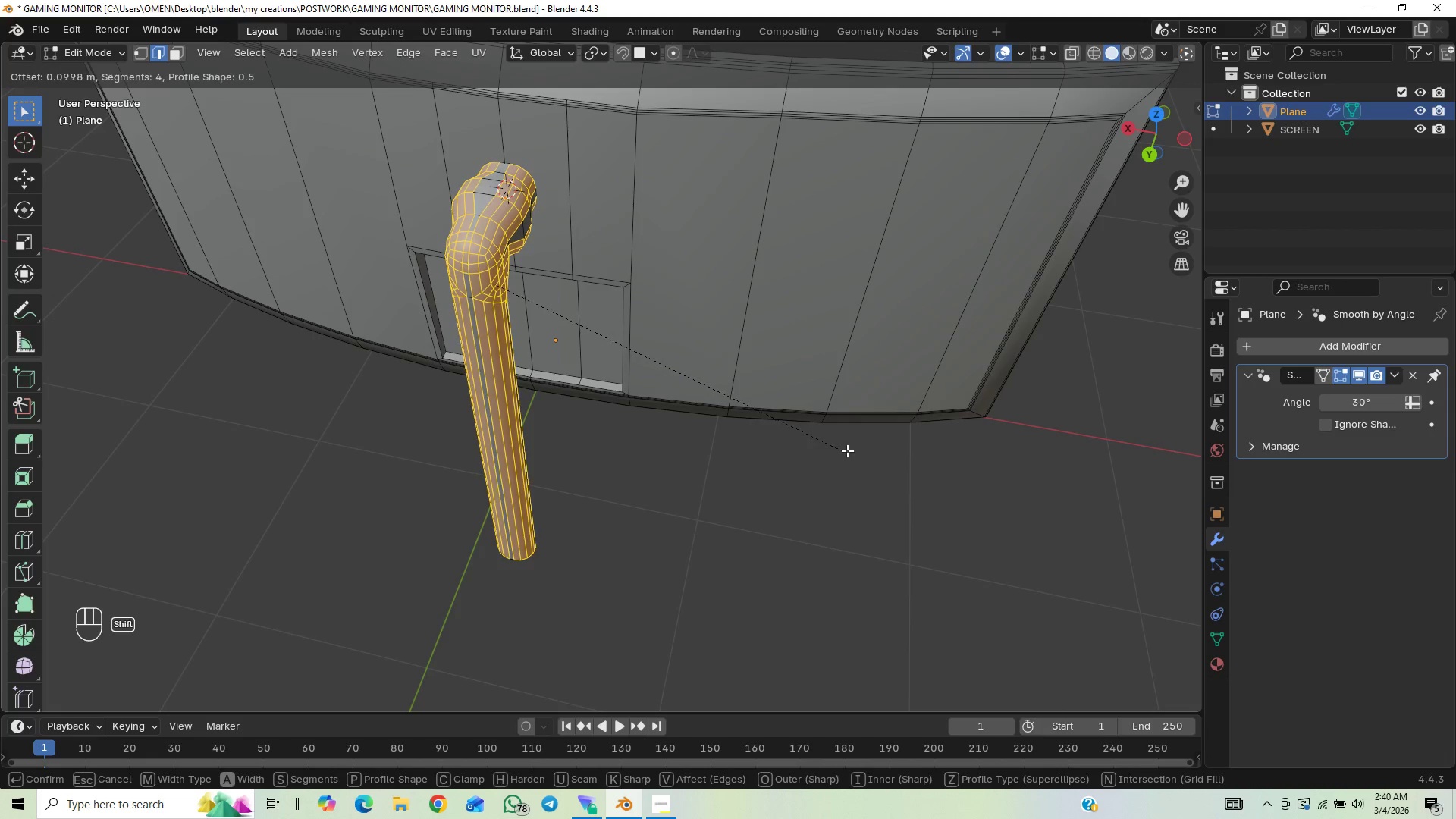 
hold_key(key=ShiftLeft, duration=1.51)
 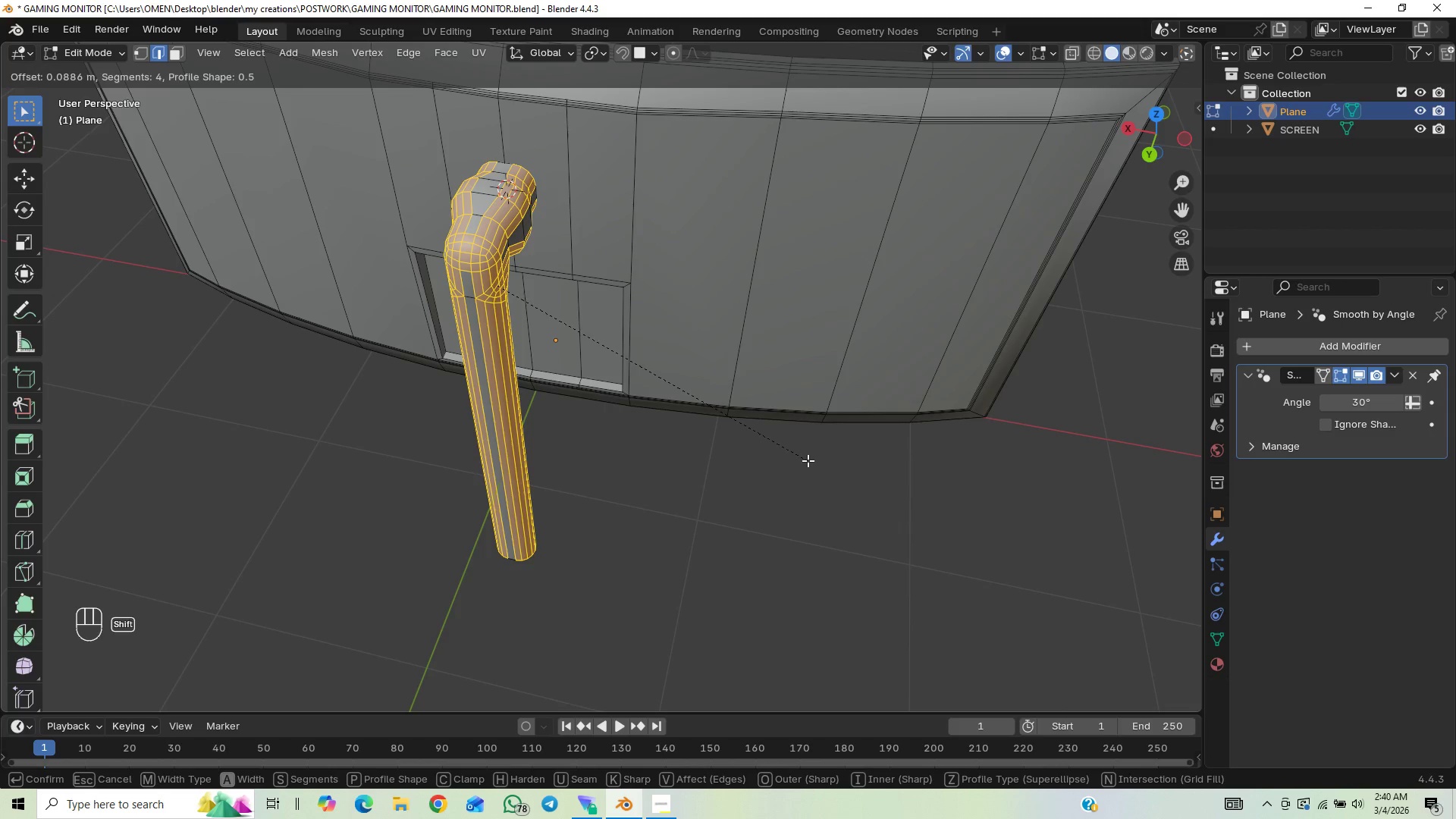 
key(Shift+C)
 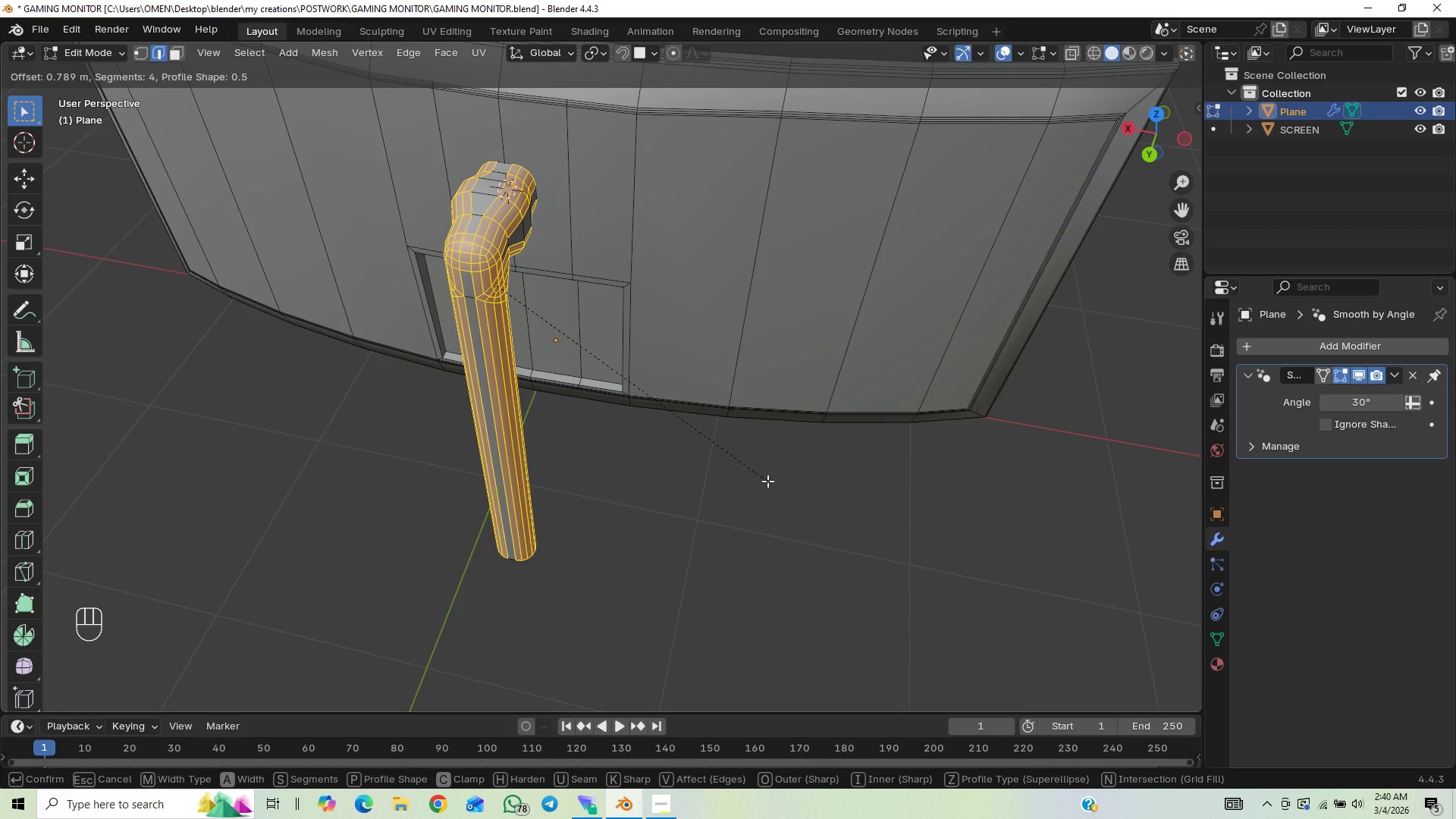 
wait(6.41)
 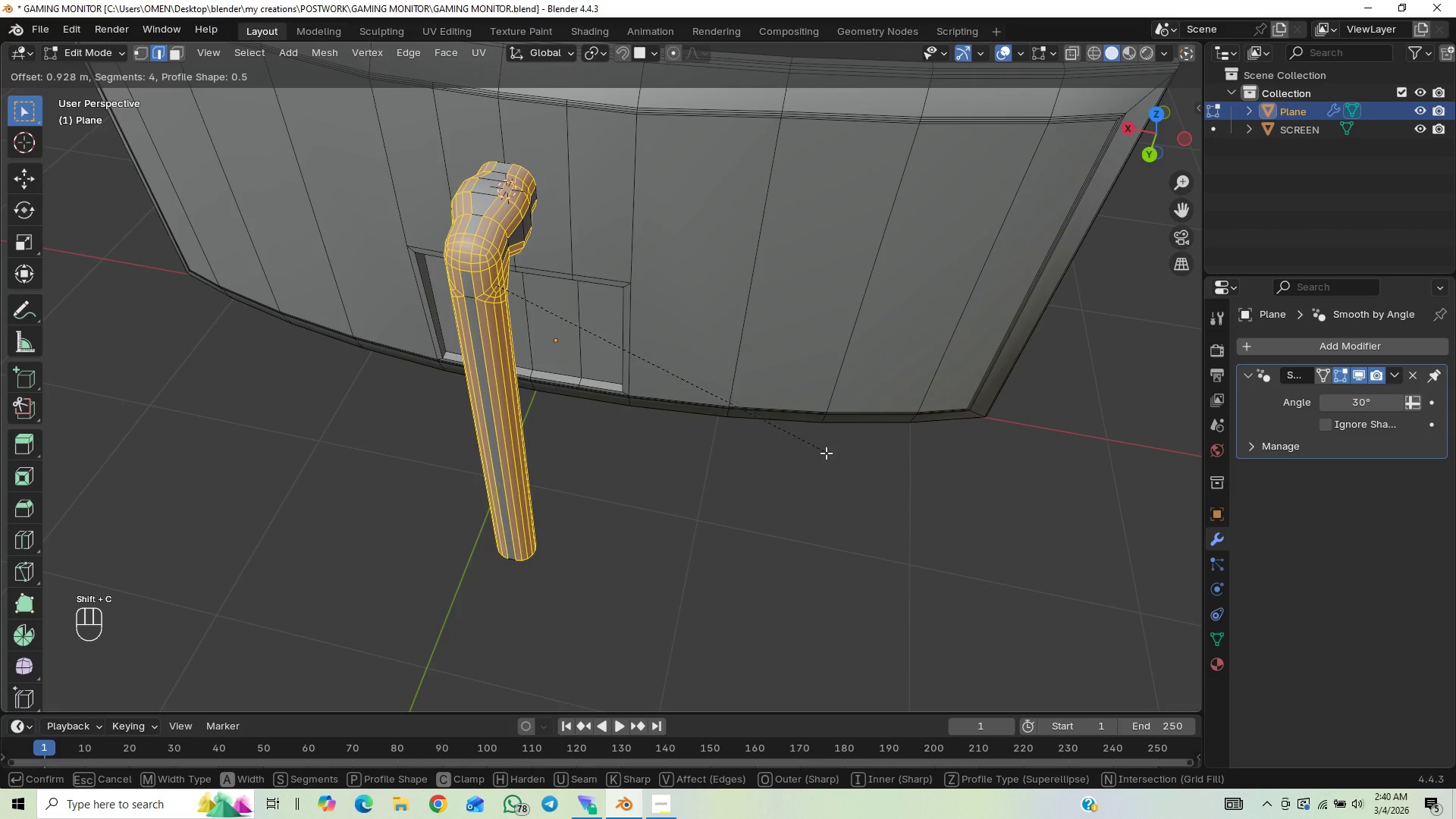 
left_click([767, 481])
 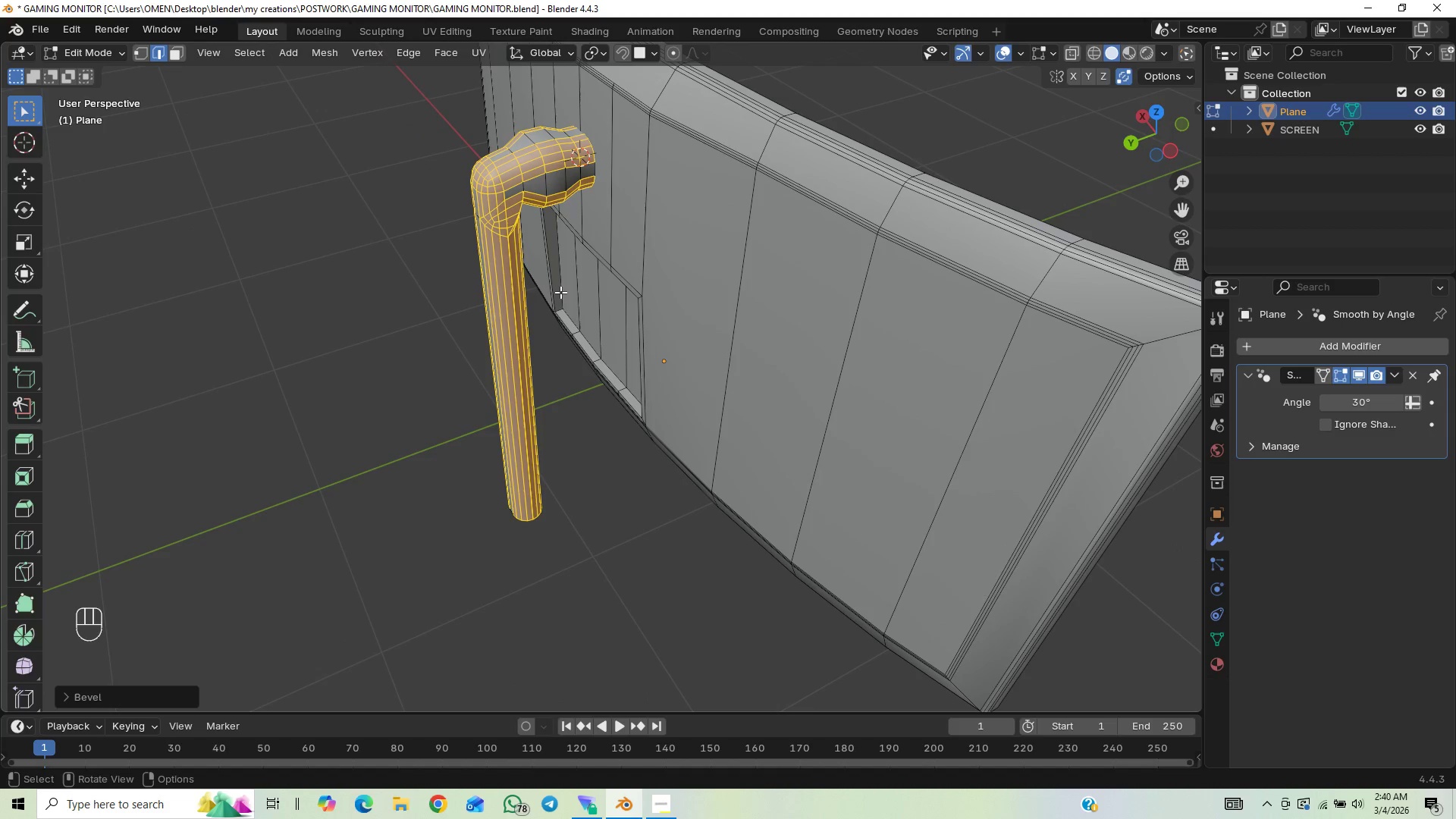 
key(Tab)
 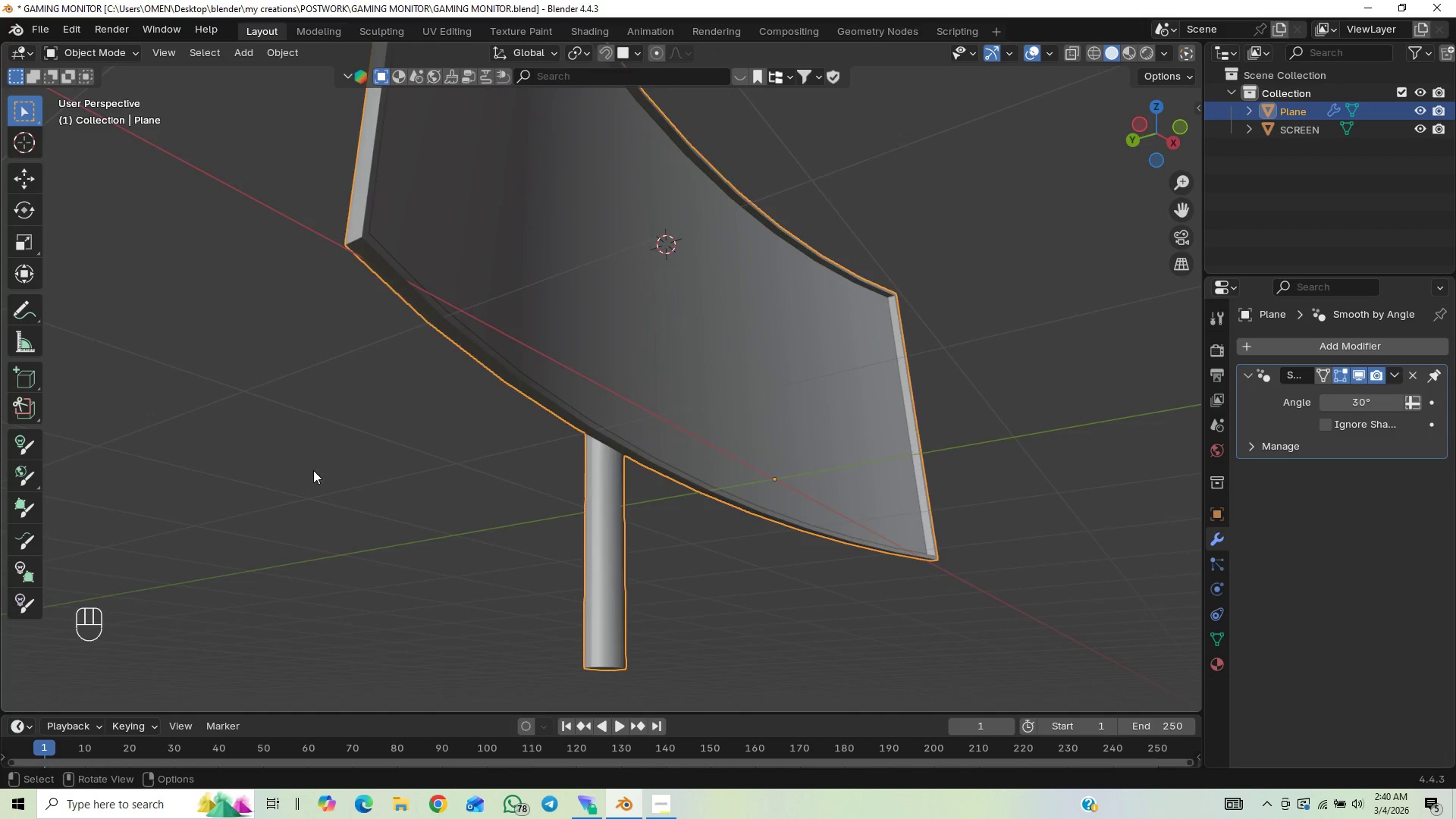 
wait(6.23)
 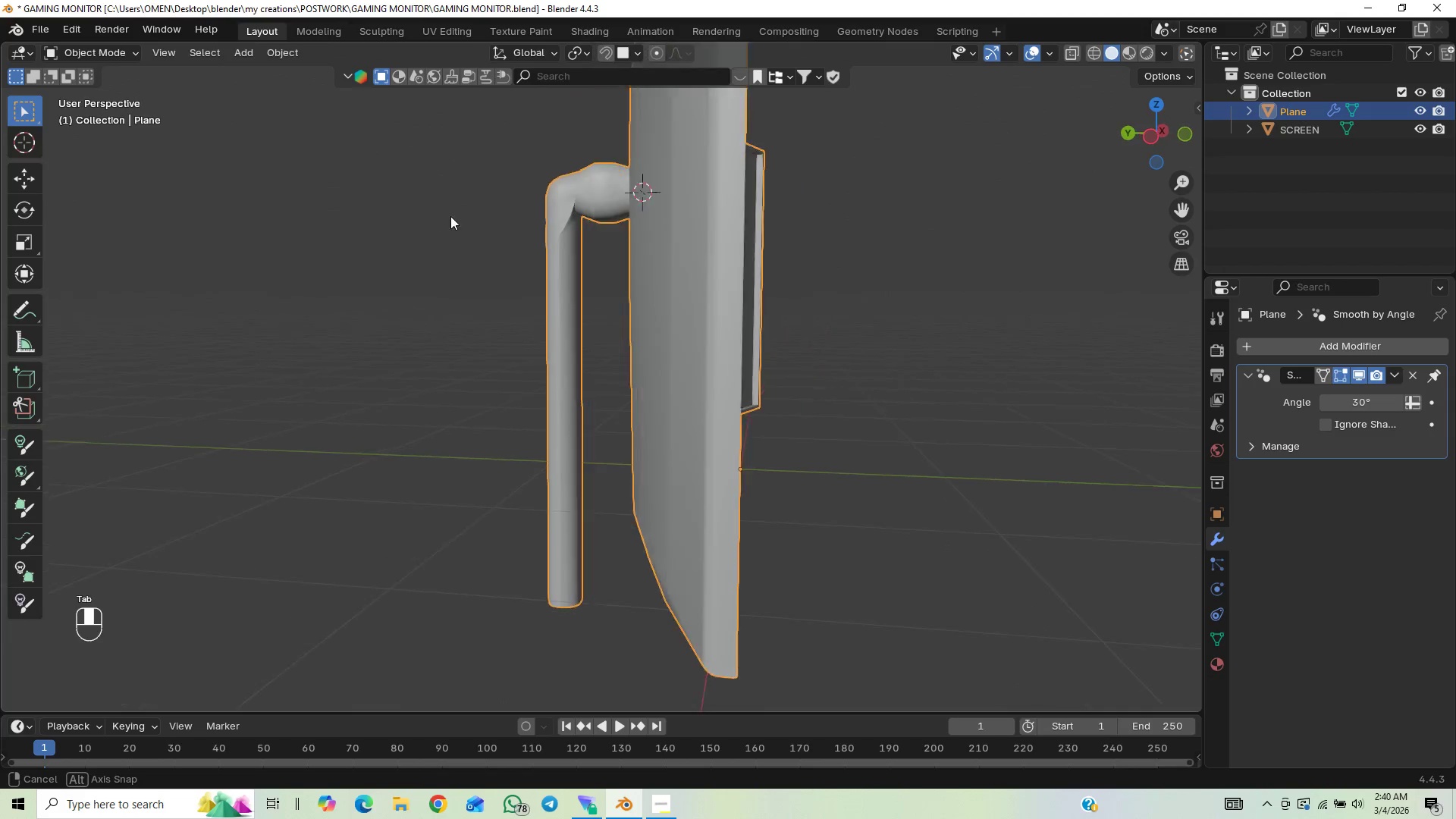 
key(Control+Z)
 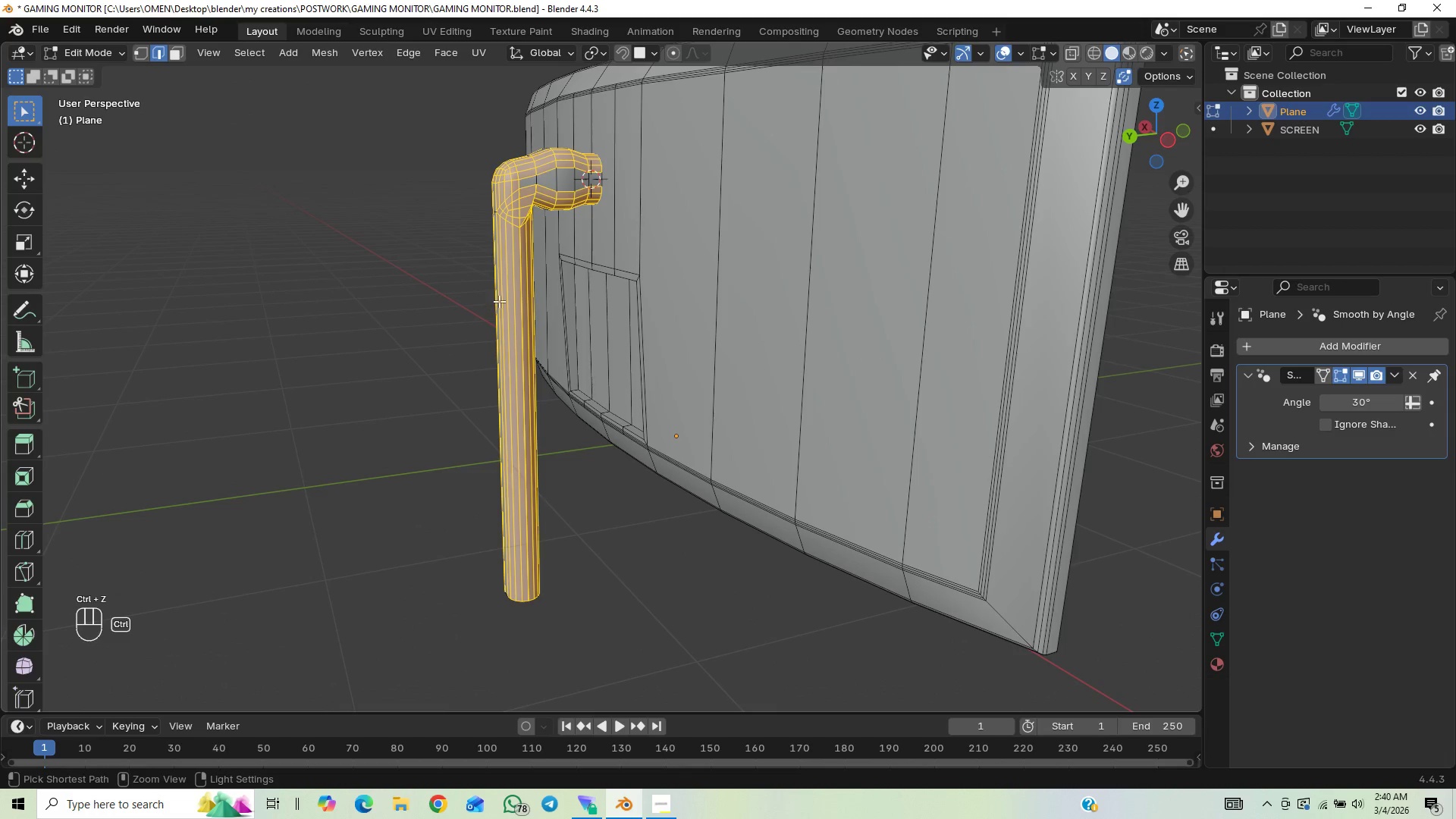 
key(Control+Z)
 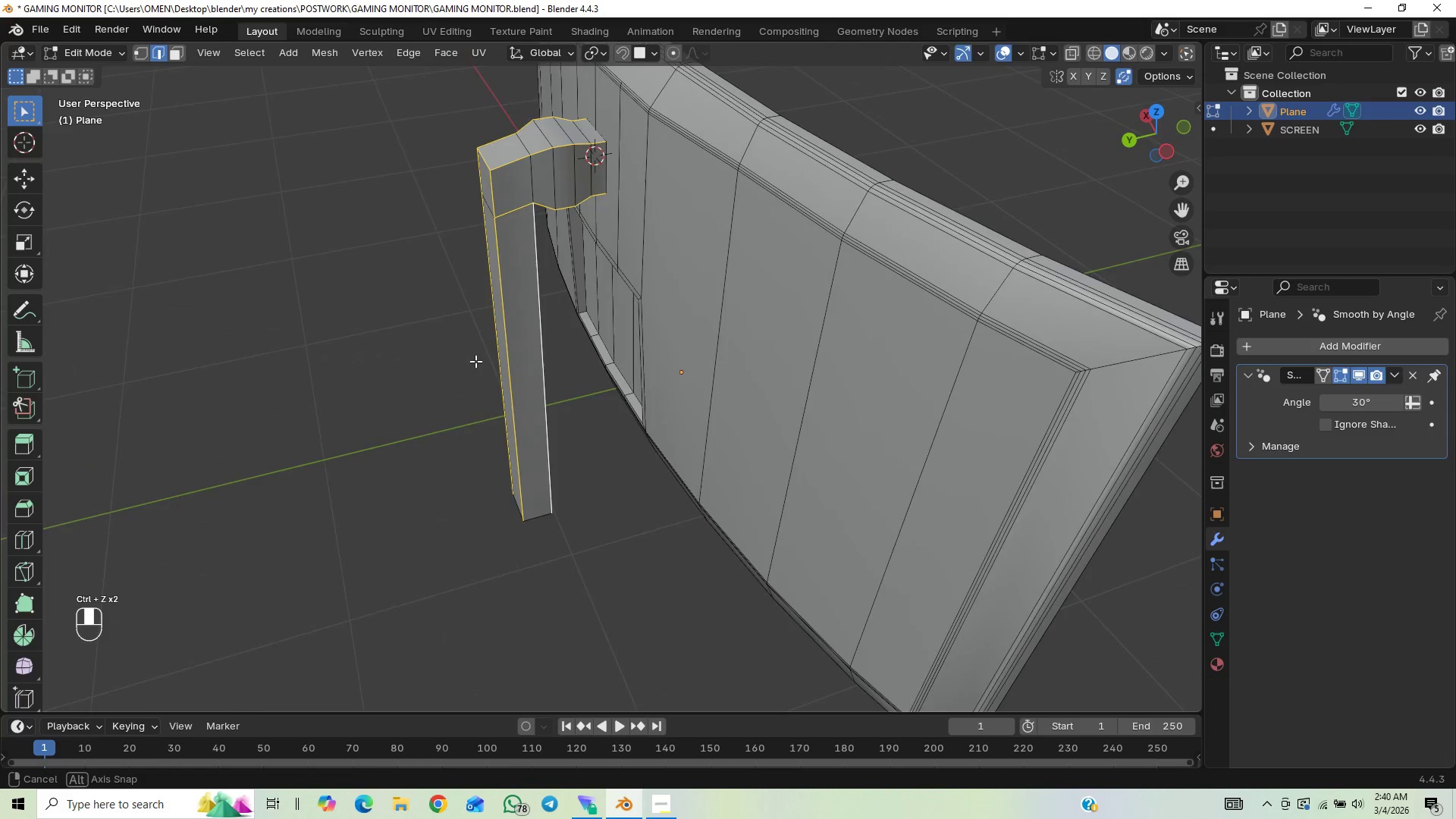 
hold_key(key=ControlLeft, duration=0.95)
left_click_drag(start_coordinate=[514, 201], to_coordinate=[516, 222])
 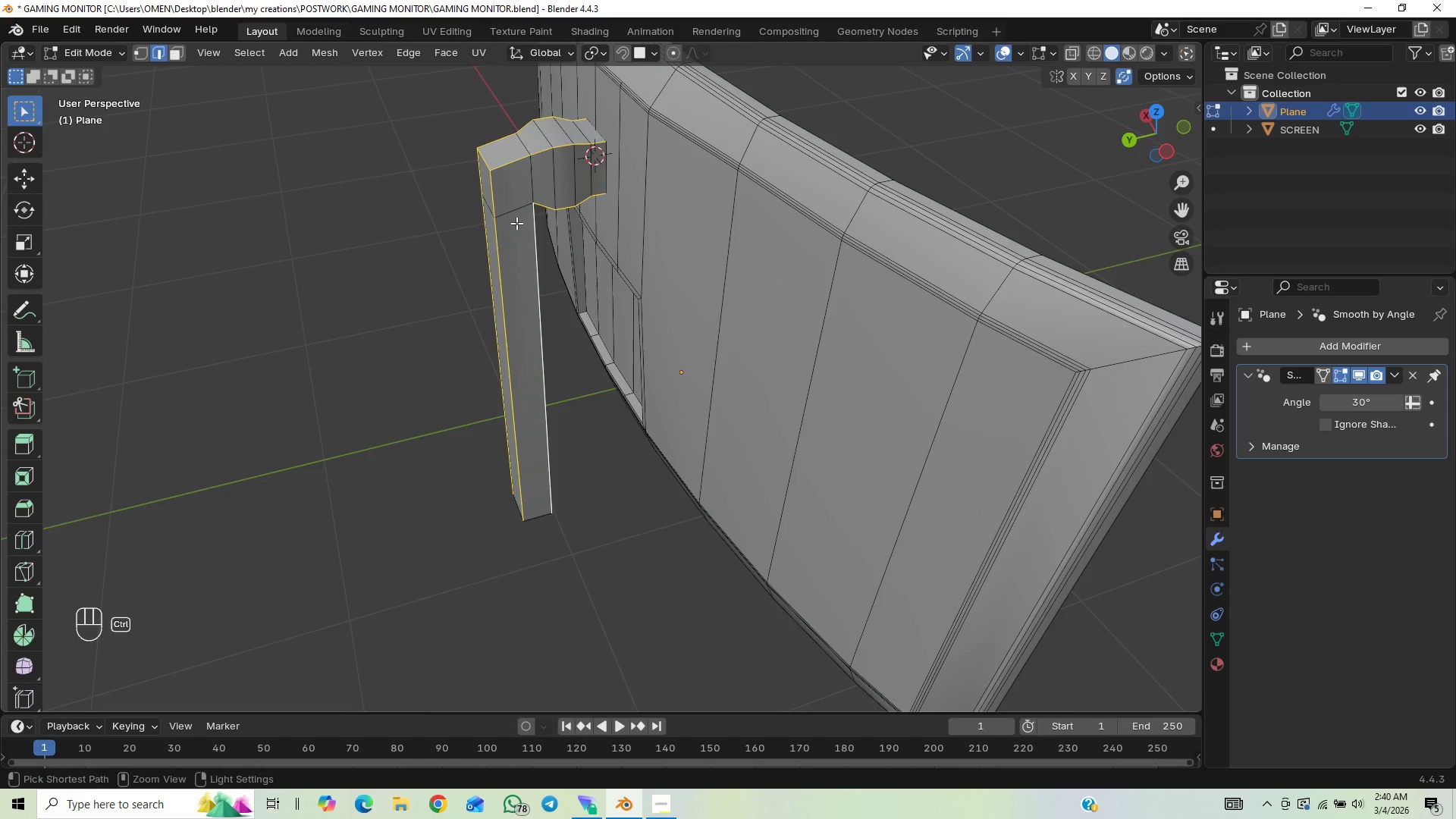 
scroll: coordinate [513, 228], scroll_direction: down, amount: 1.0
 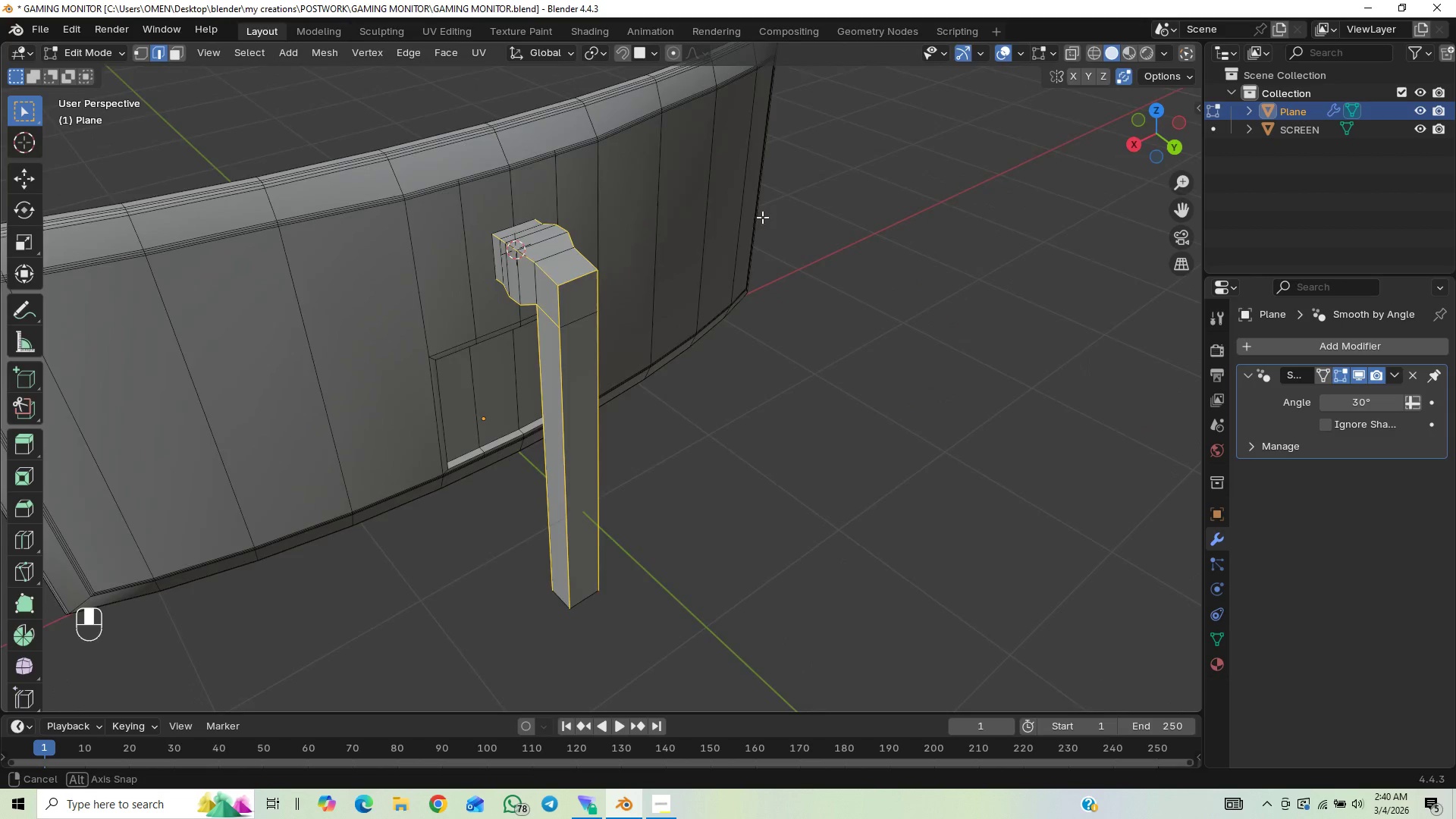 
hold_key(key=ControlLeft, duration=1.53)
left_click_drag(start_coordinate=[555, 302], to_coordinate=[544, 317])
 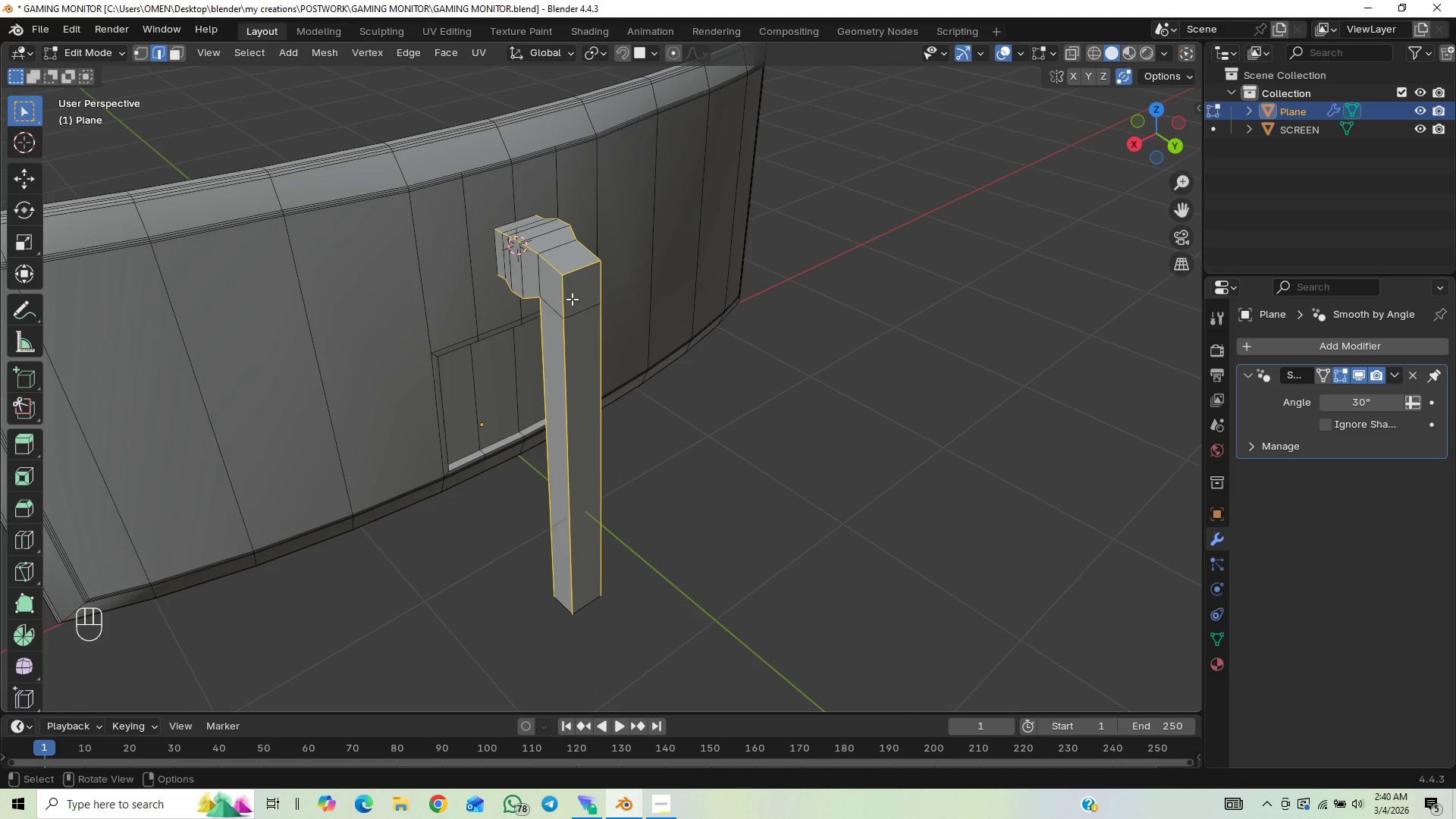 
hold_key(key=ControlLeft, duration=0.33)
 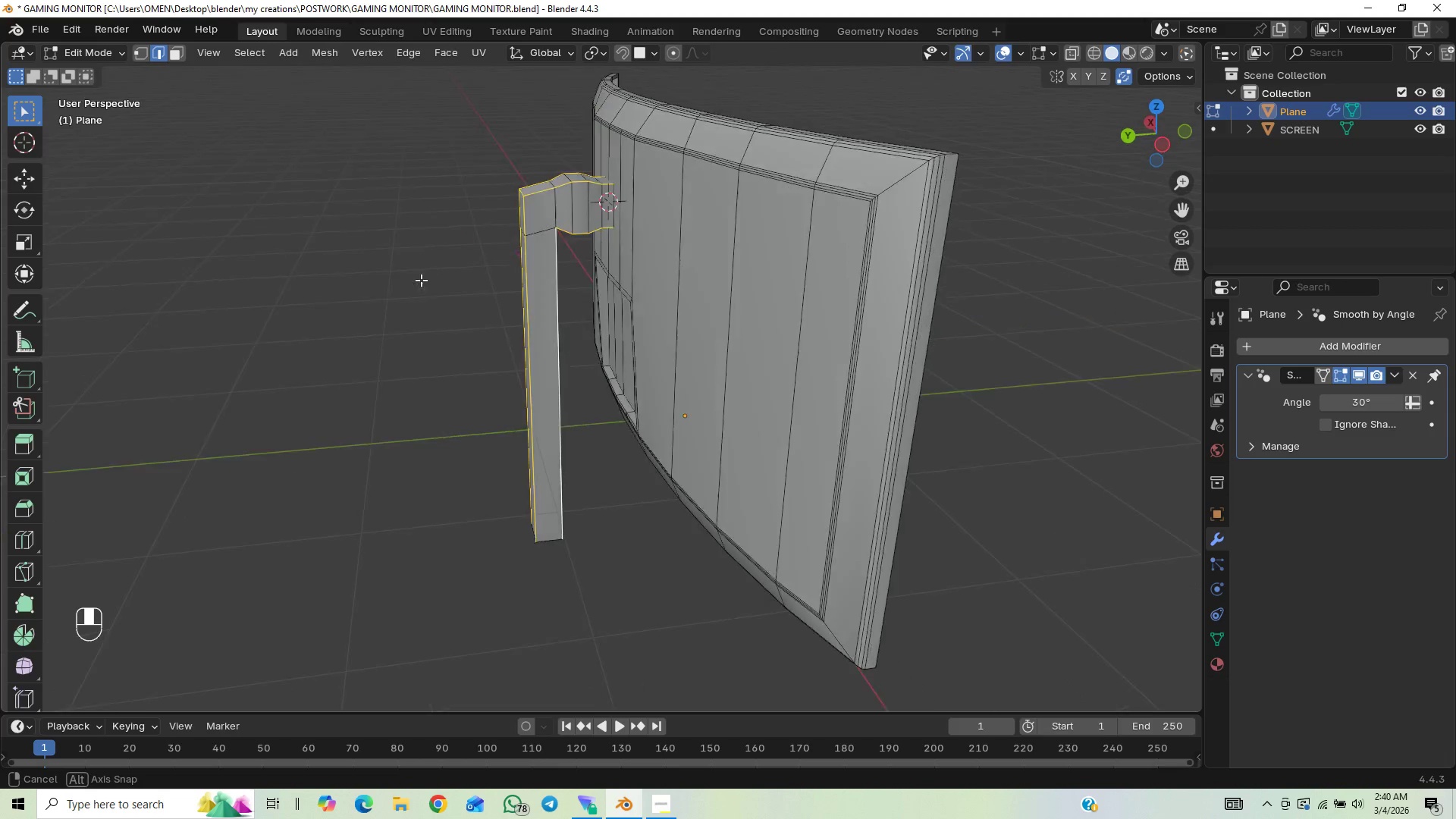 
key(Control+B)
 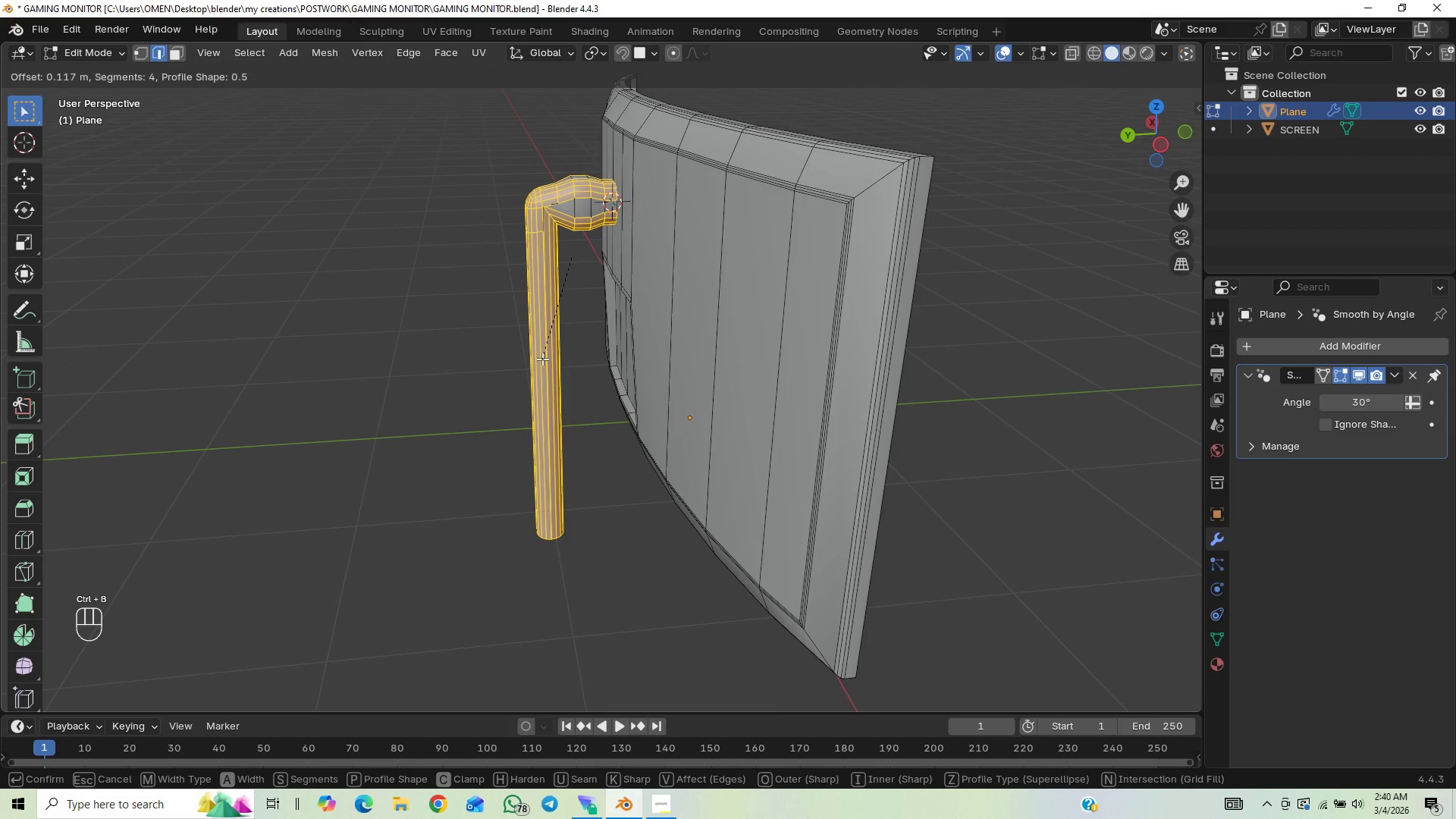 
left_click([542, 359])
 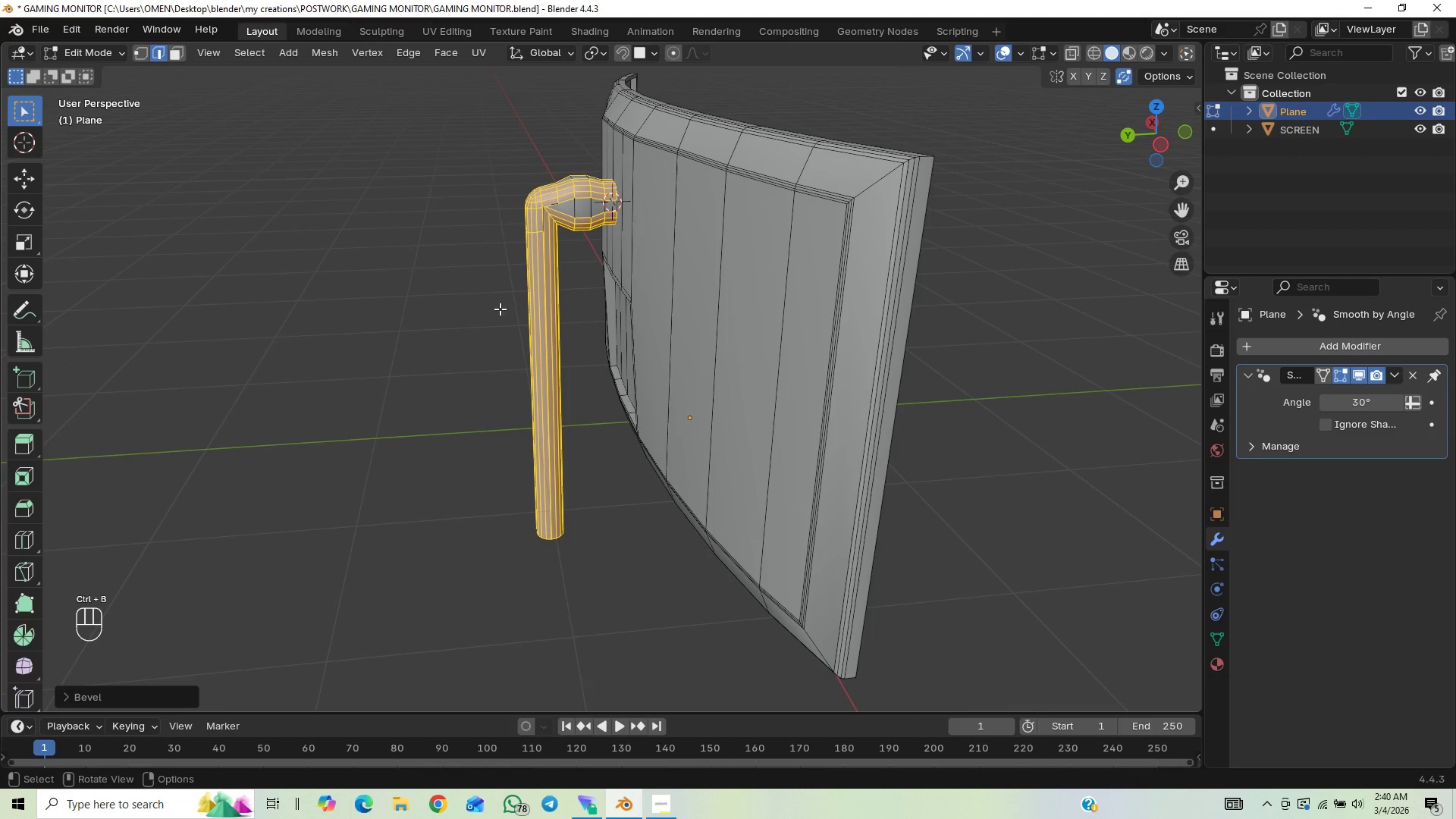 
key(Tab)
 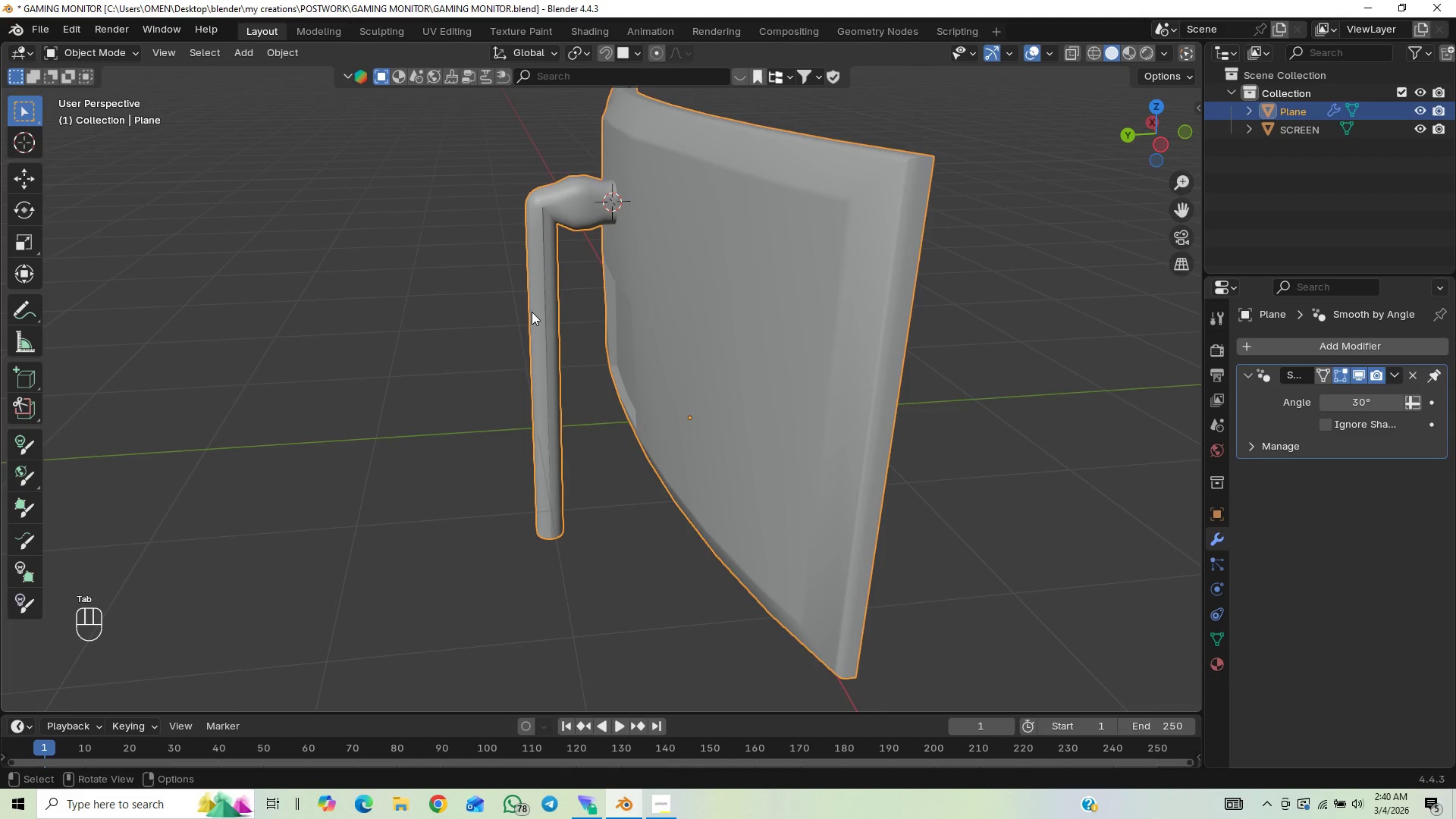 
key(Control+Z)
 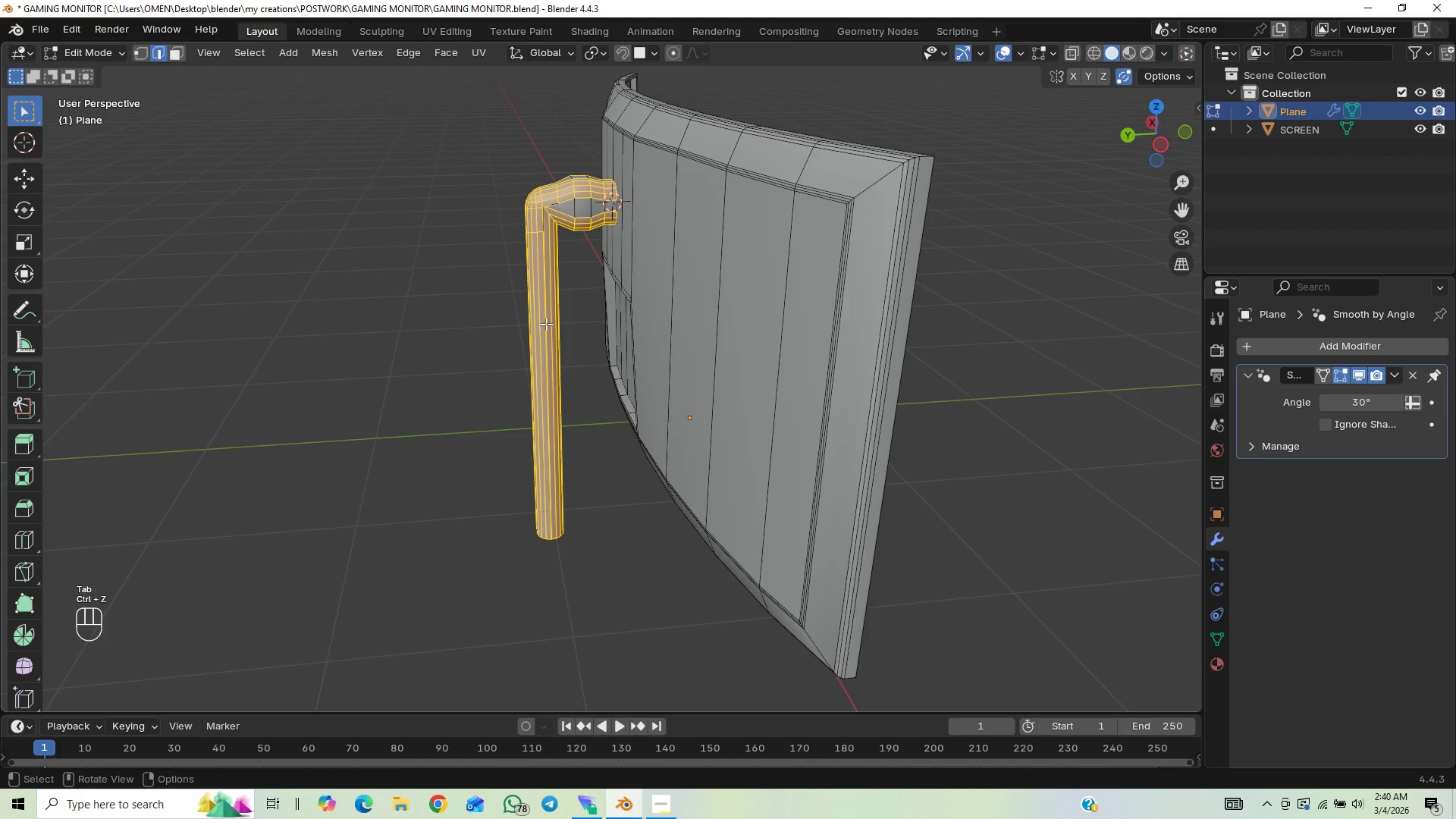 
key(Control+Z)
 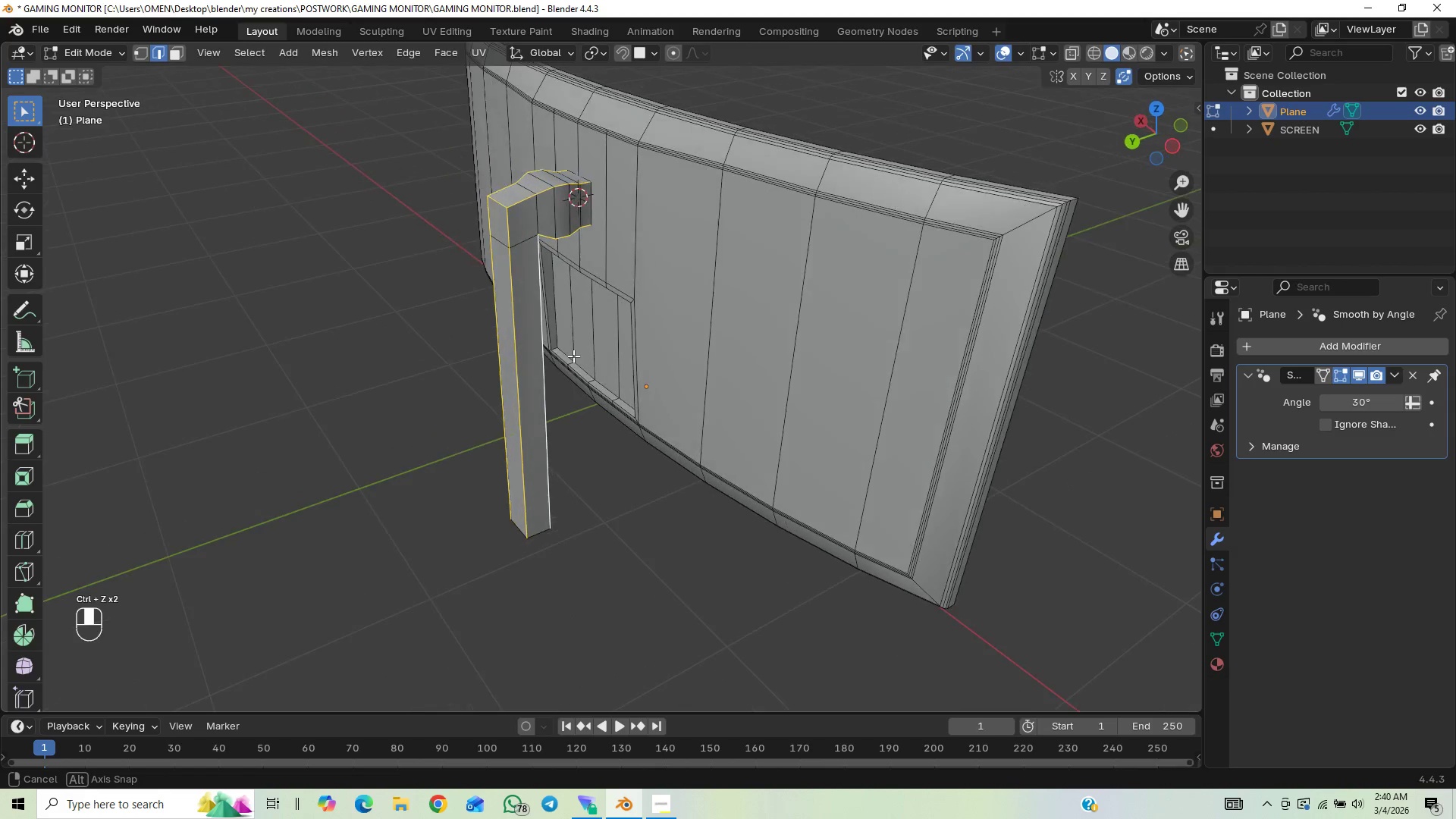 
key(Control+B)
 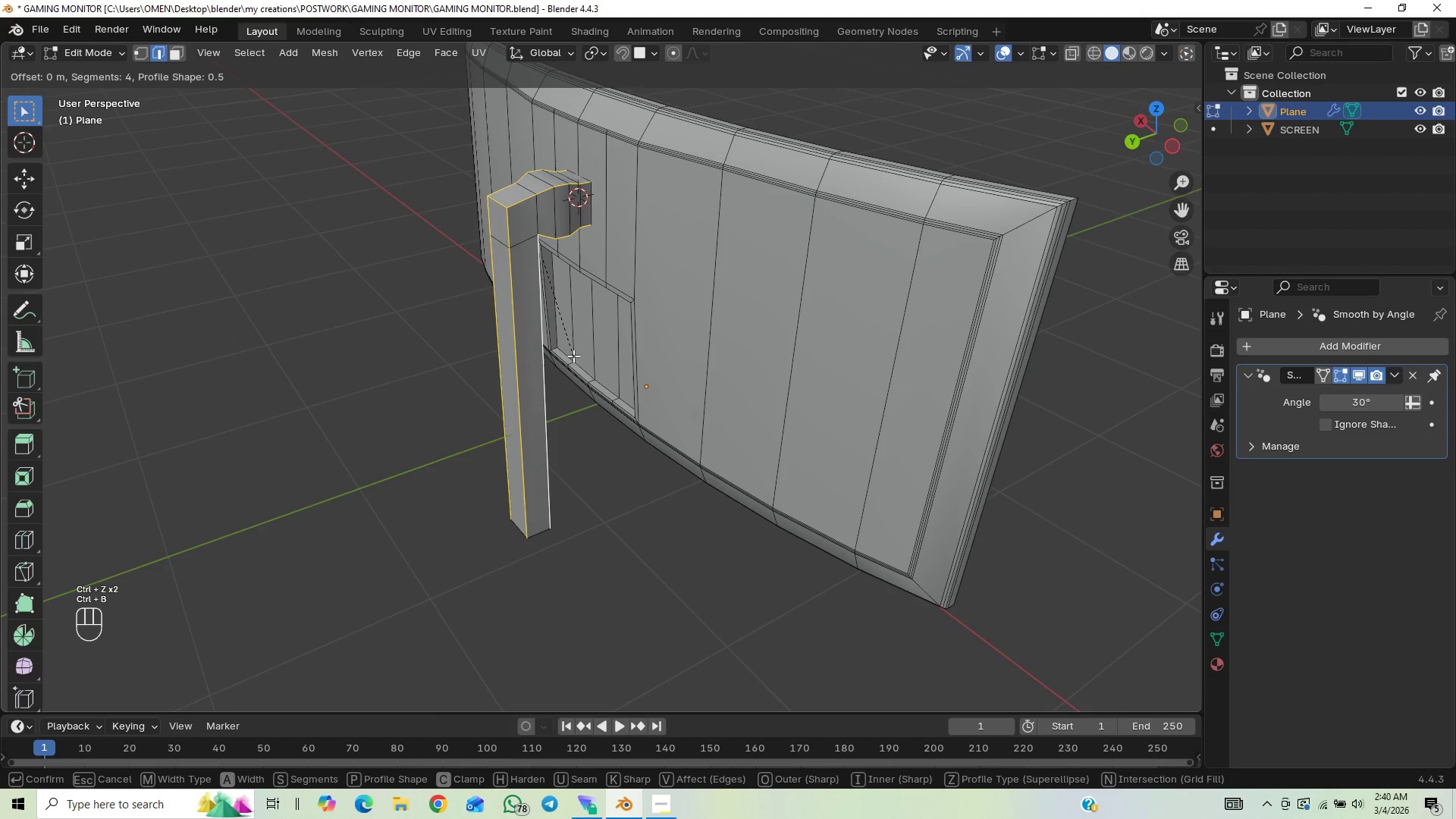 
hold_key(key=ShiftLeft, duration=1.52)
 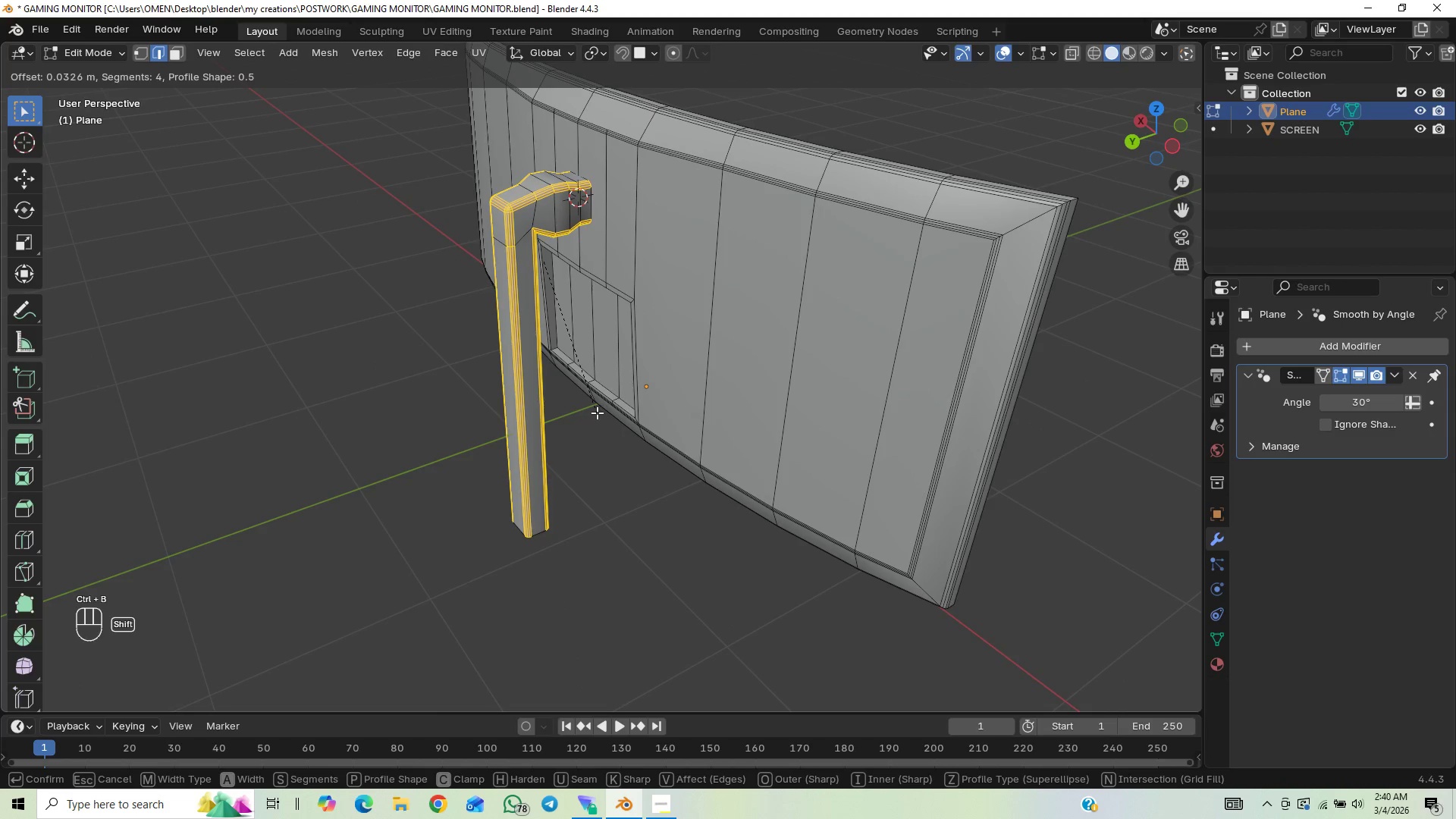 
hold_key(key=ShiftLeft, duration=1.51)
 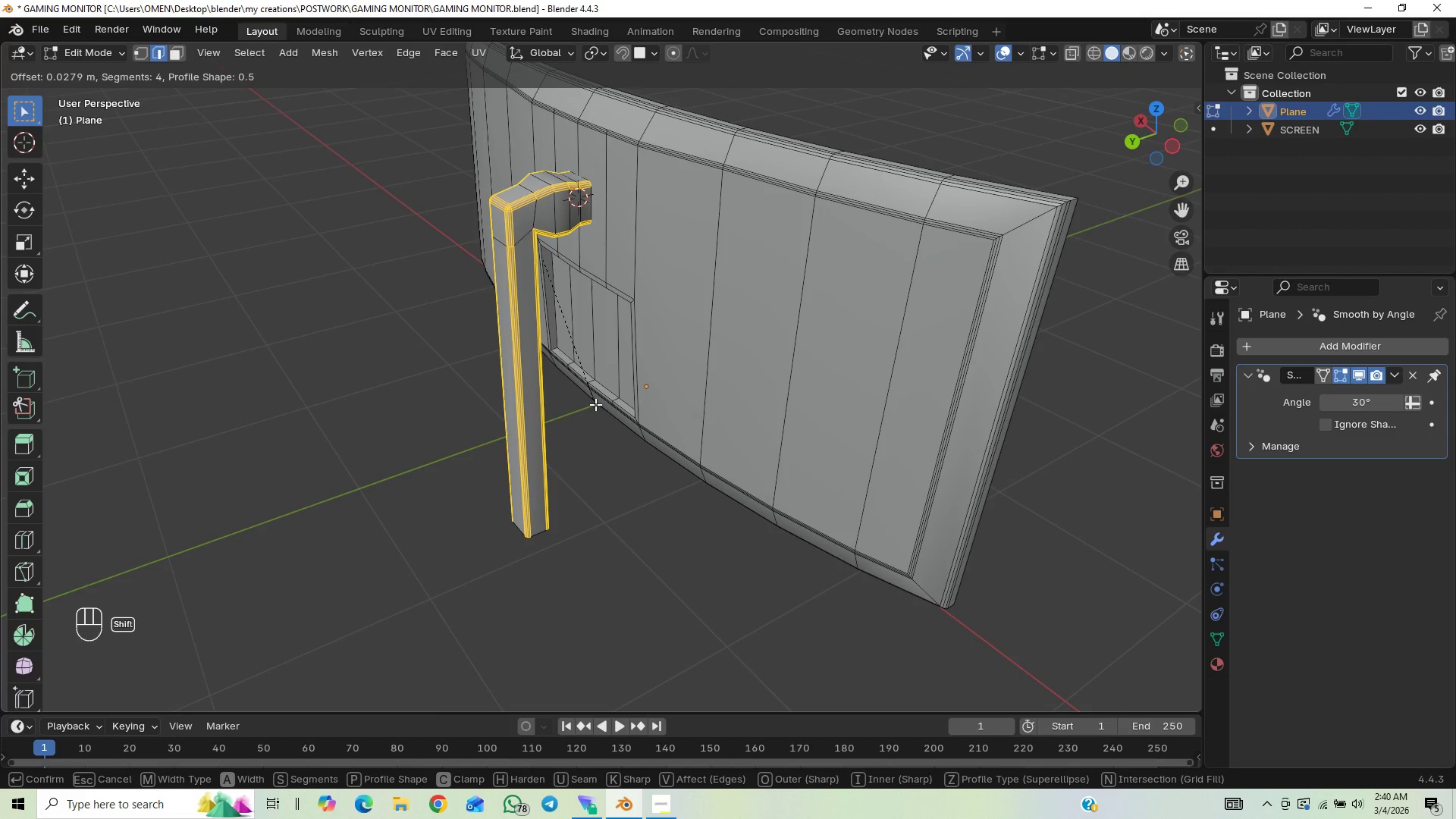 
hold_key(key=ShiftLeft, duration=1.5)
 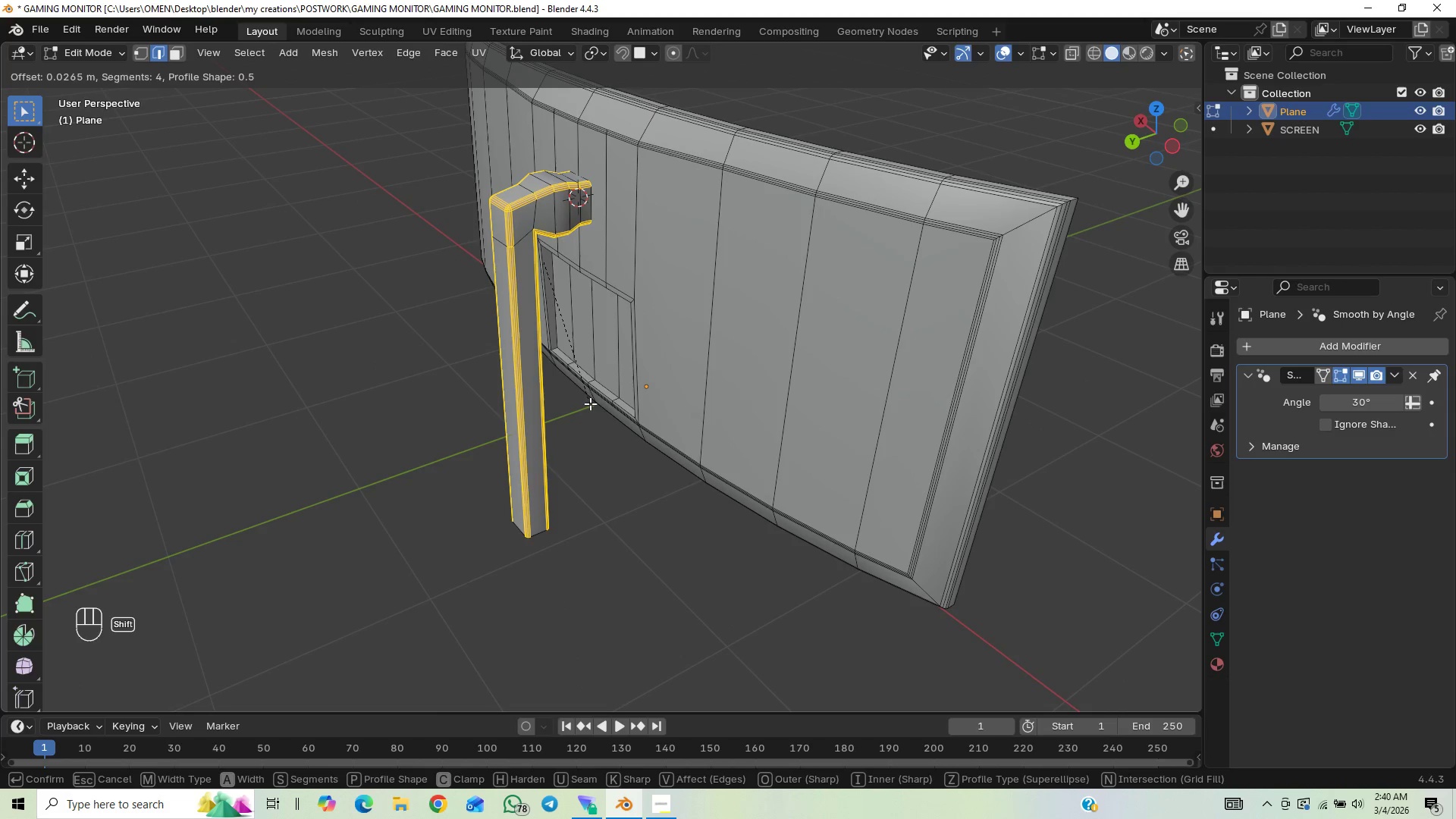 
hold_key(key=ShiftLeft, duration=1.52)
 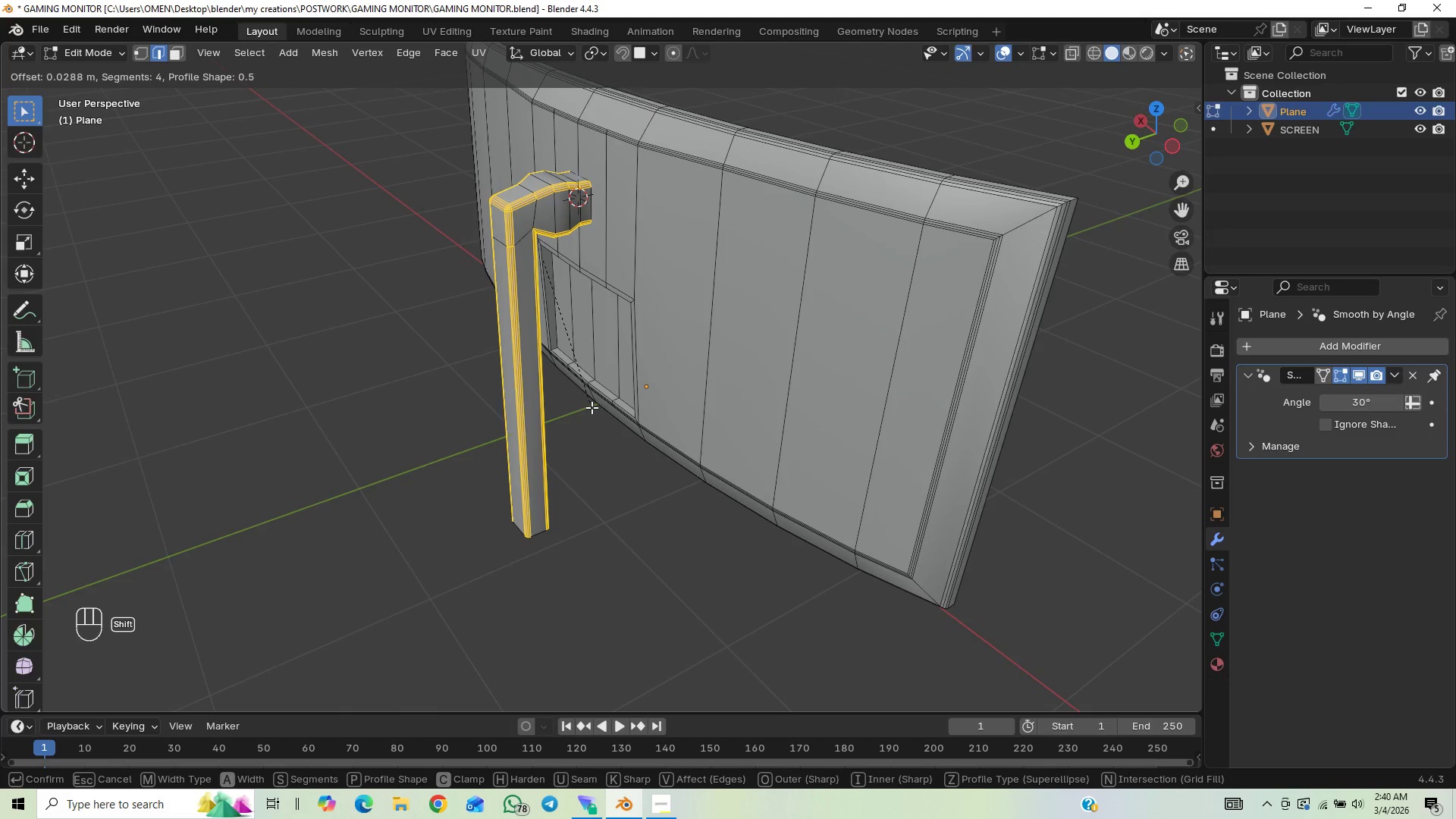 
hold_key(key=ShiftLeft, duration=1.51)
left_click([592, 407])
 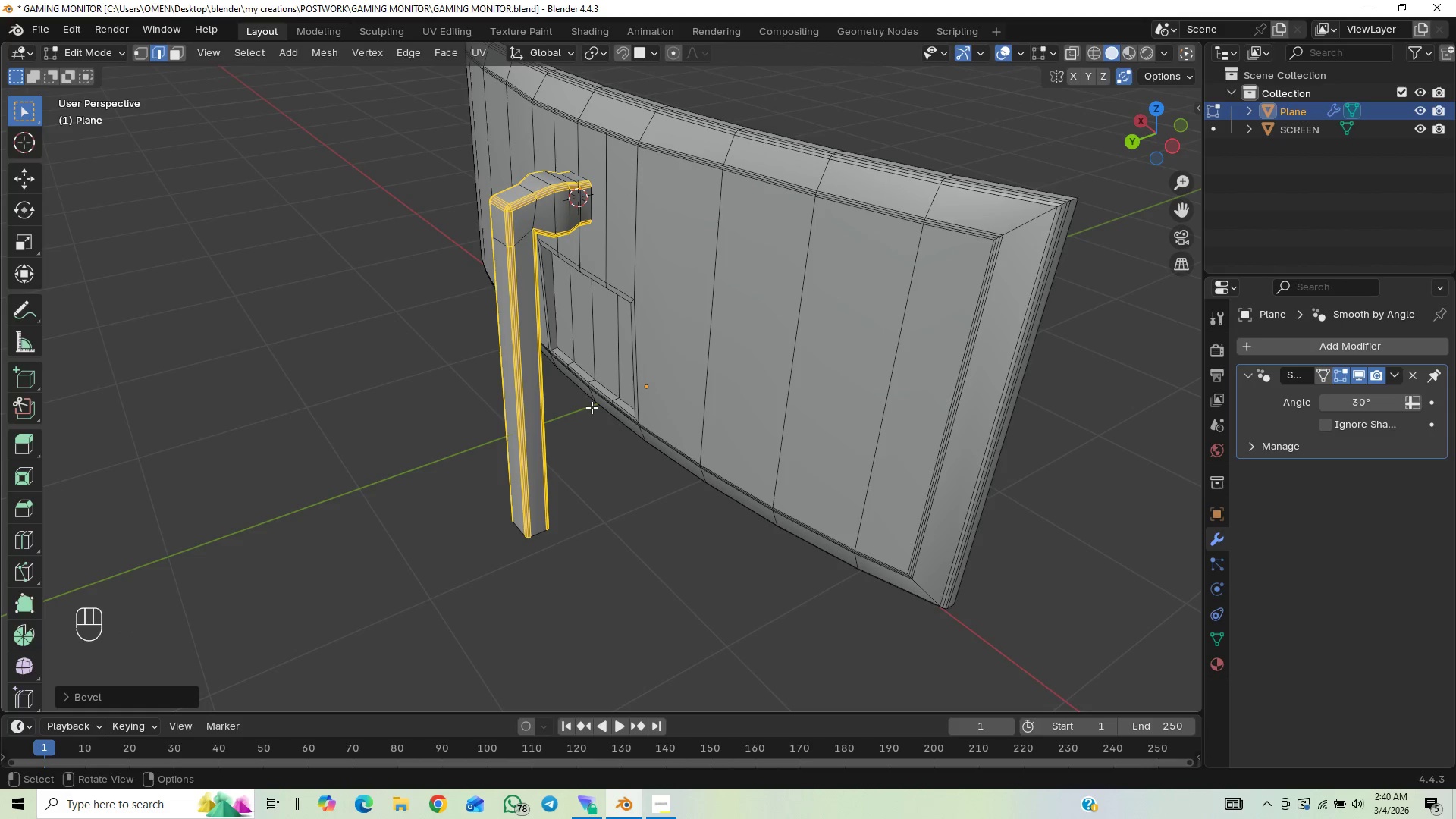 
key(CapsLock)
 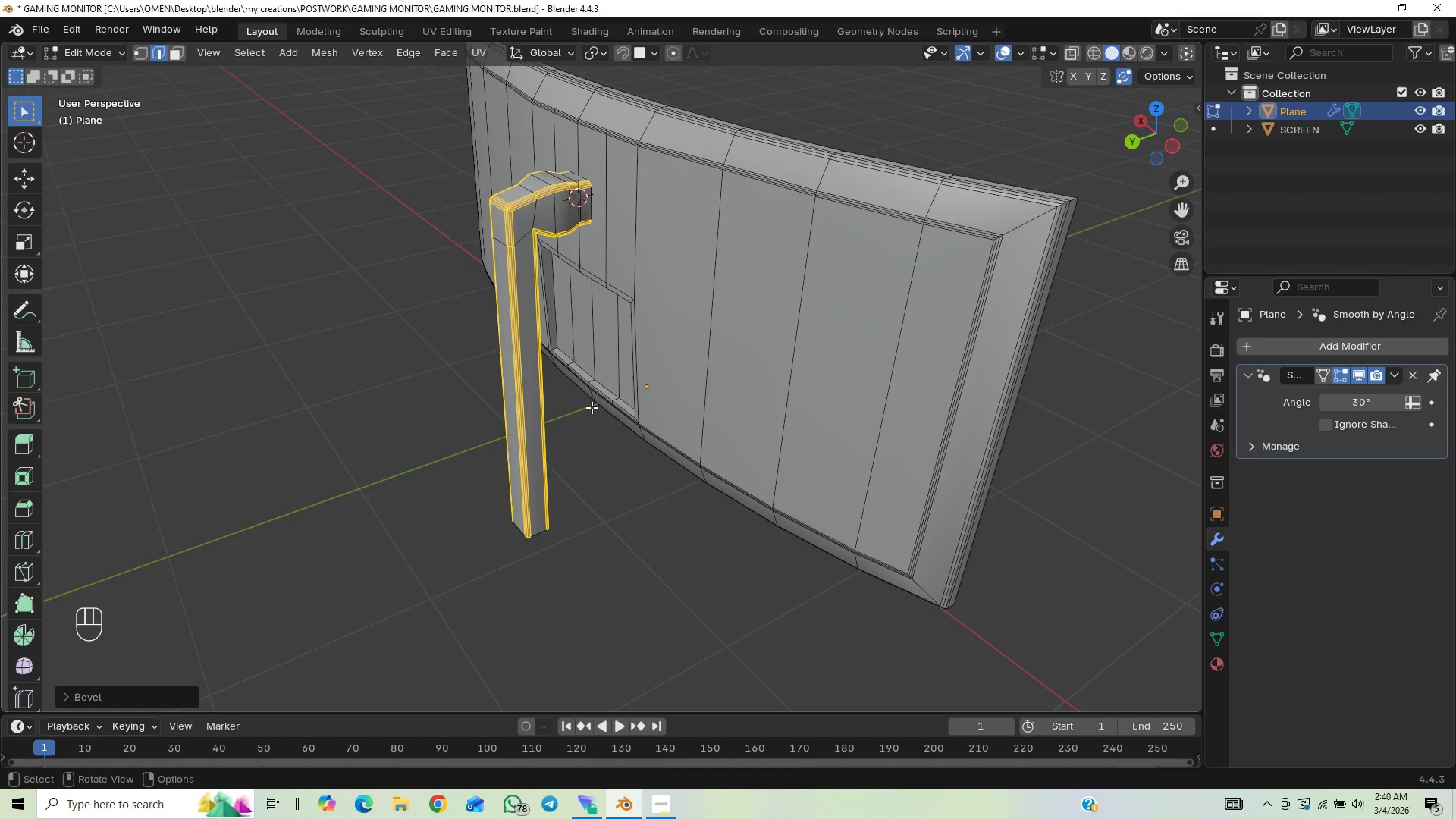 
key(CapsLock)
 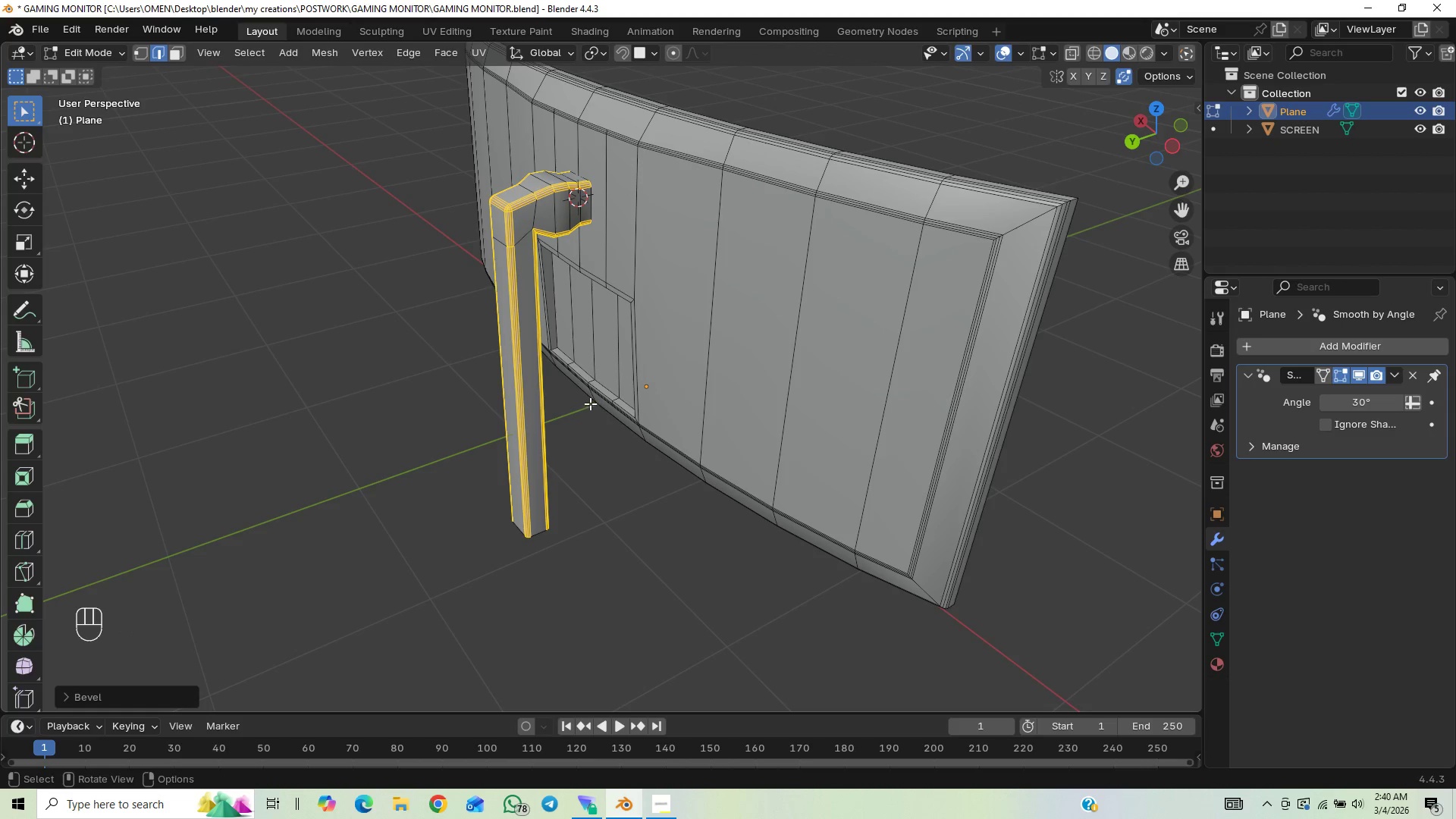 
key(Tab)
 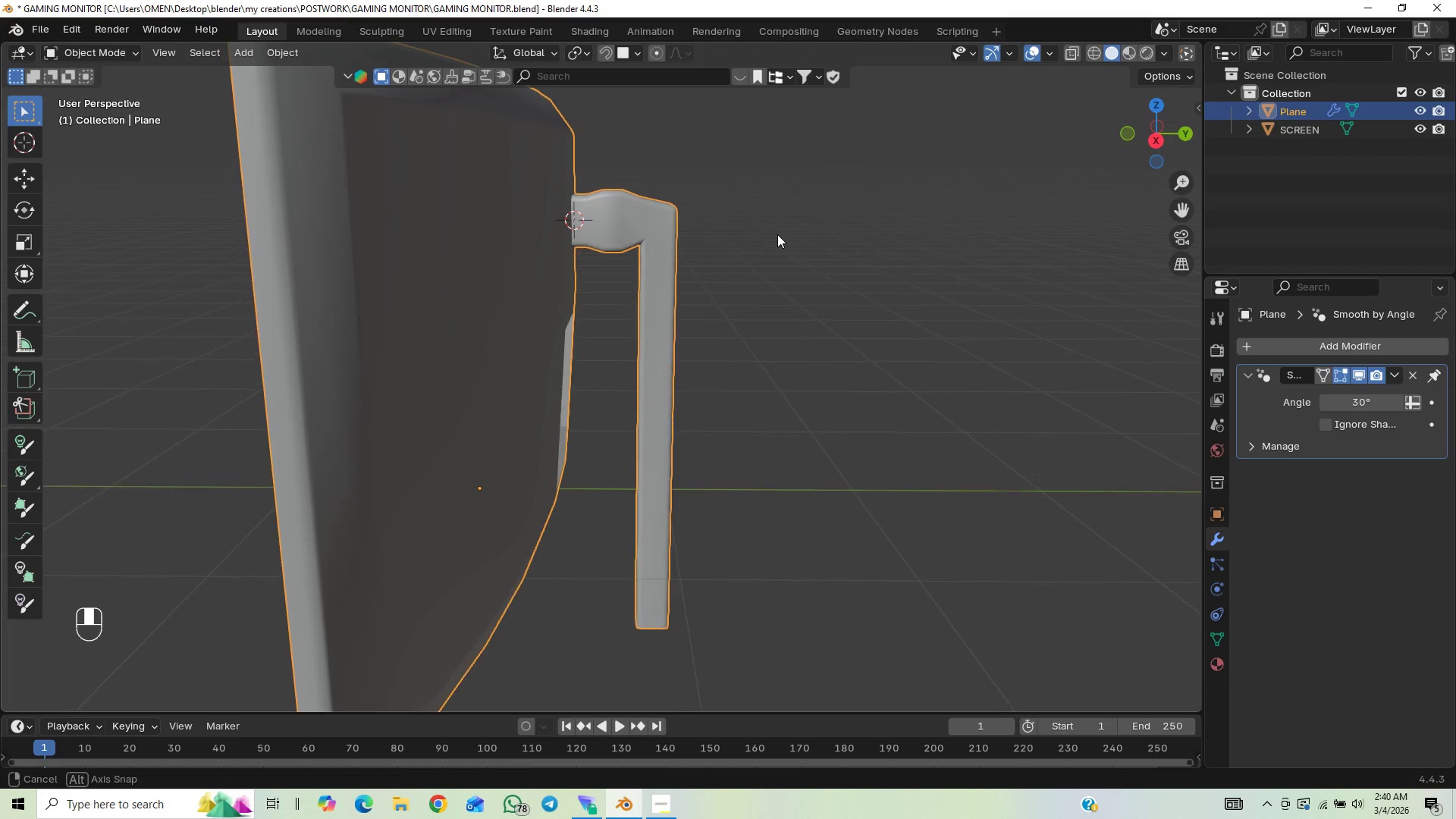 
wait(13.5)
 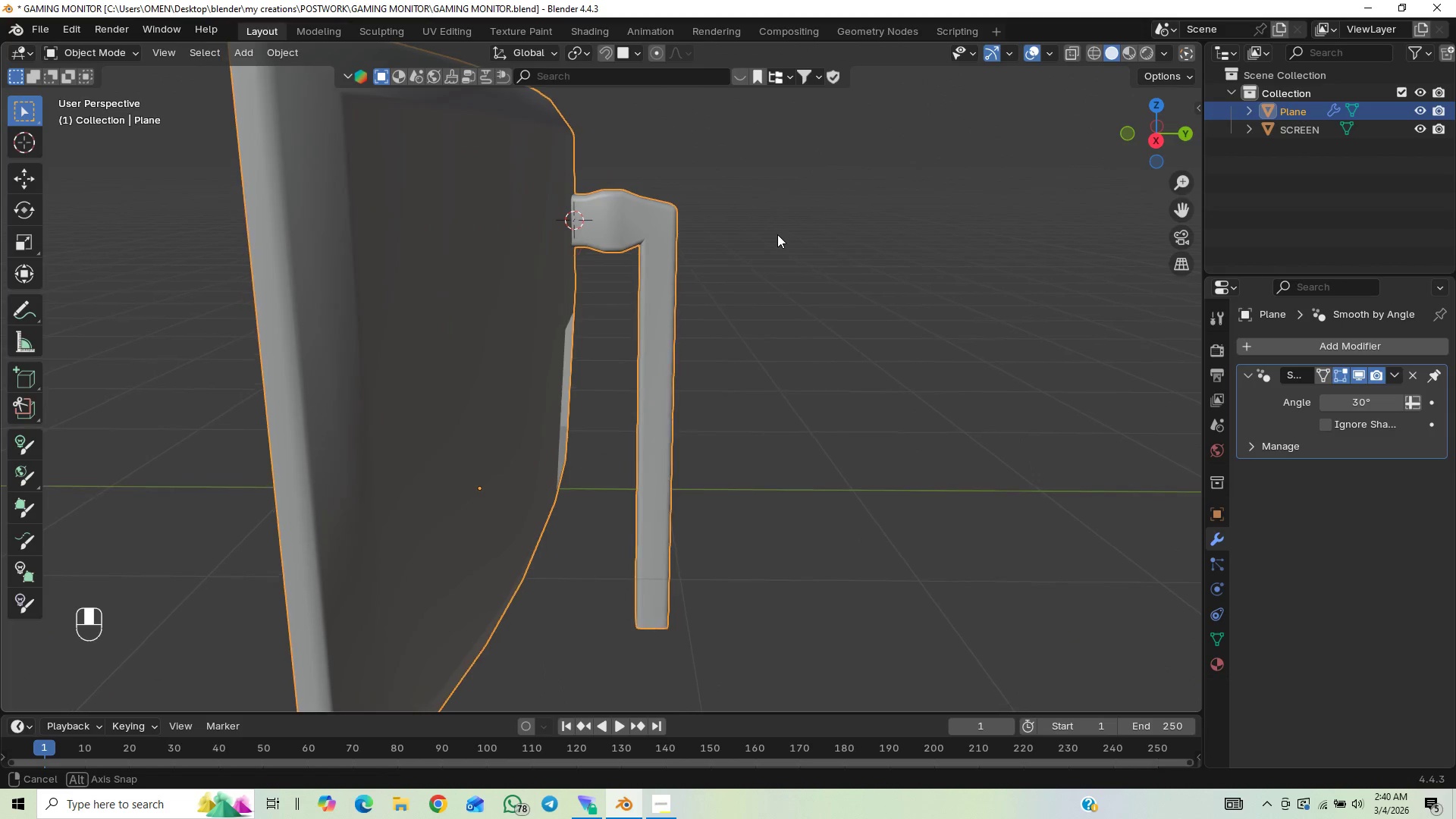 
key(Tab)
 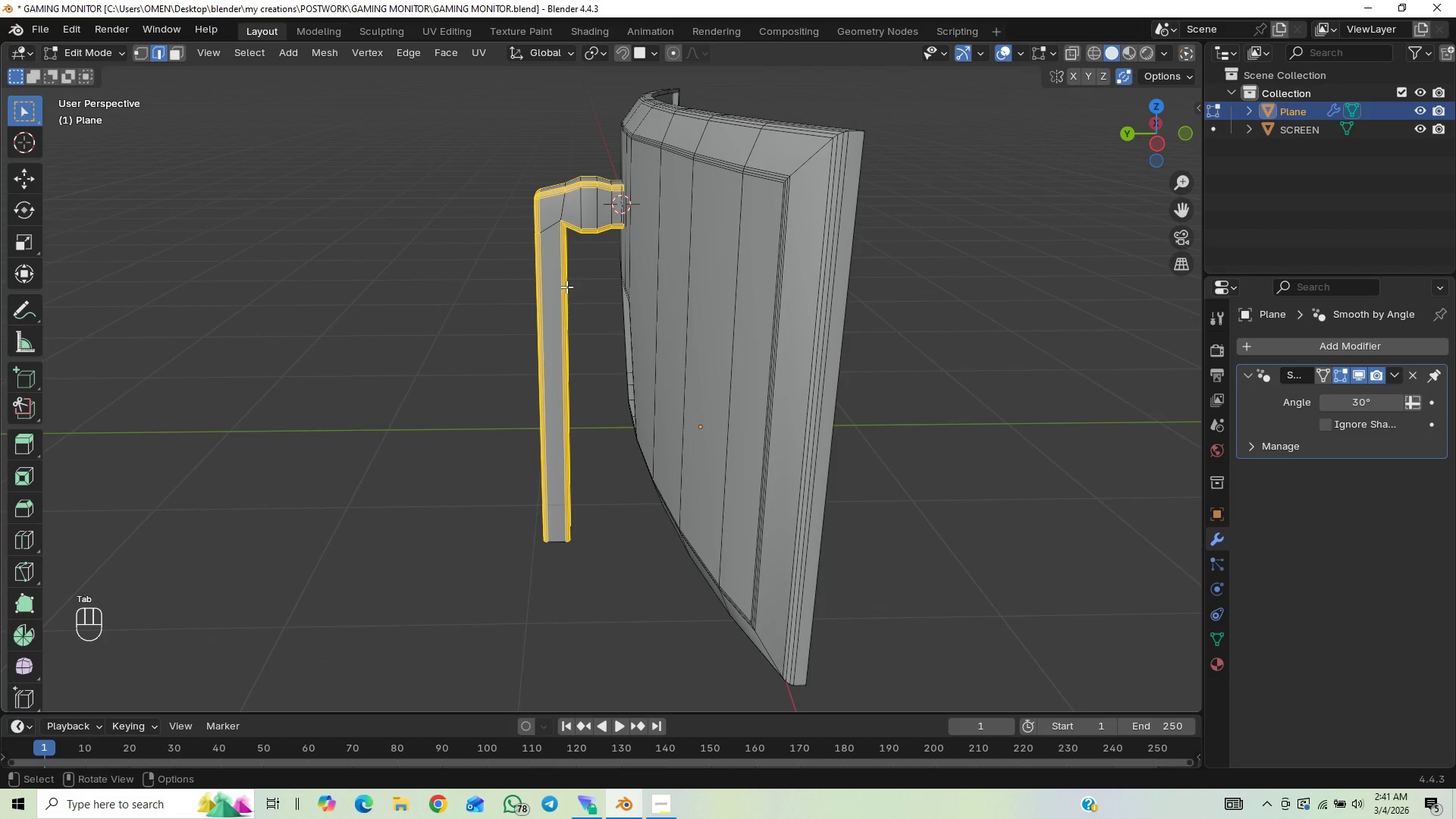 
key(Control+Z)
 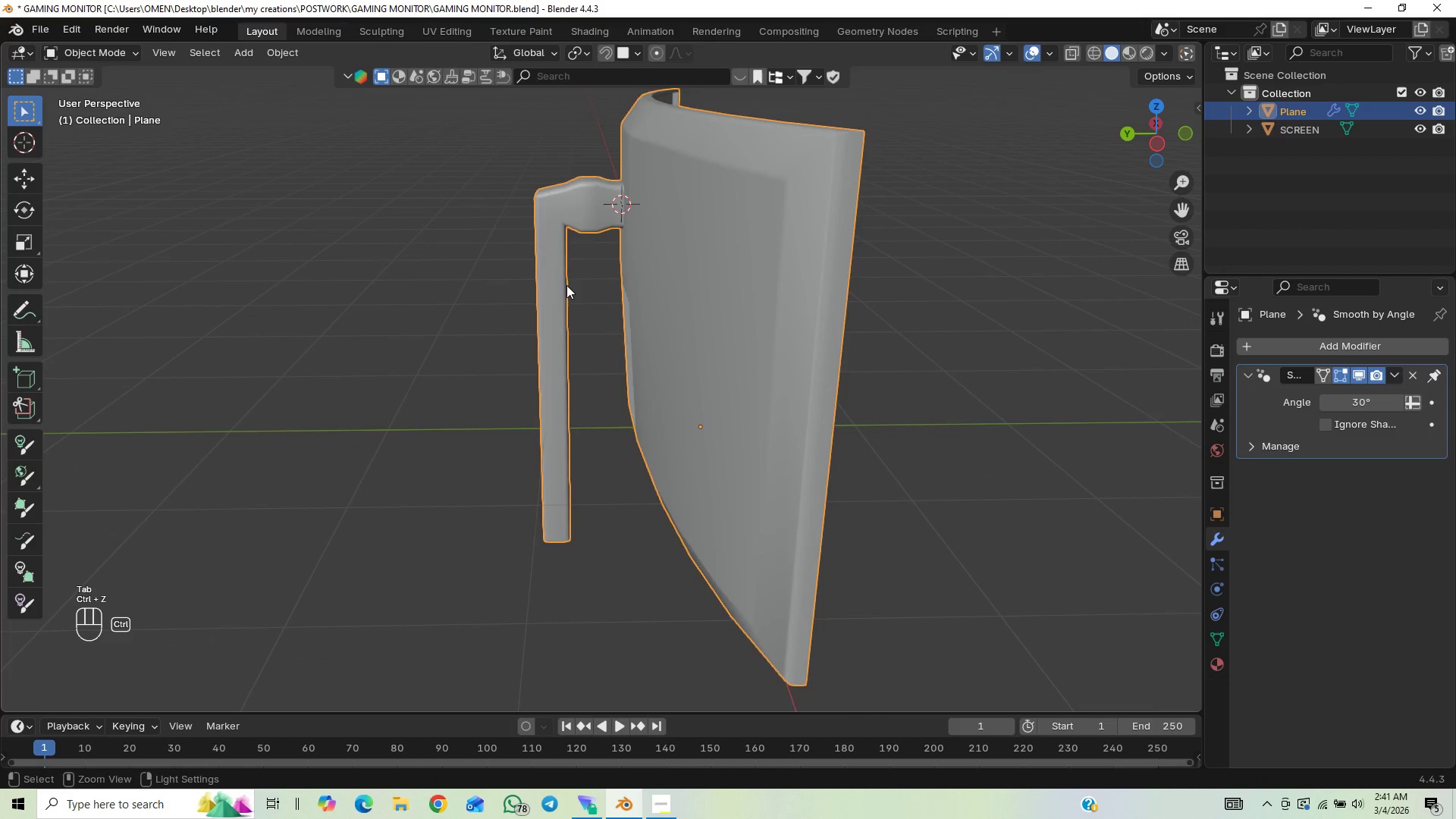 
key(Control+Z)
 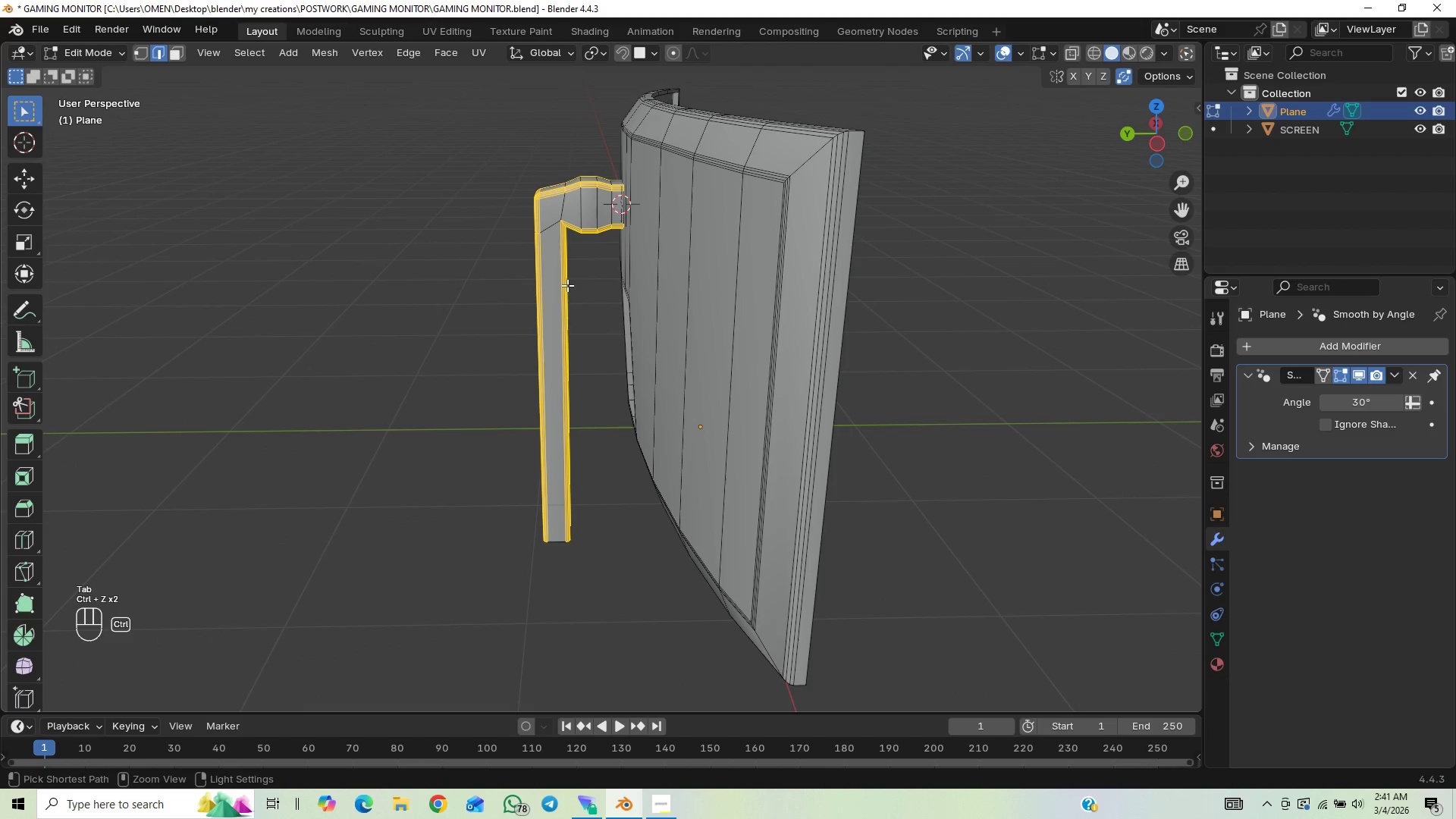 
key(Control+Z)
 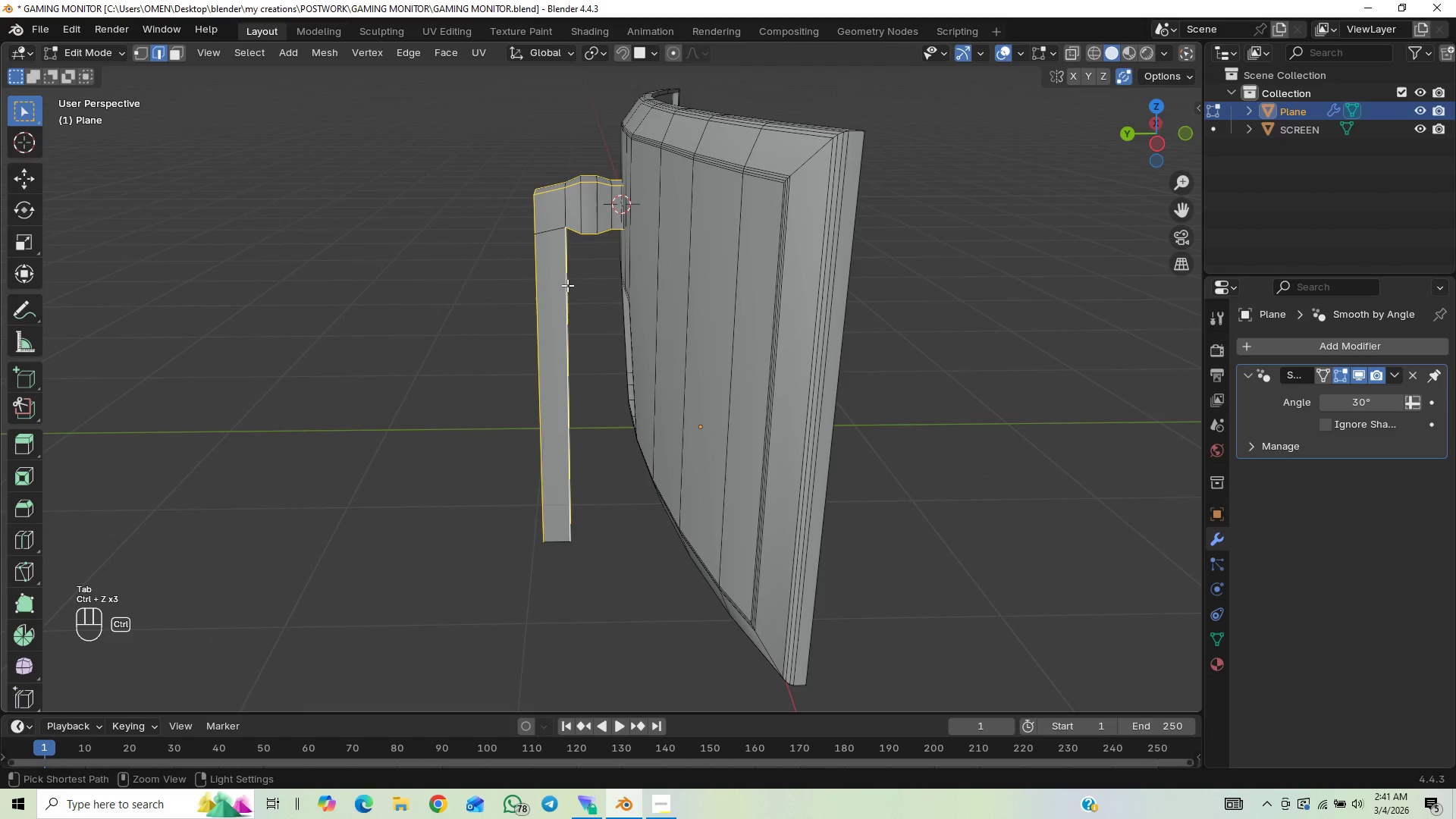 
hold_key(key=Z, duration=1.5)
 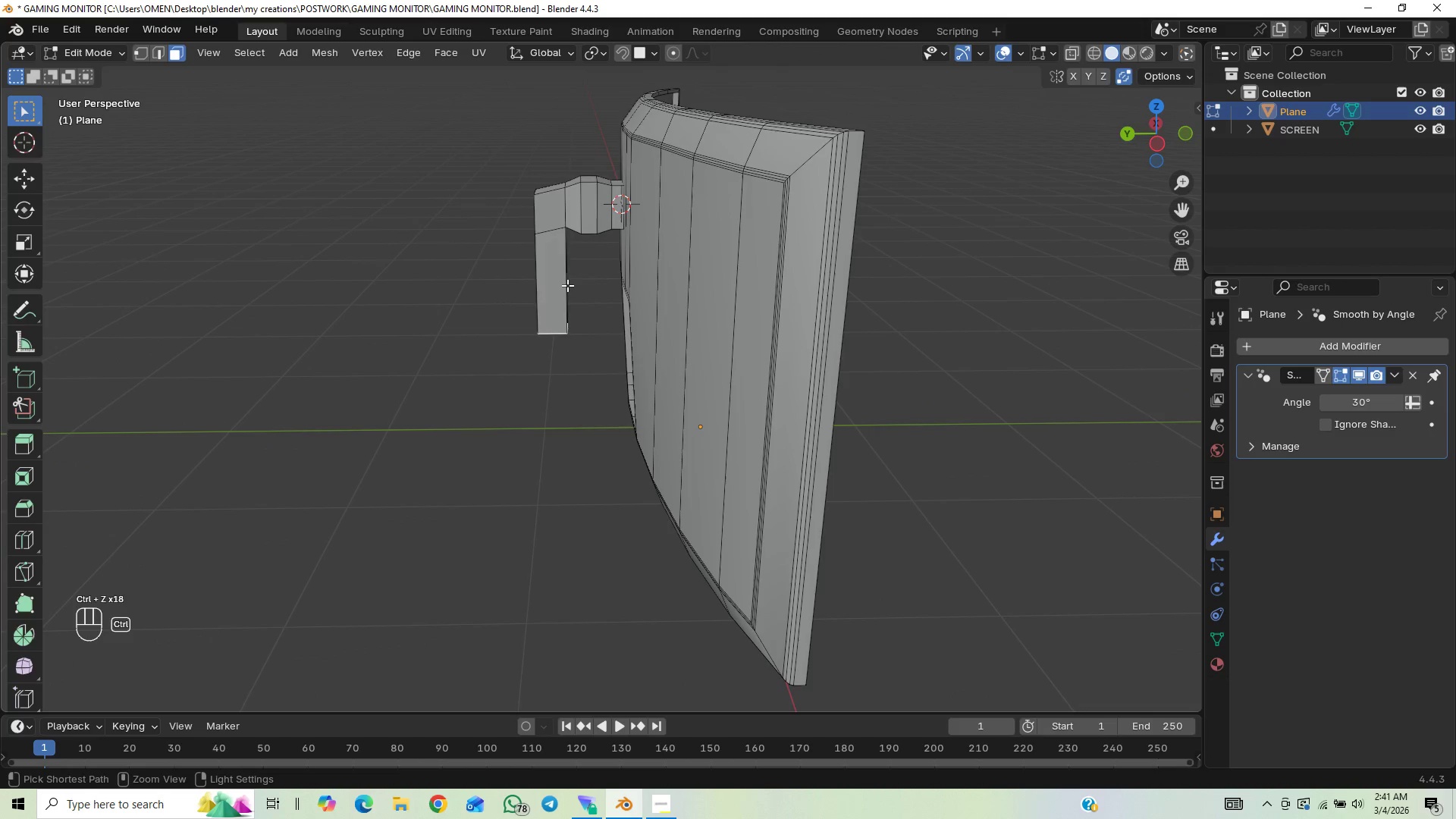 
key(Control+Z)
 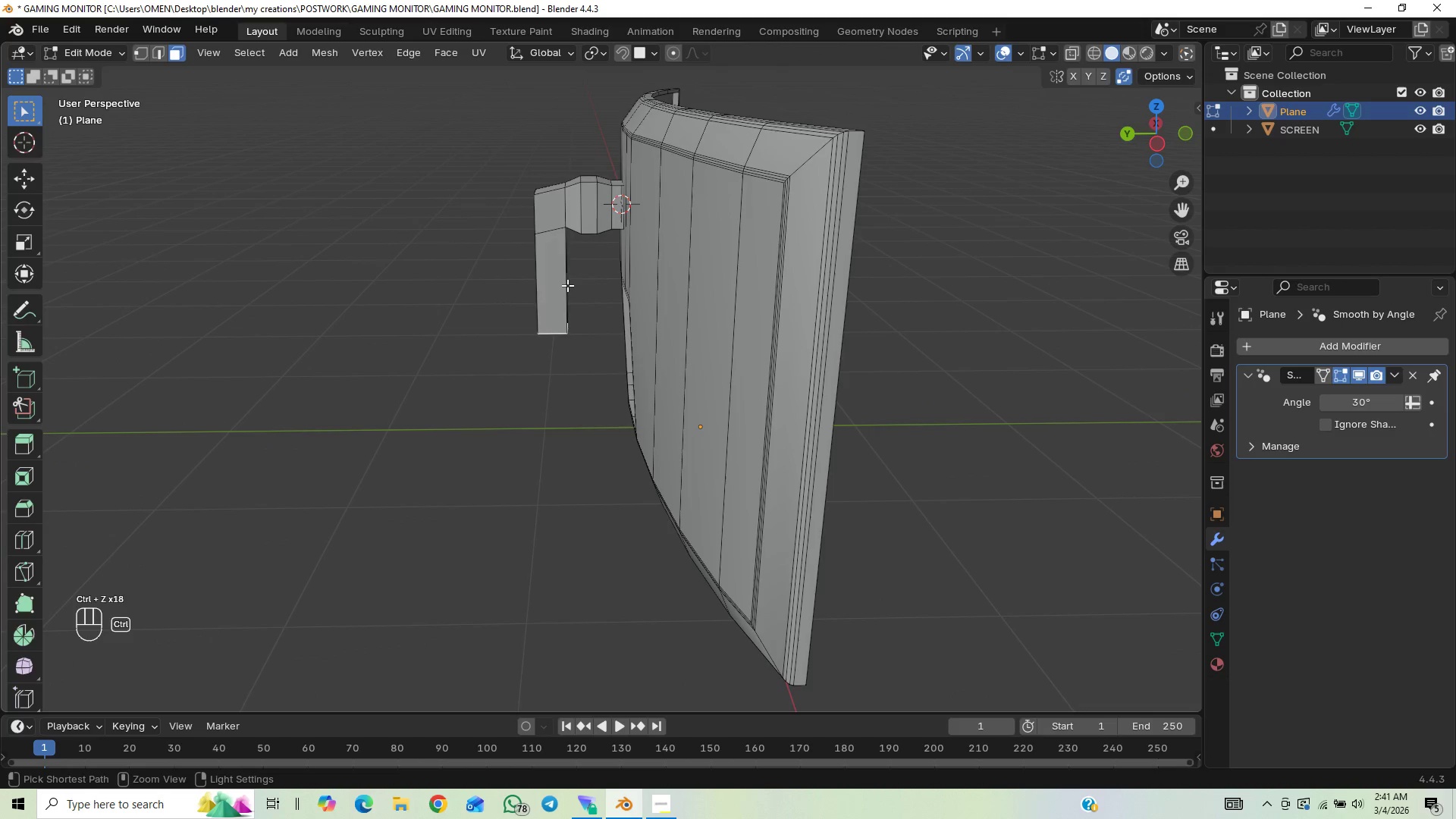 
key(Control+Z)
 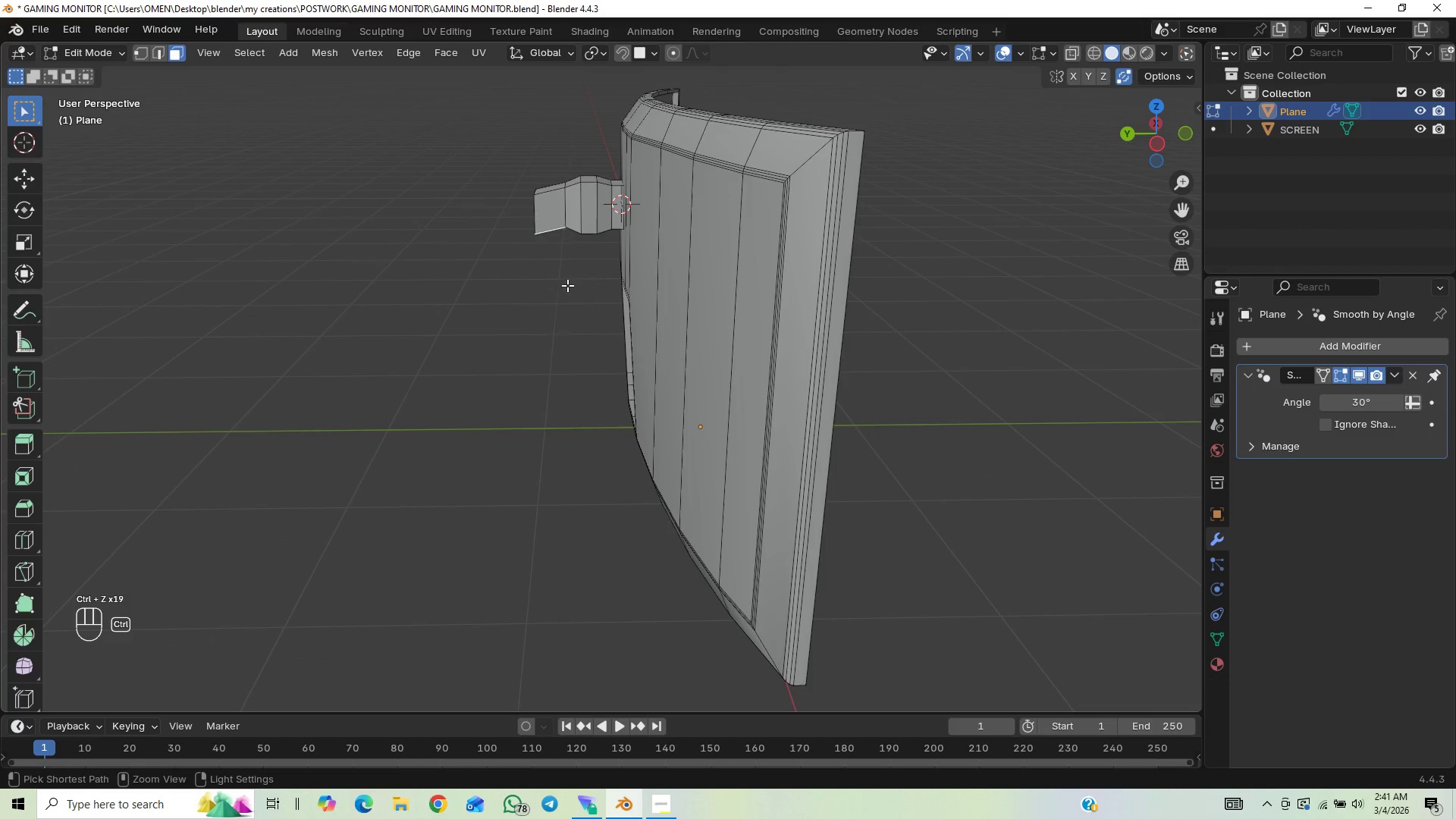 
key(Control+Z)
 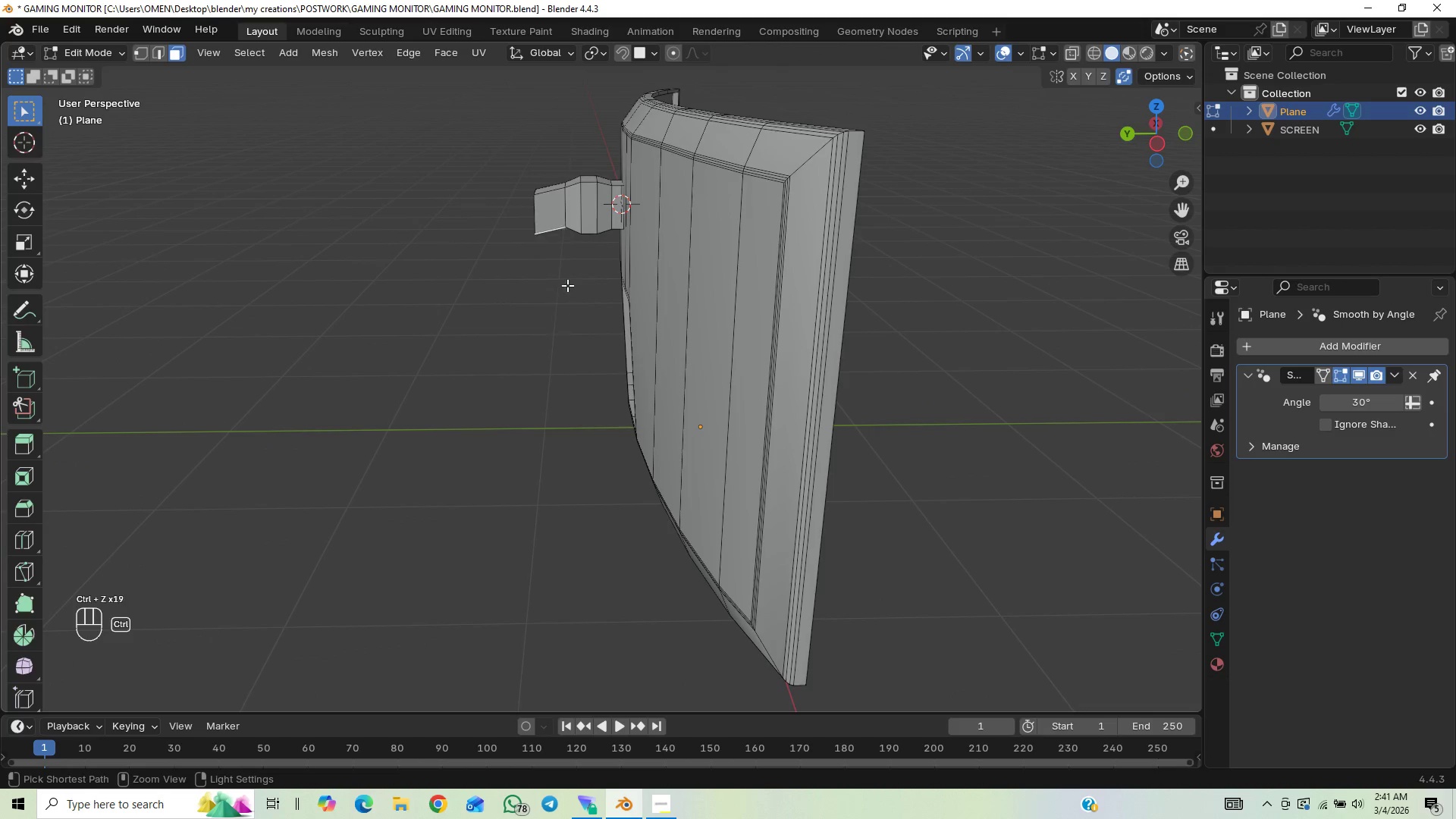 
key(Control+Z)
 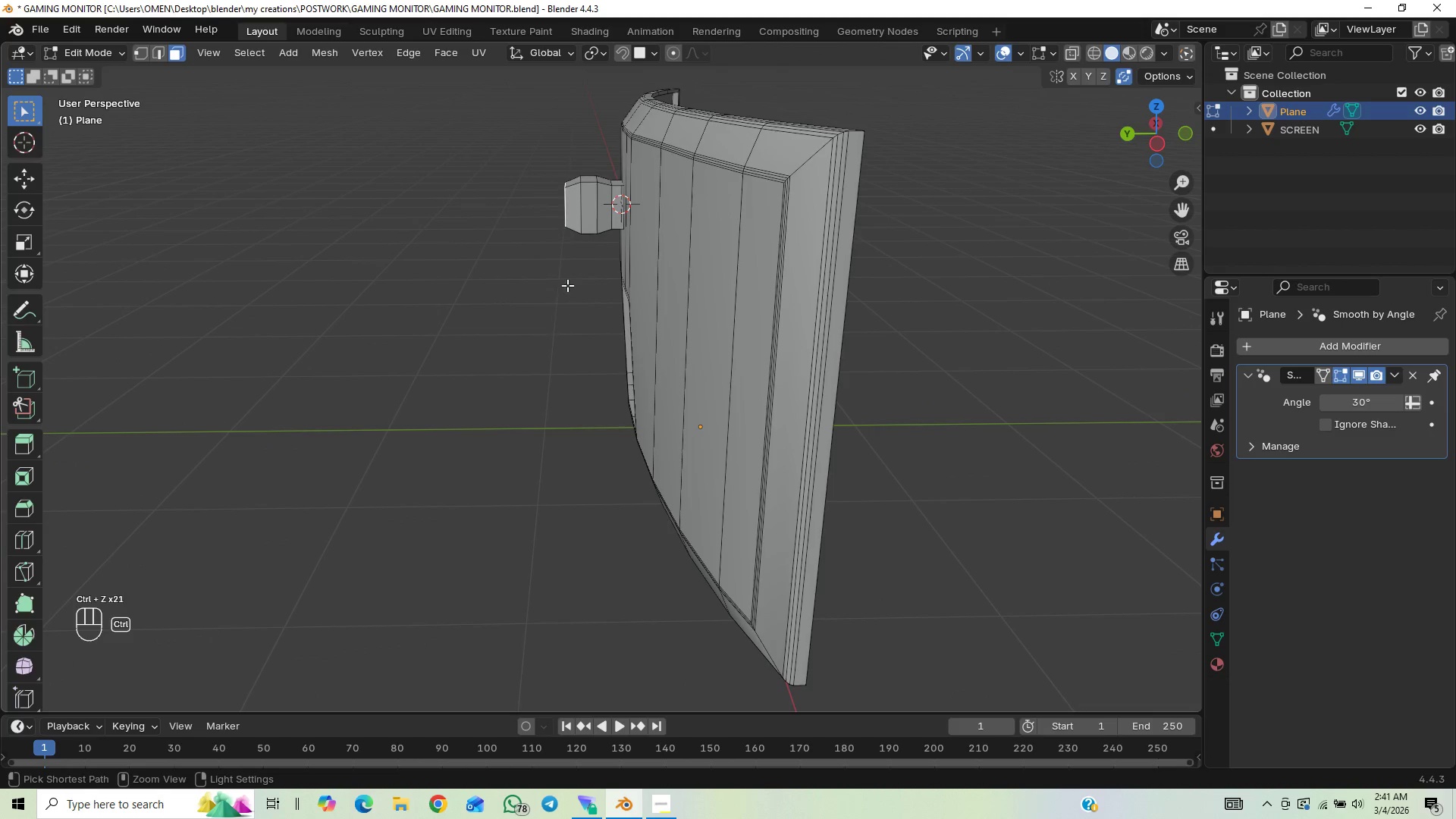 
key(Control+Z)
 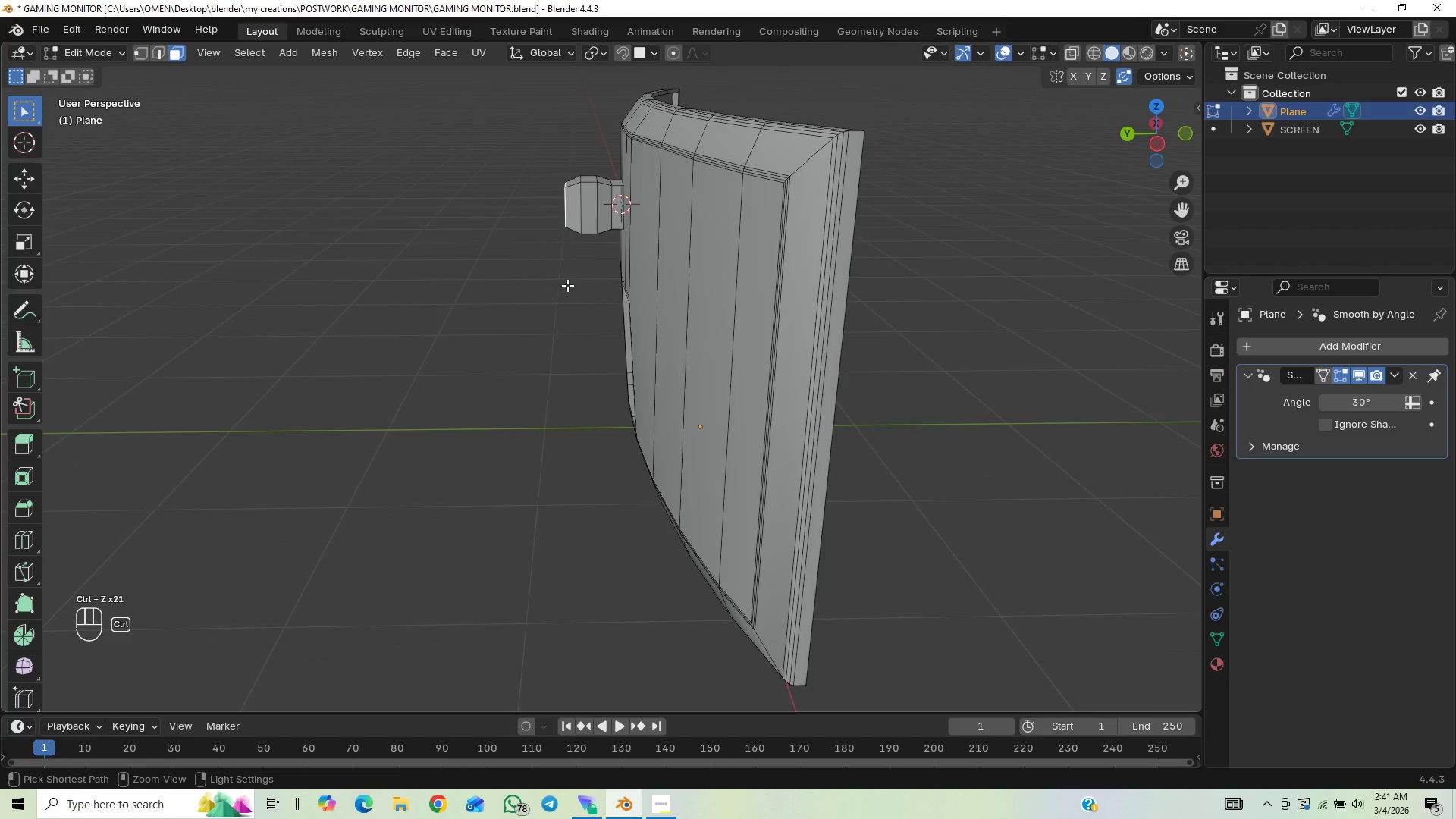 
key(Control+Z)
 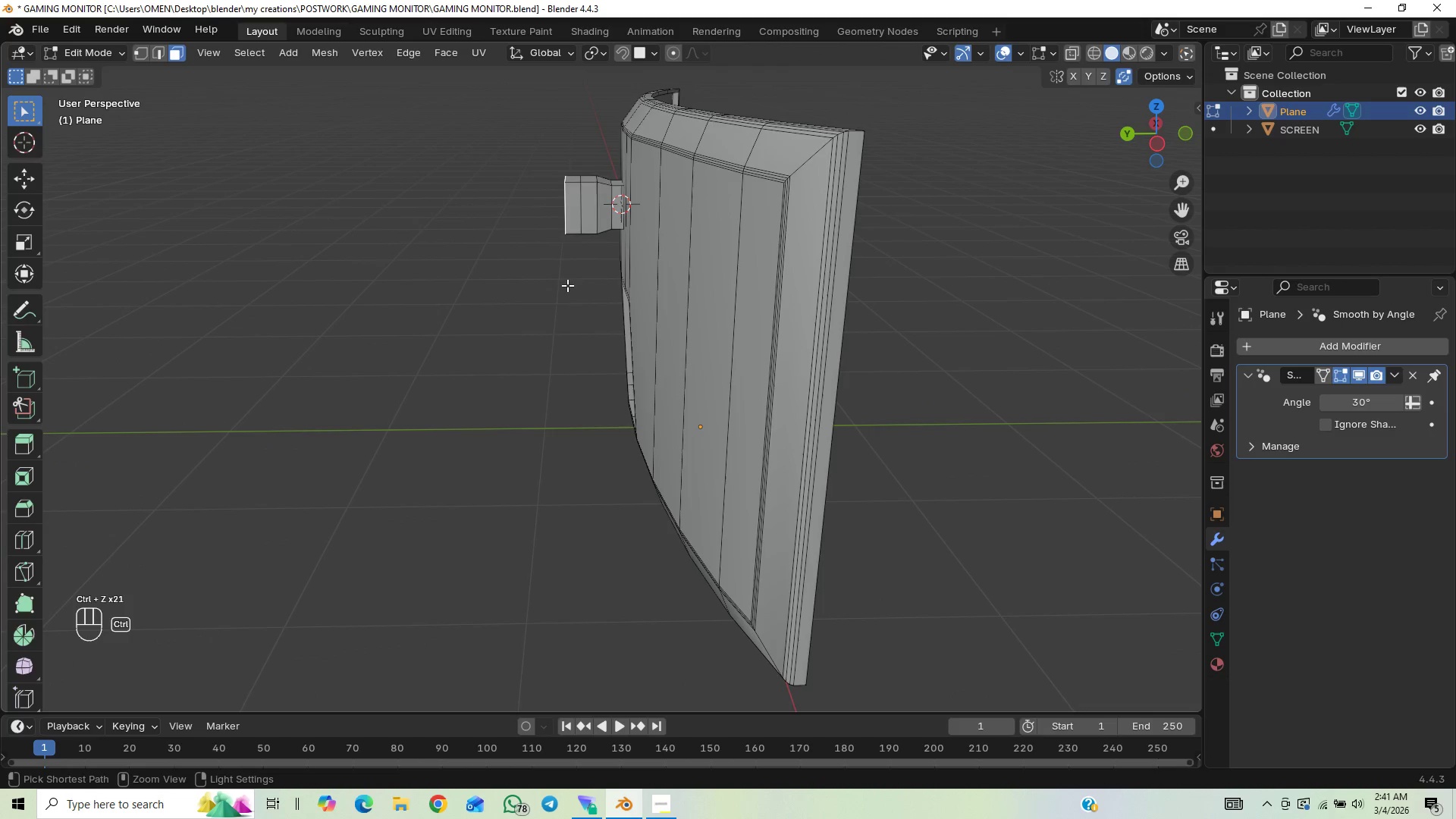 
key(Control+Z)
 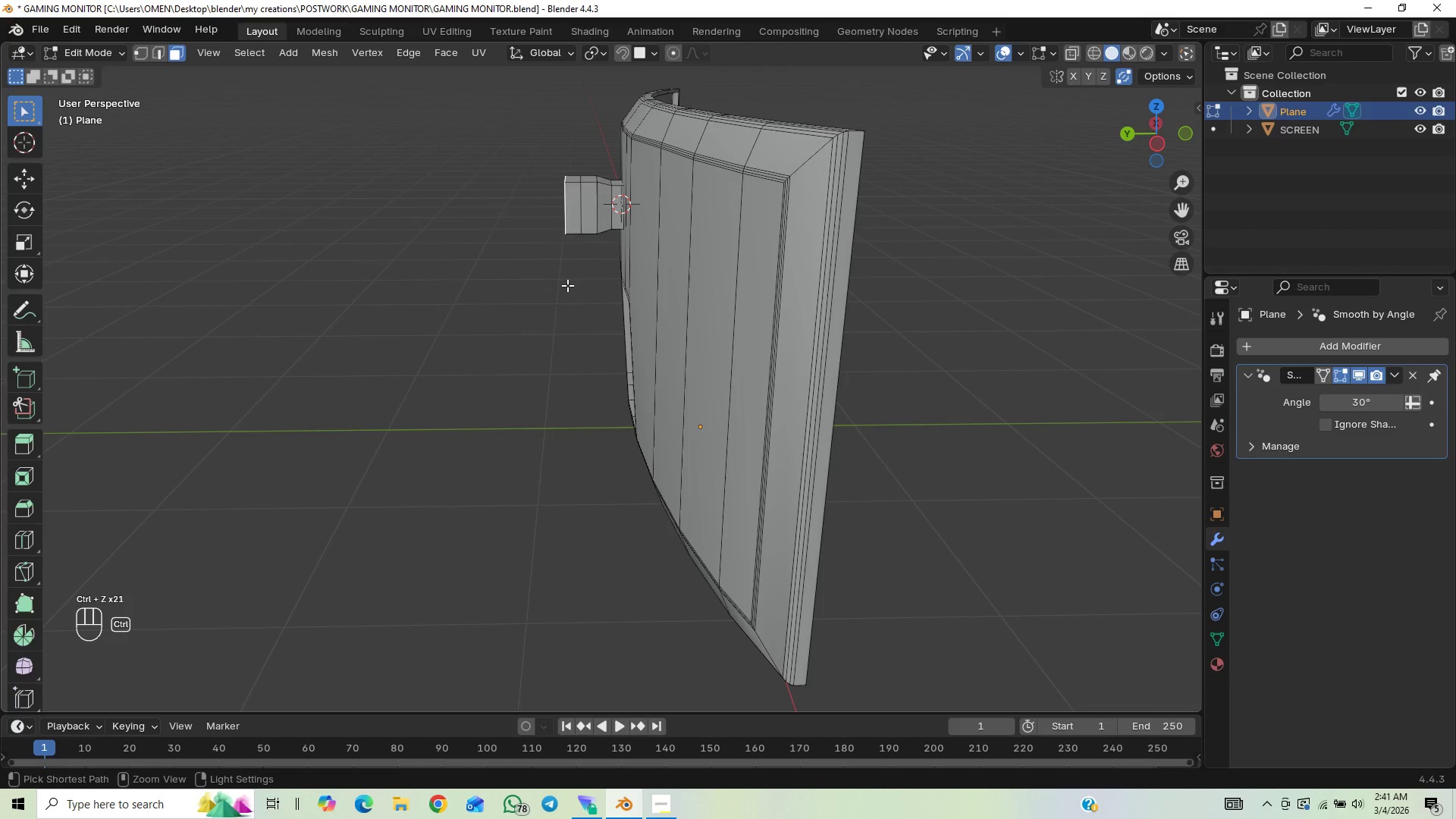 
key(Control+Z)
 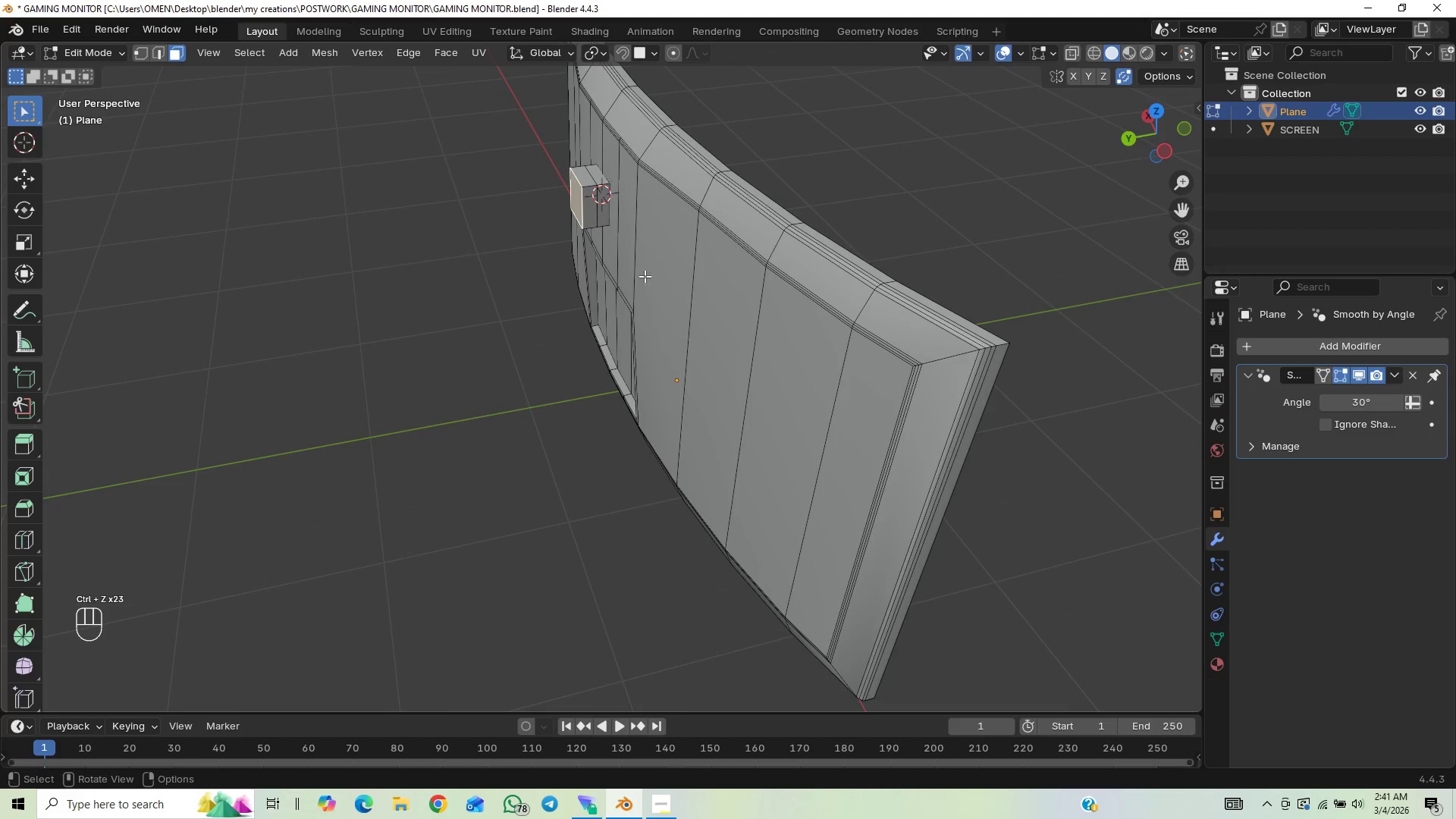 
key(Control+Z)
 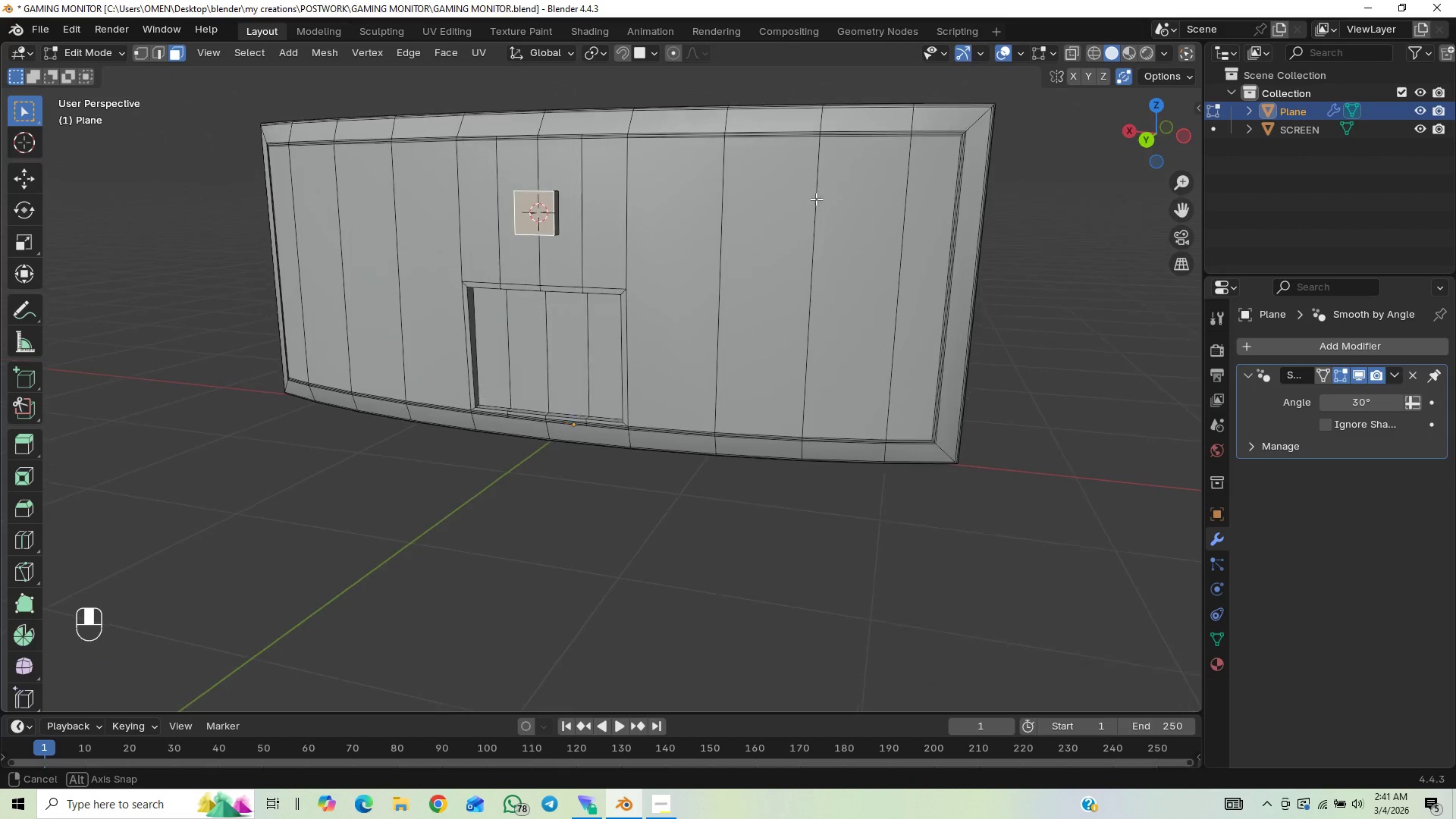 
wait(6.31)
 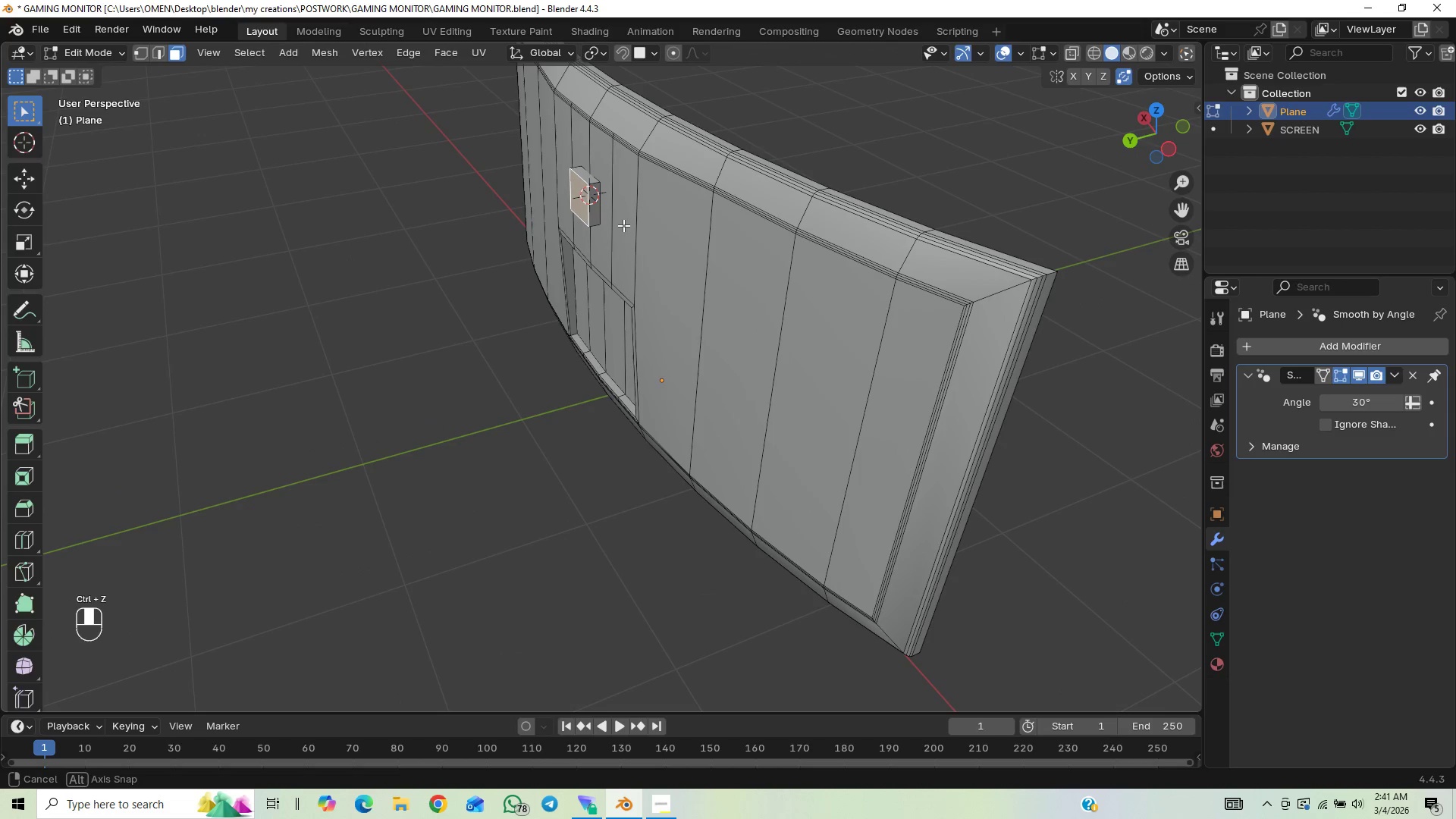 
scroll: coordinate [797, 218], scroll_direction: up, amount: 5.0
 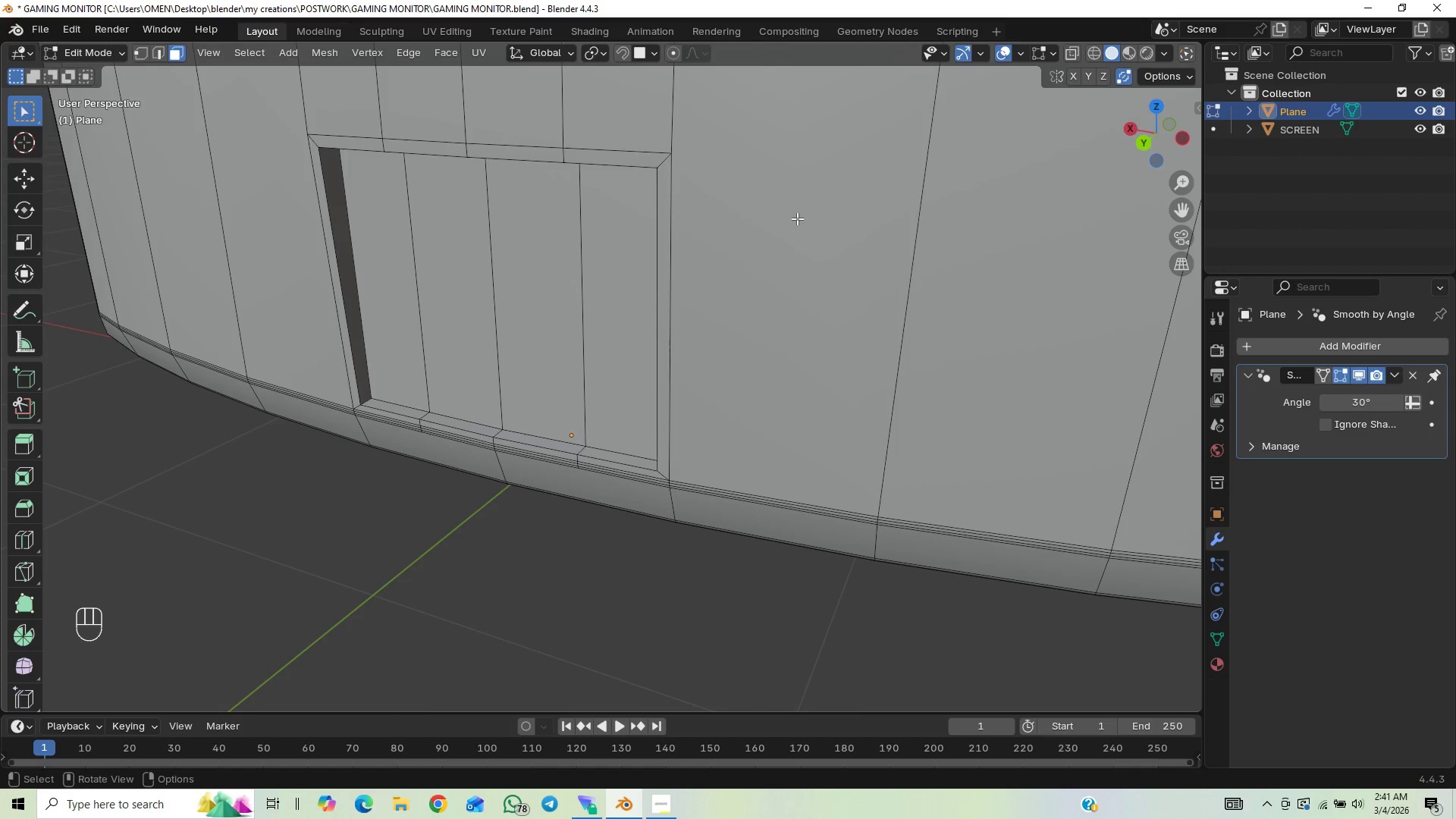 
scroll: coordinate [751, 230], scroll_direction: down, amount: 7.0
 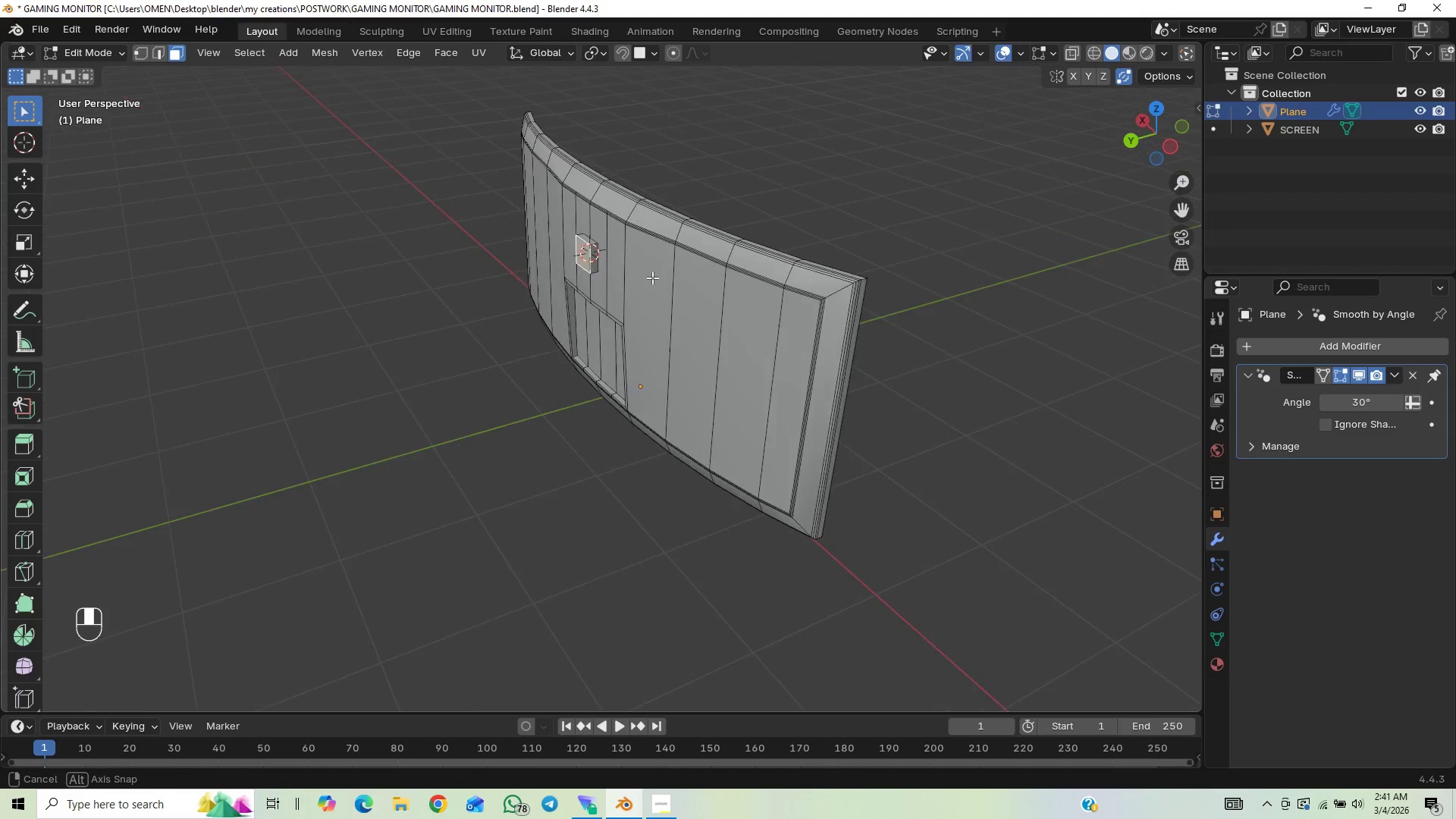 
scroll: coordinate [654, 274], scroll_direction: up, amount: 1.0
 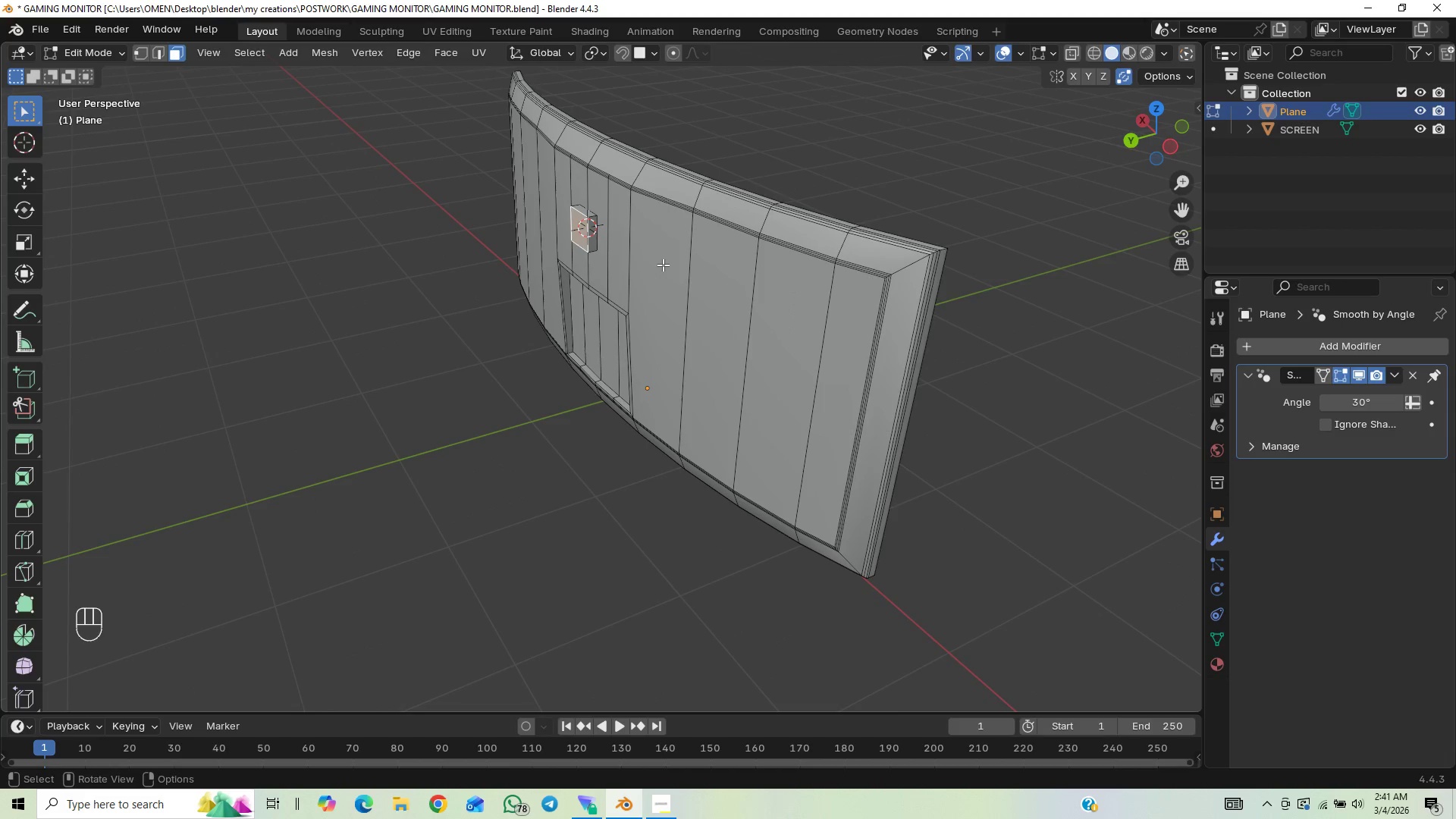 
key(I)
 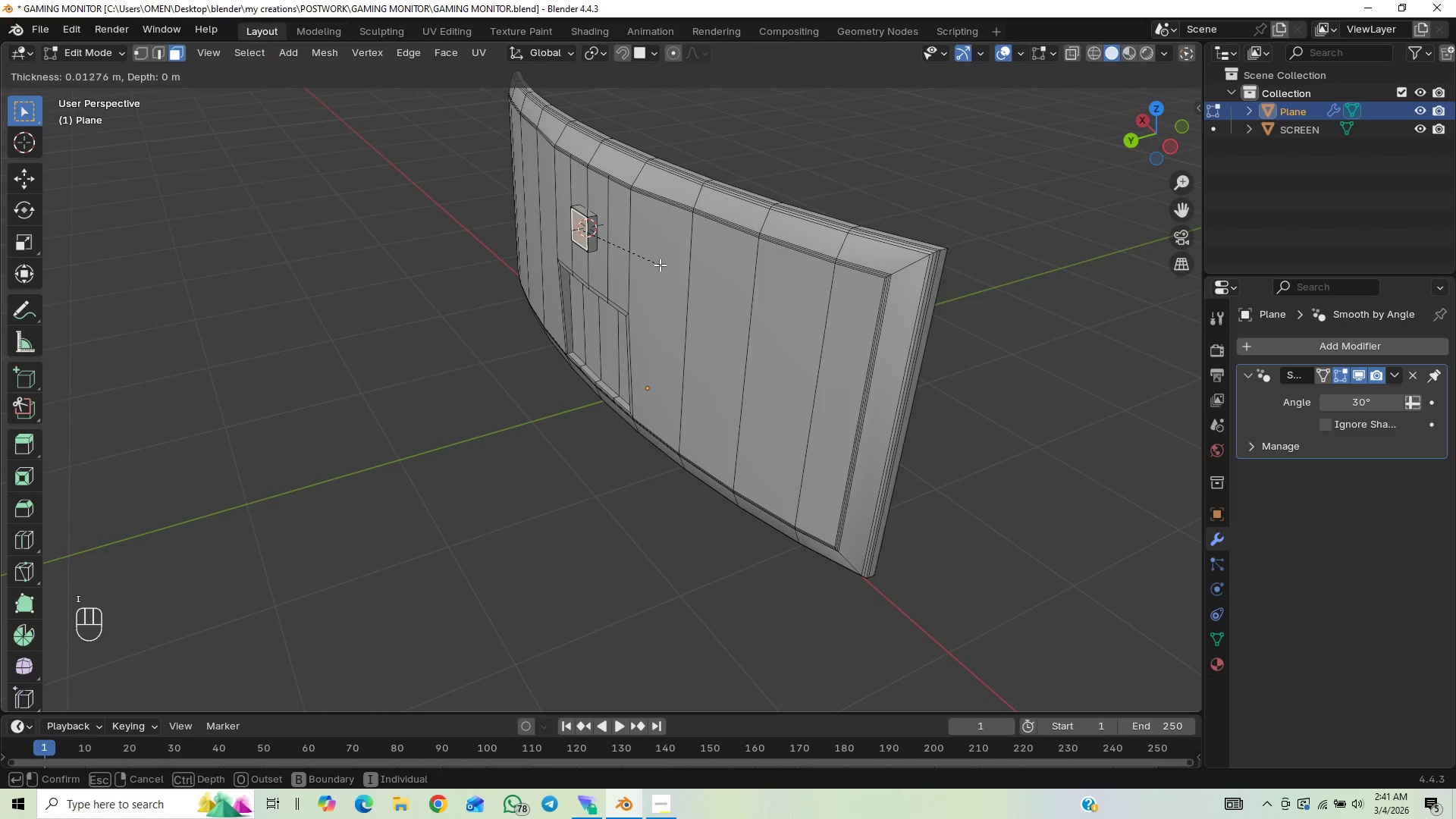 
left_click([660, 265])
 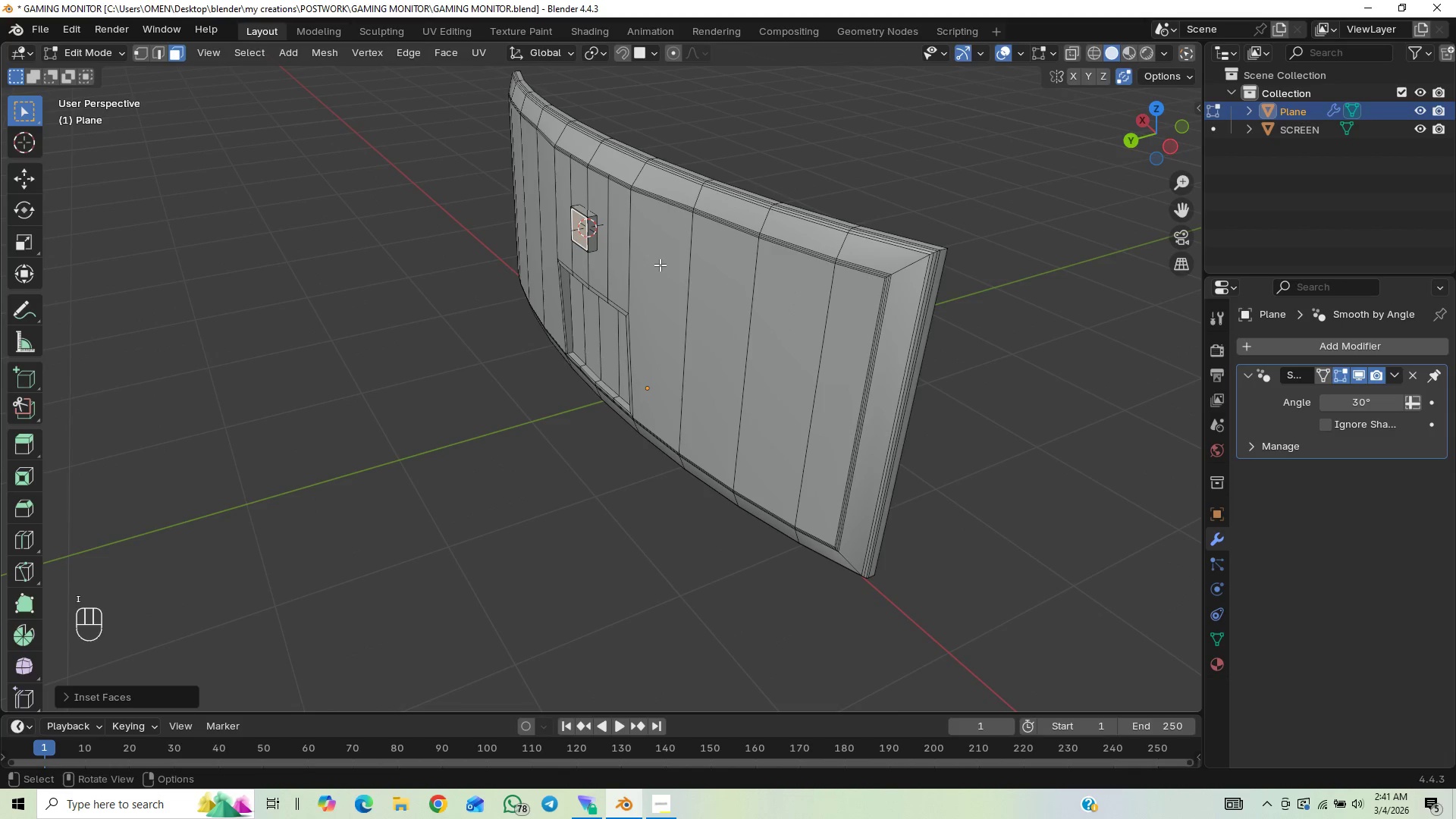 
key(E)
 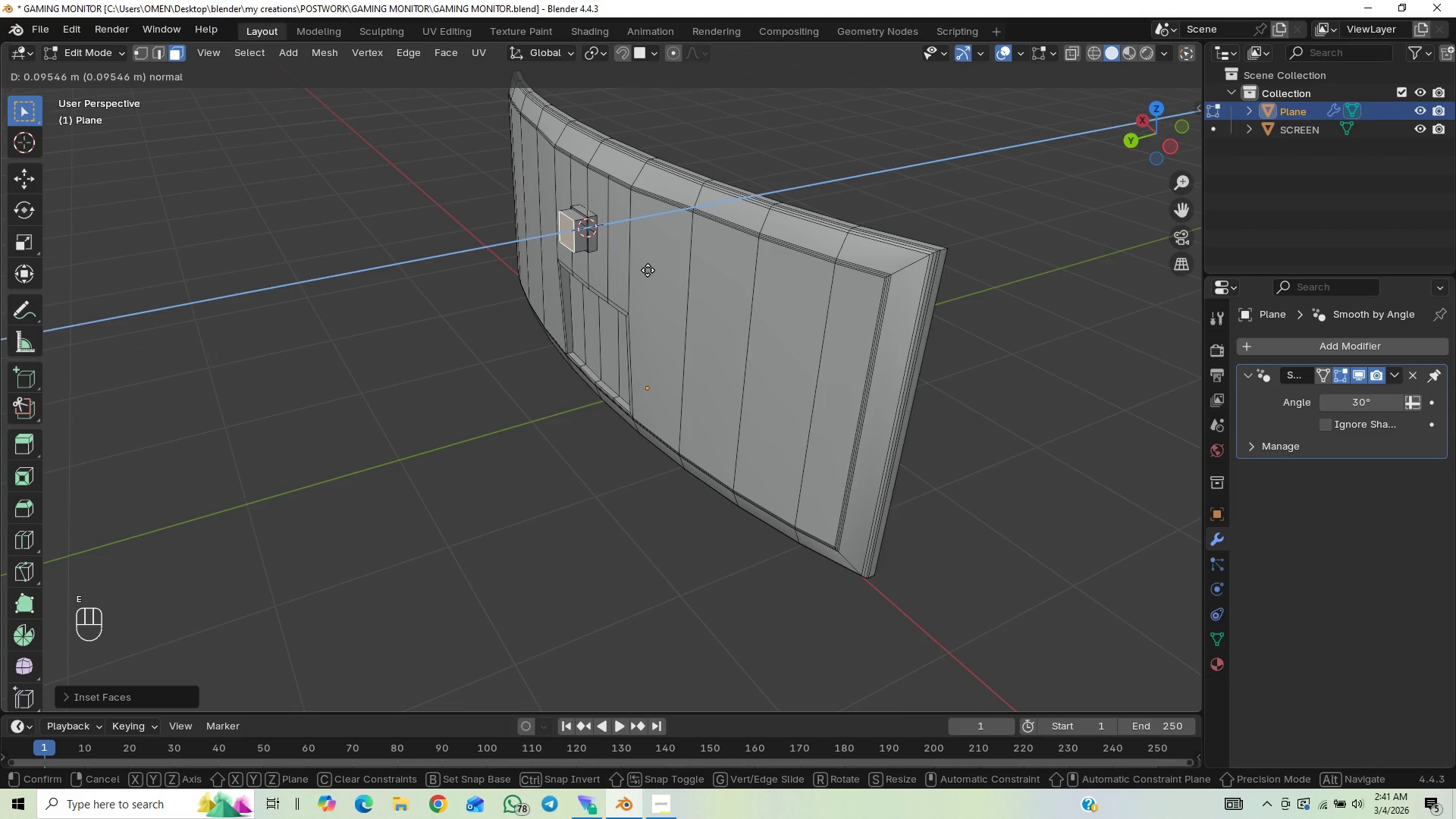 
left_click([648, 270])
 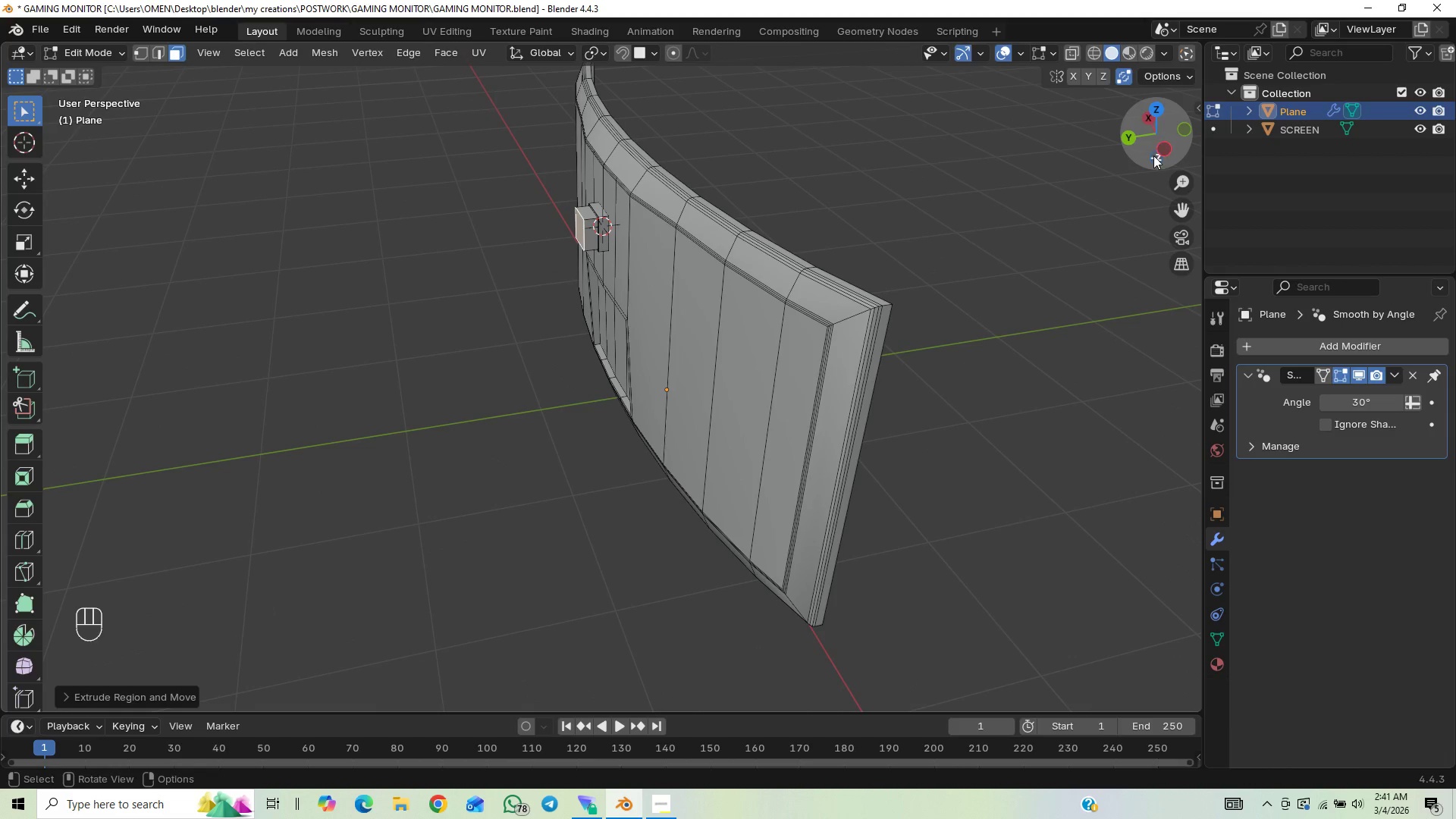 
left_click([1159, 147])
 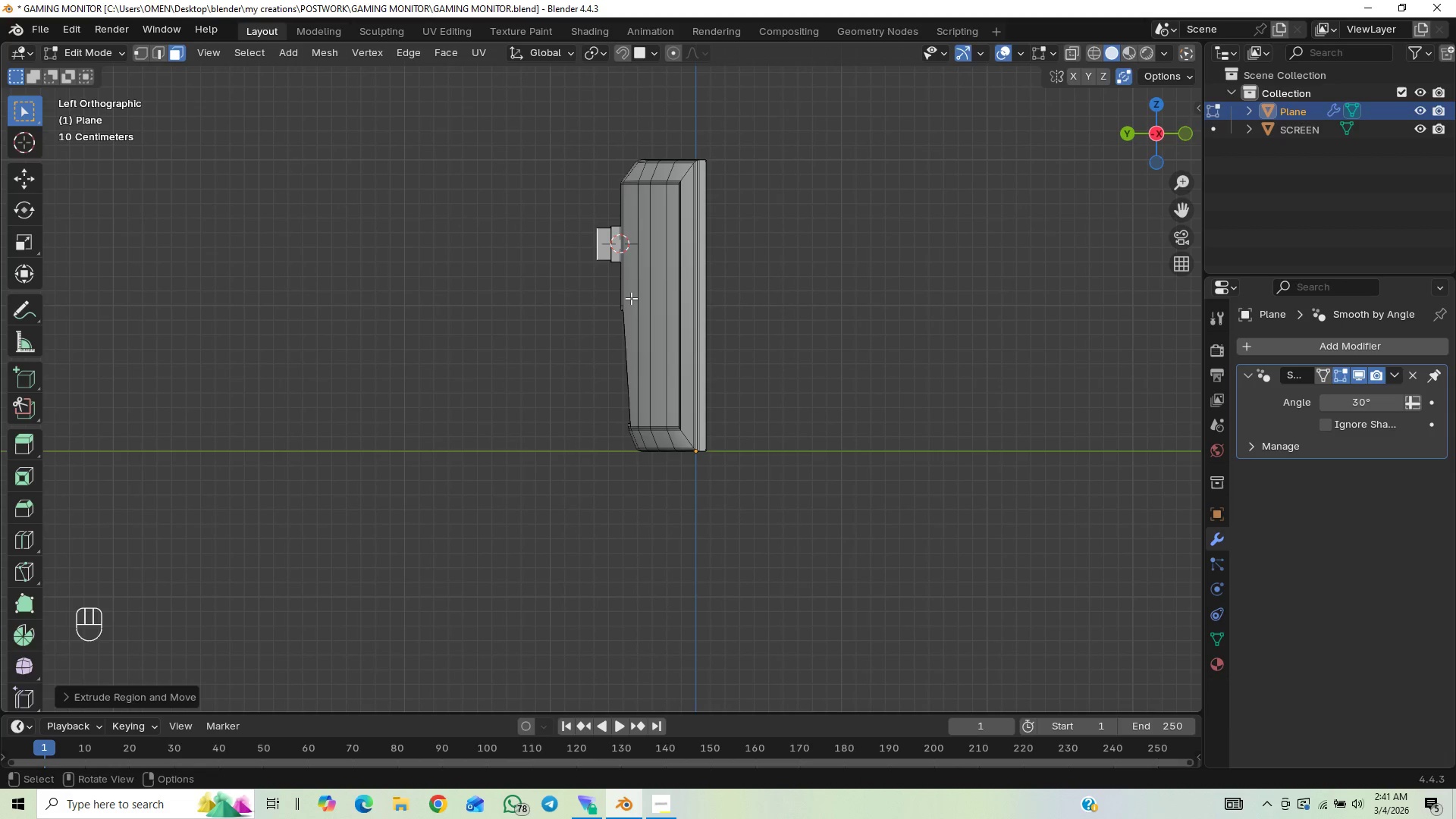 
scroll: coordinate [628, 285], scroll_direction: up, amount: 4.0
 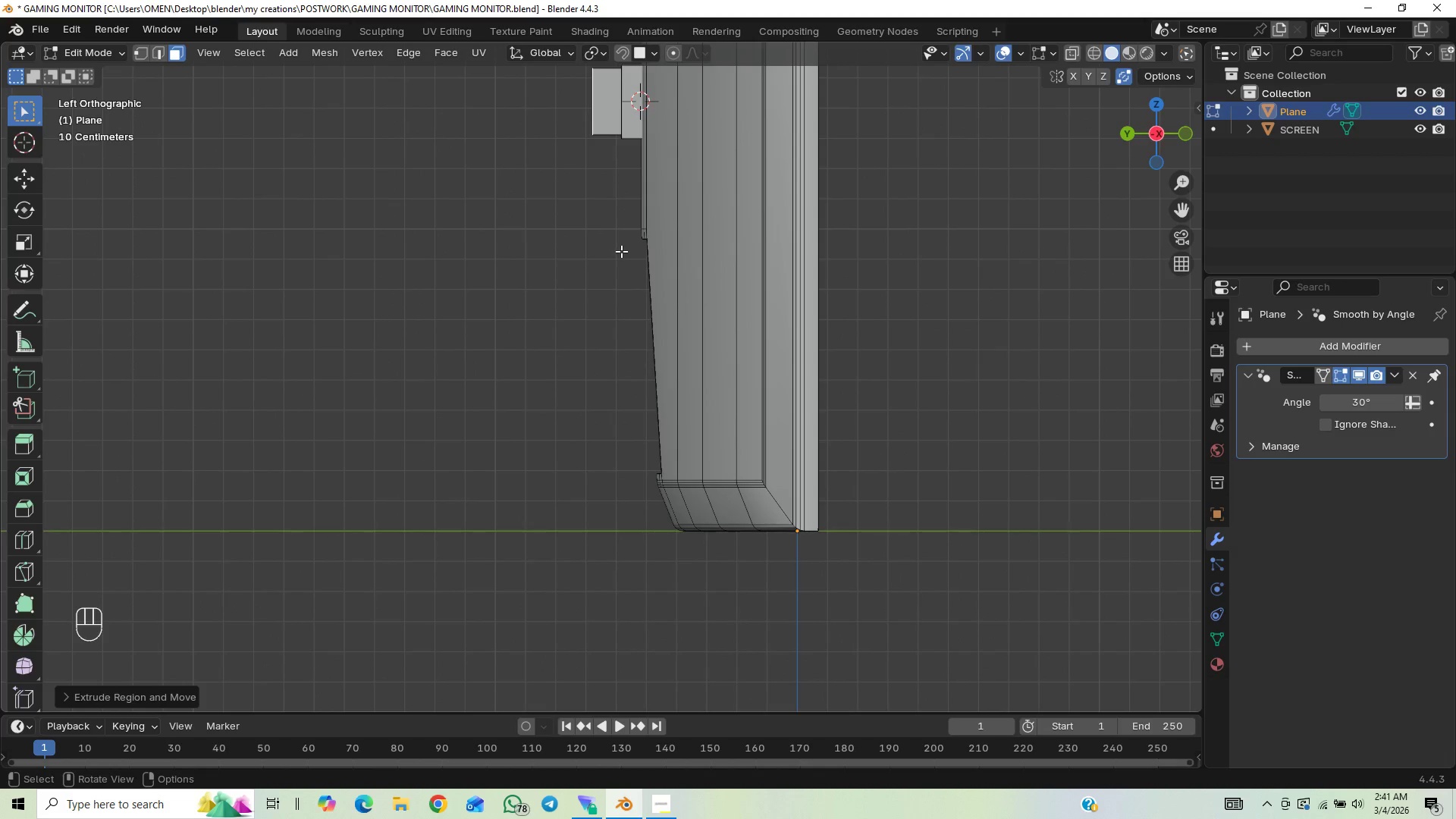 
hold_key(key=ShiftLeft, duration=0.7)
 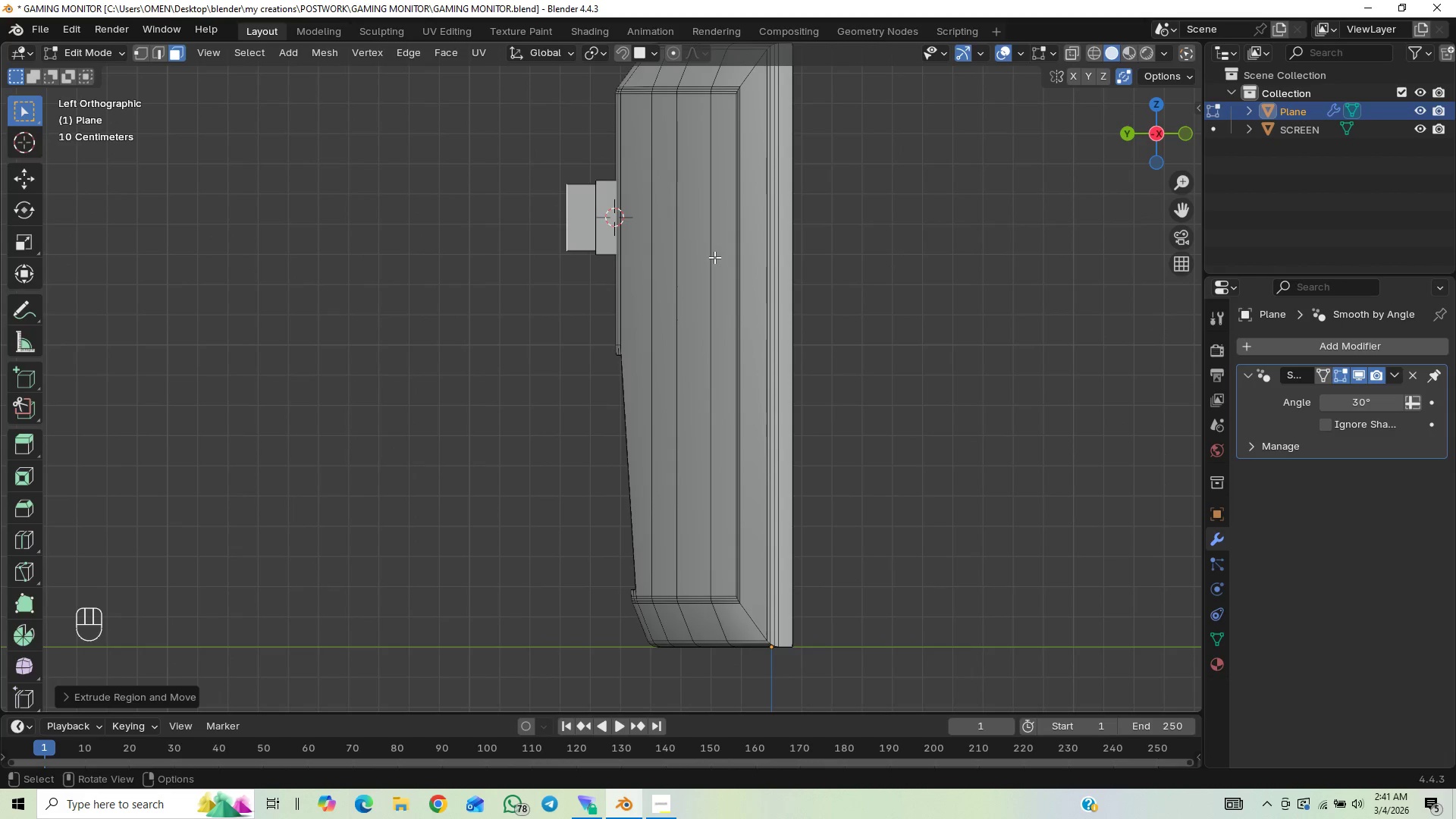 
key(E)
 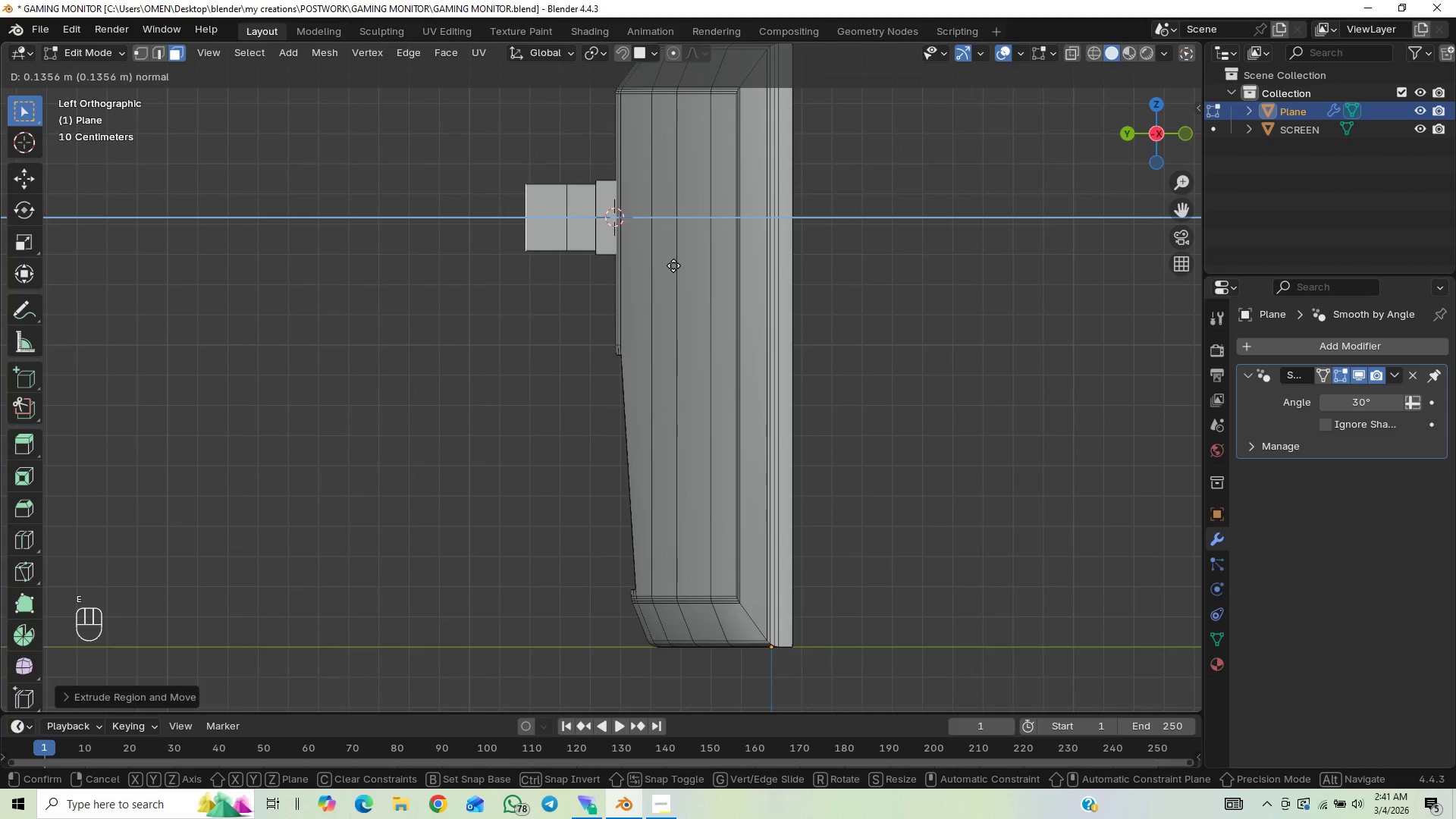 
left_click([673, 265])
 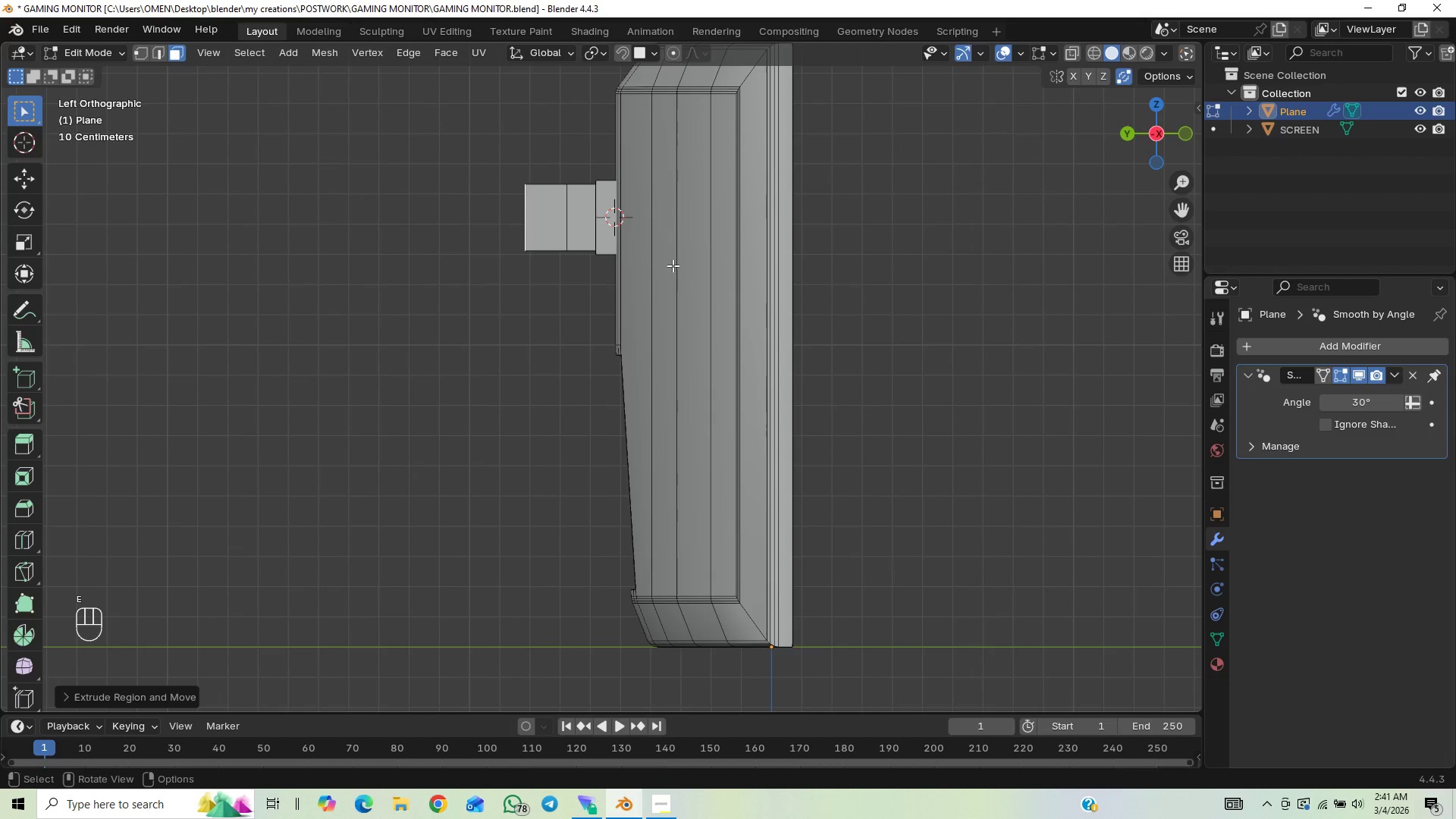 
type(GZ)
 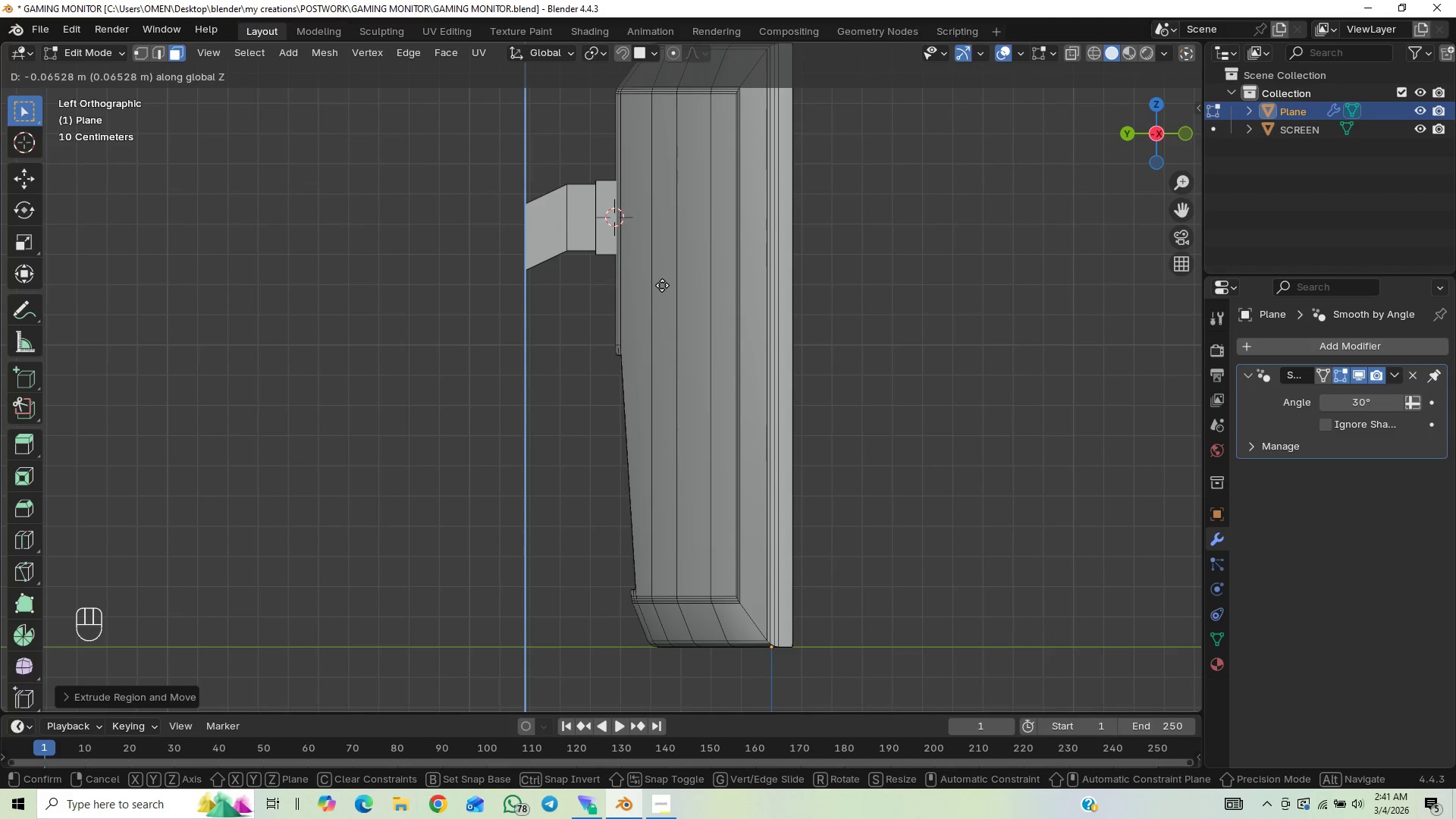 
left_click([662, 285])
 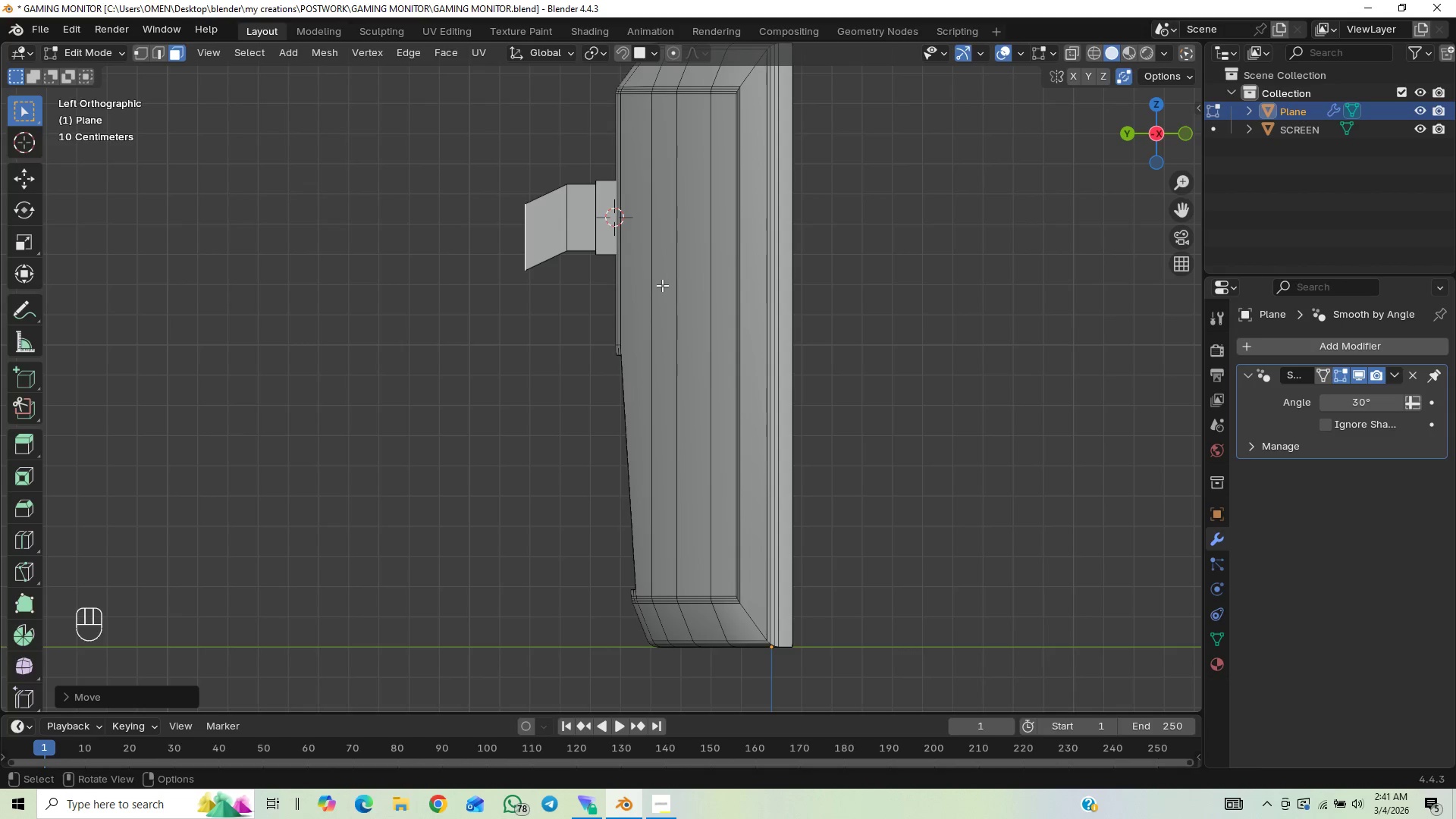 
key(E)
 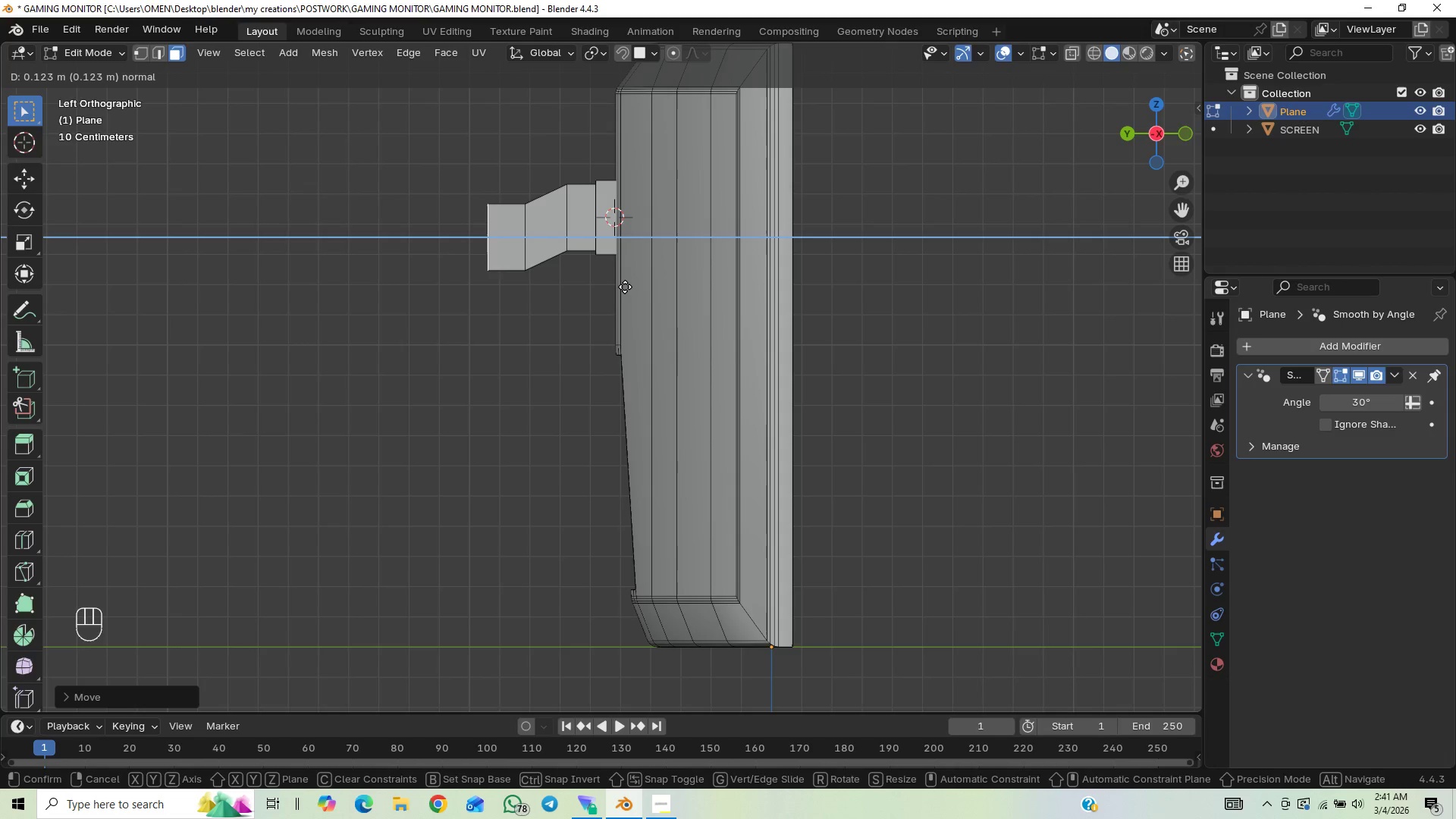 
wait(6.17)
 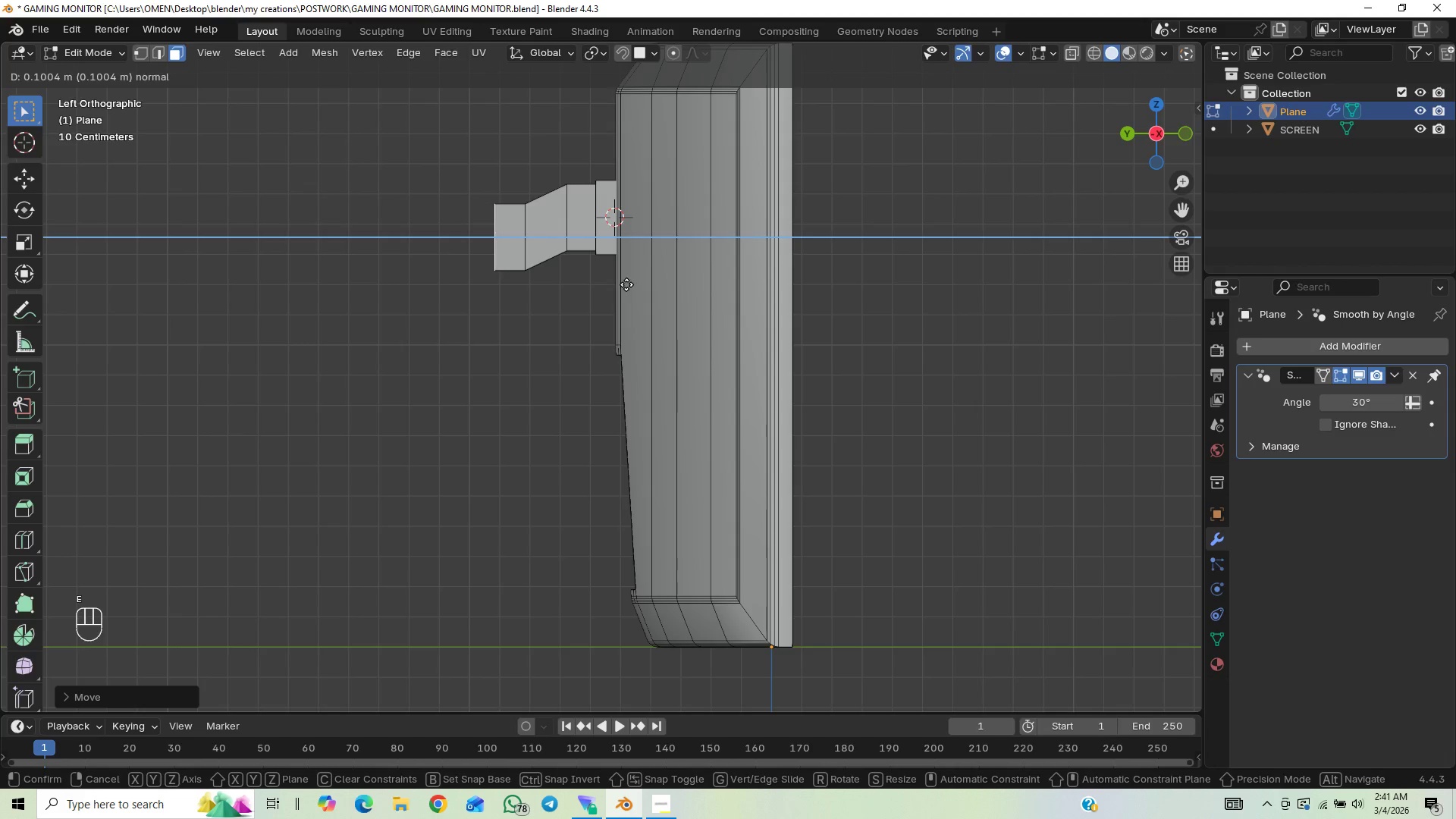 
left_click([625, 287])
 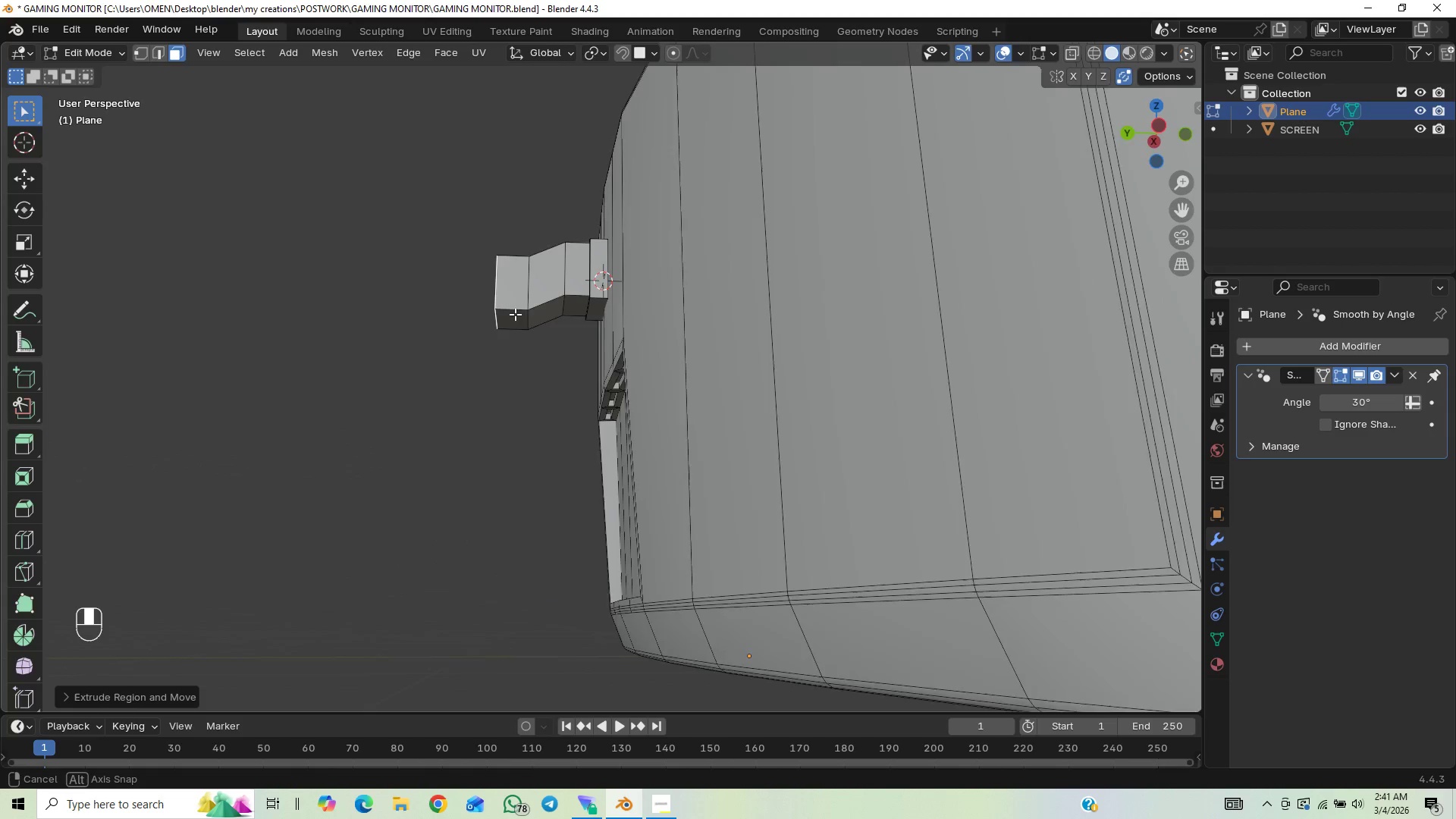 
left_click([516, 328])
 